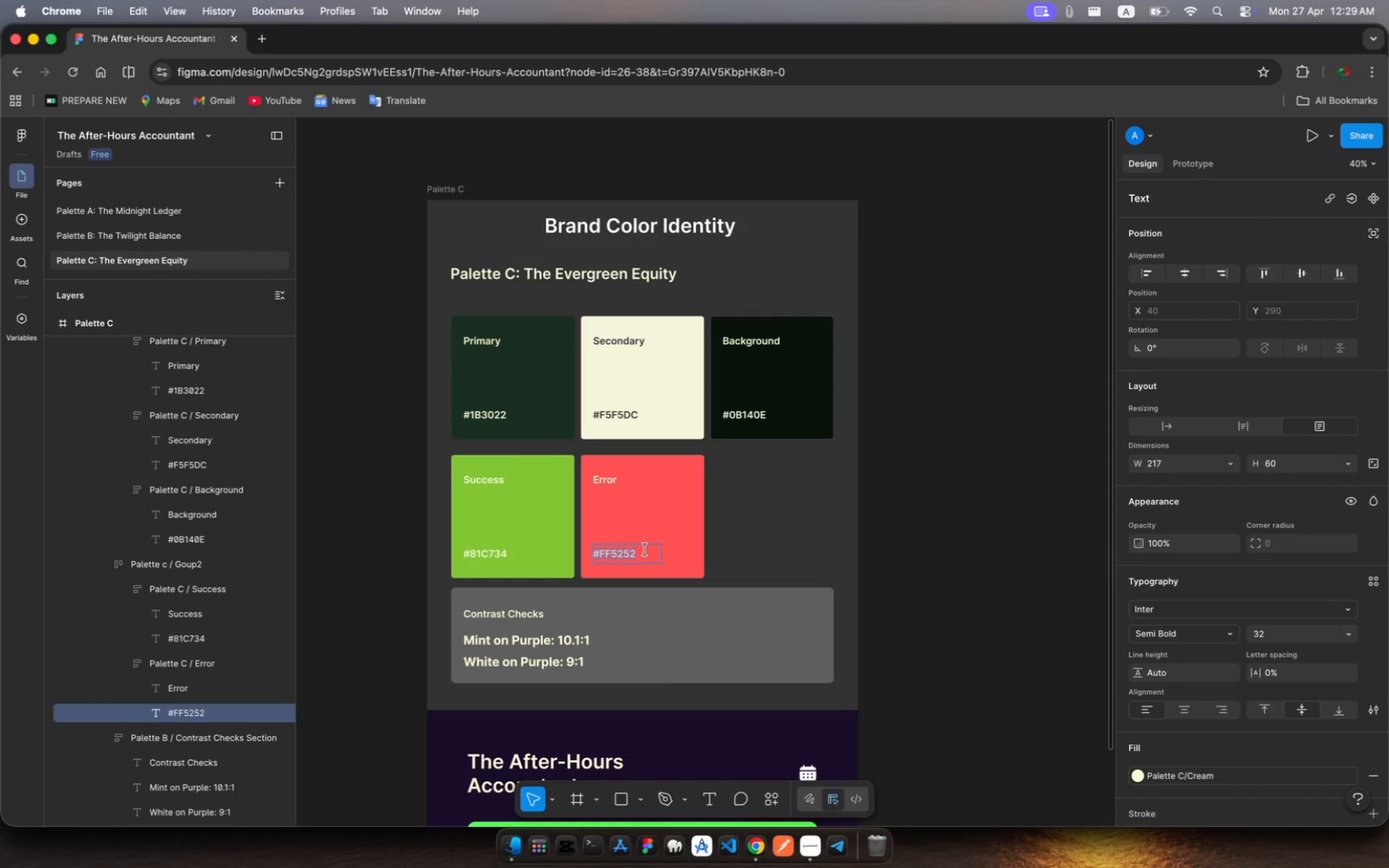 
left_click([641, 550])
 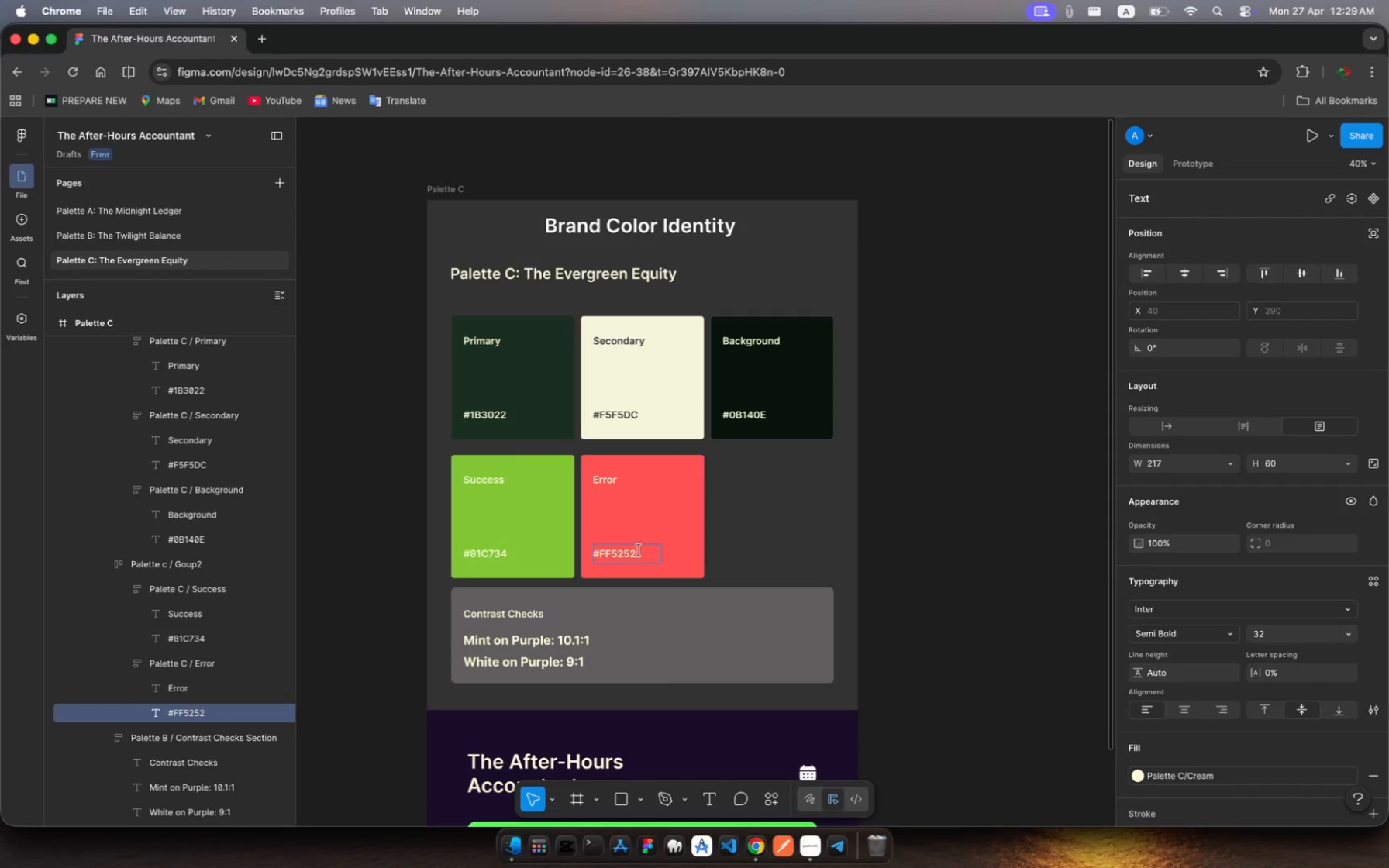 
left_click_drag(start_coordinate=[641, 550], to_coordinate=[605, 553])
 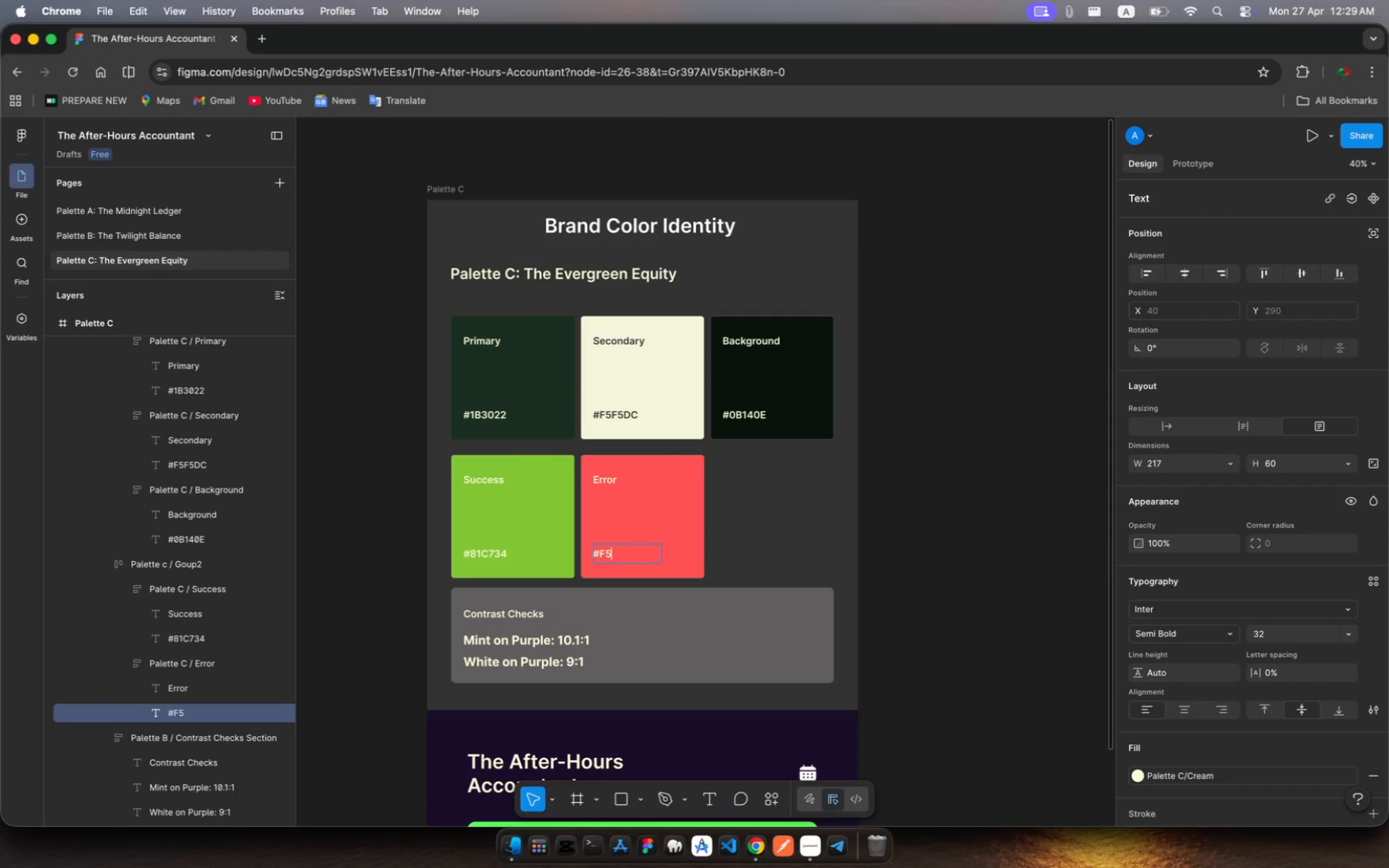 
key(5)
 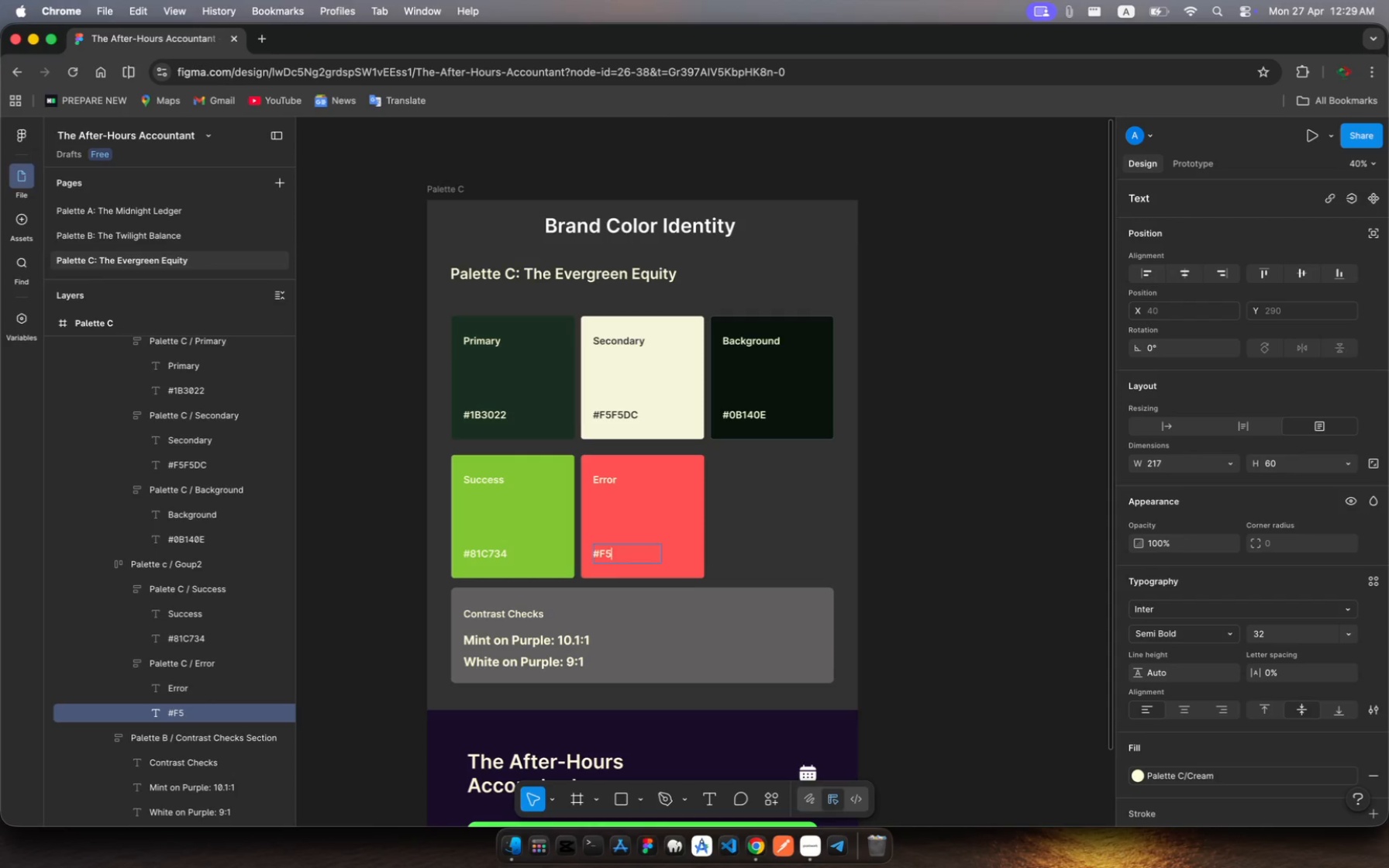 
wait(5.16)
 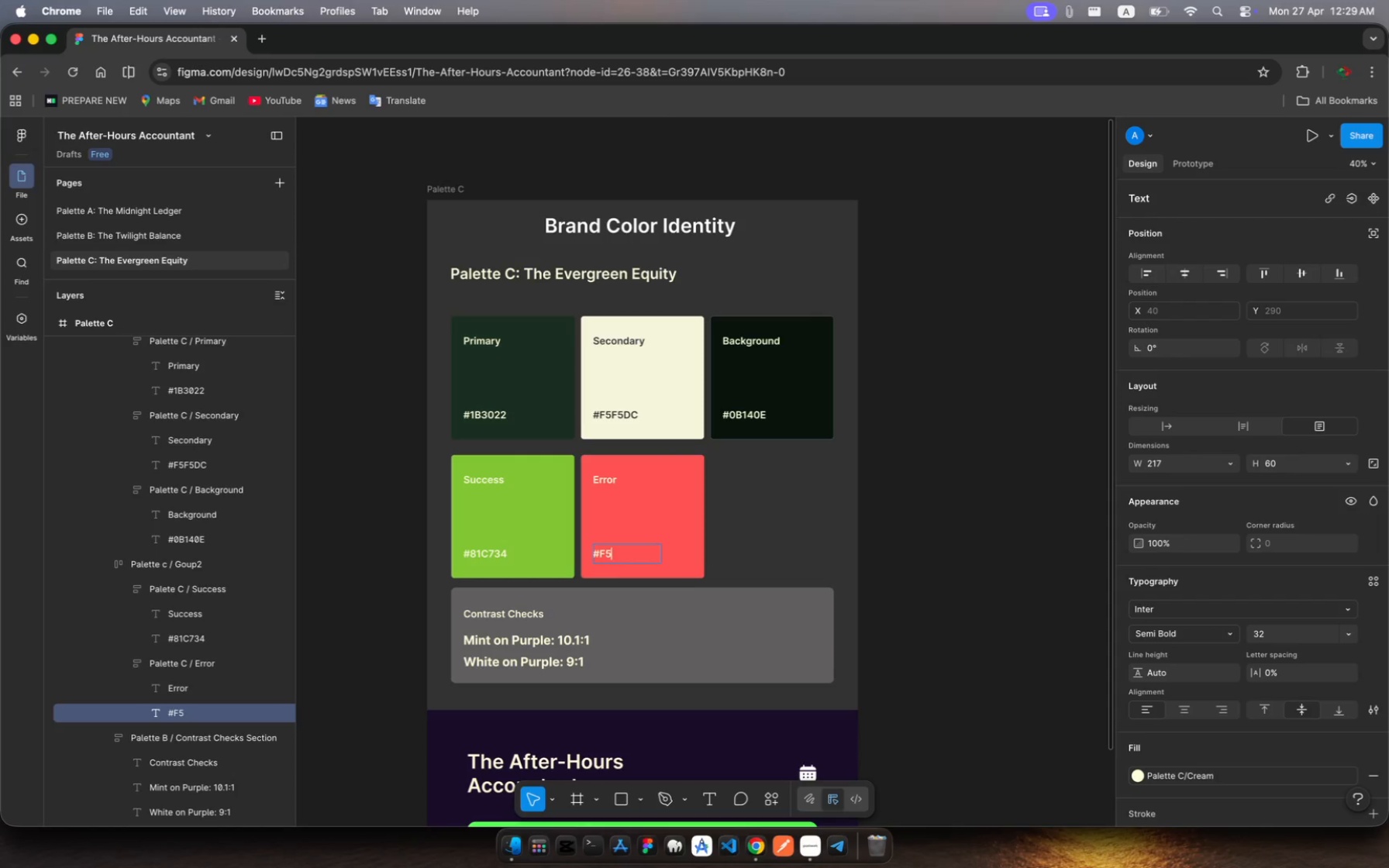 
type(73)
 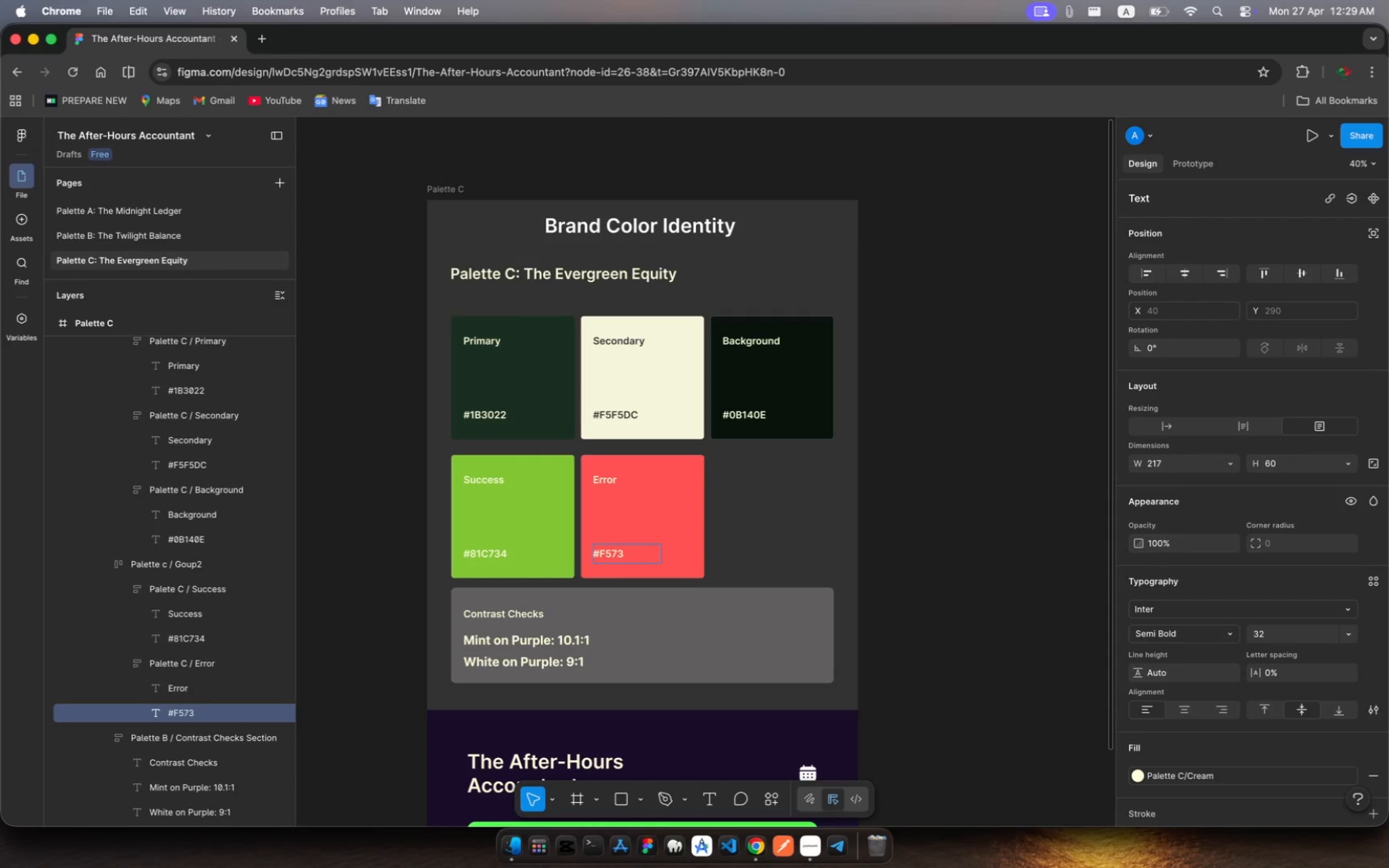 
wait(8.66)
 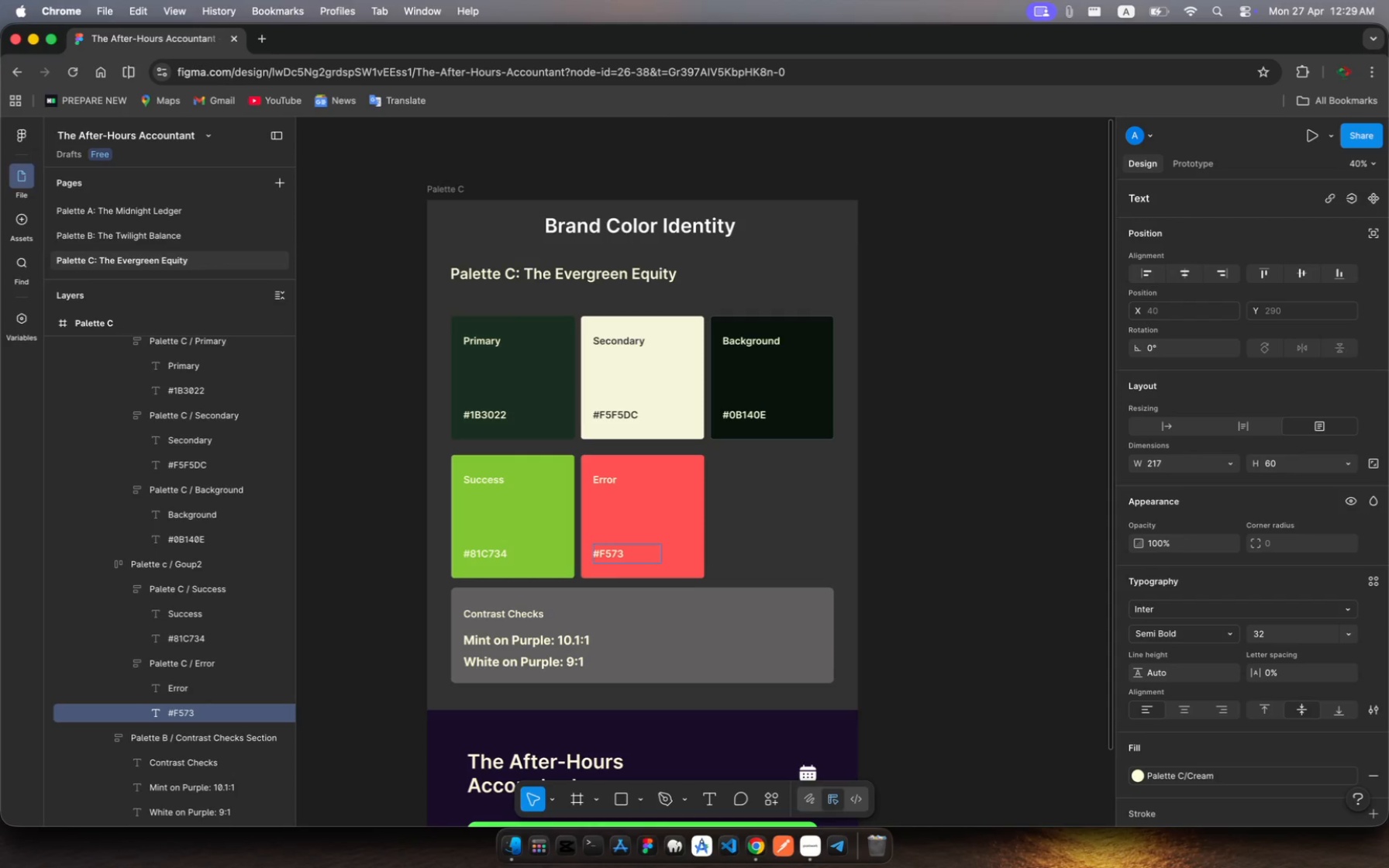 
type(373)
 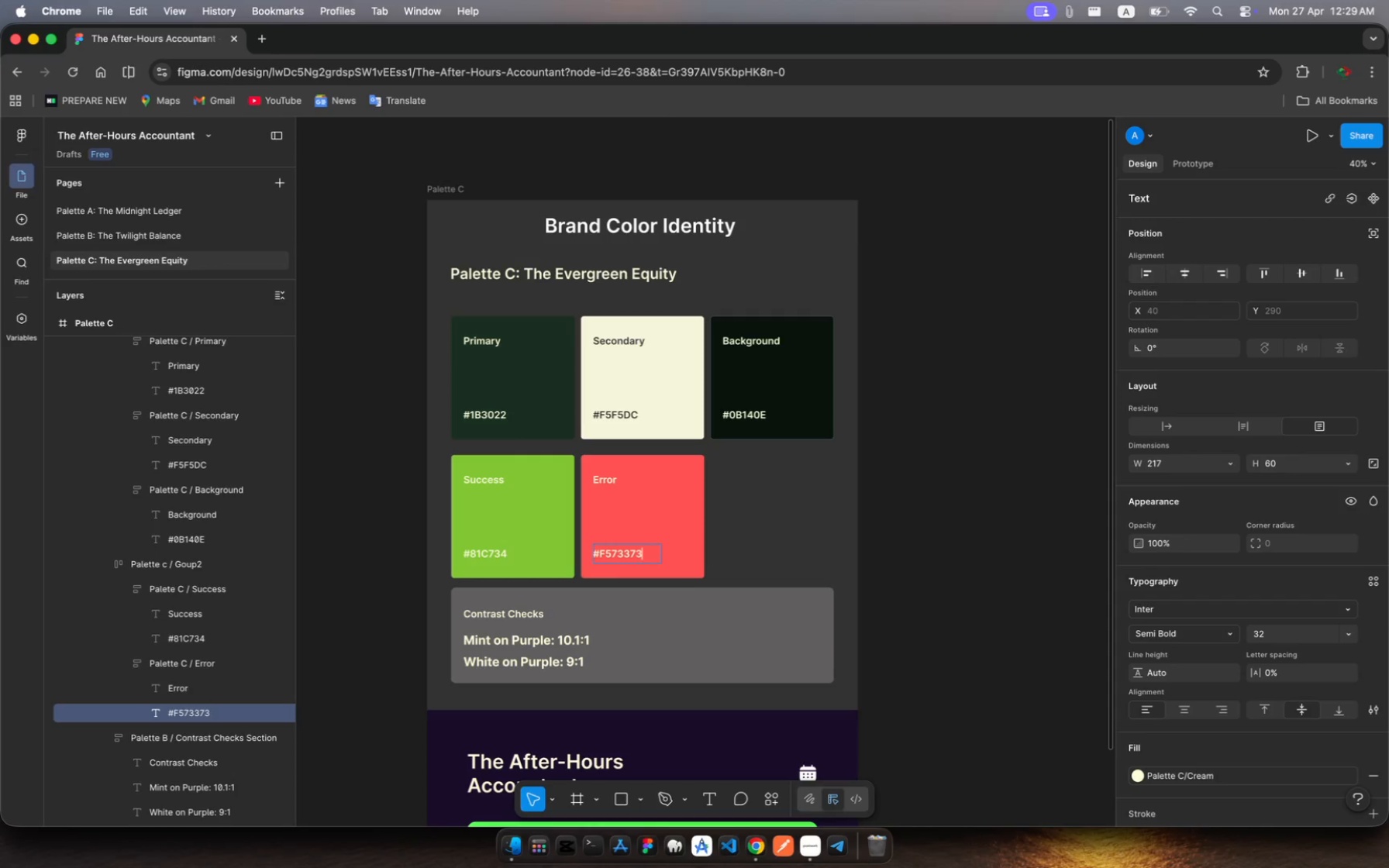 
key(Enter)
 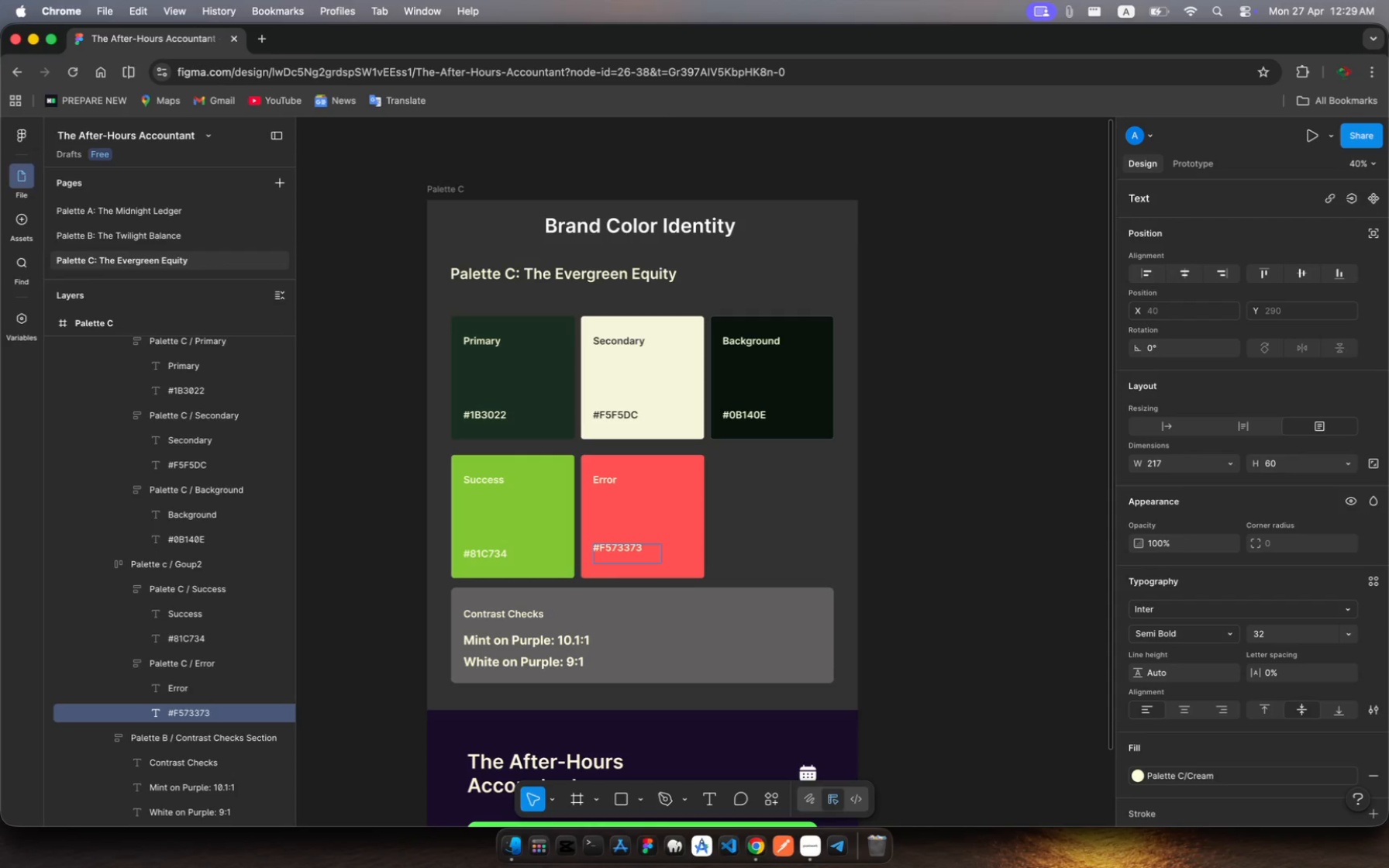 
key(Backspace)
 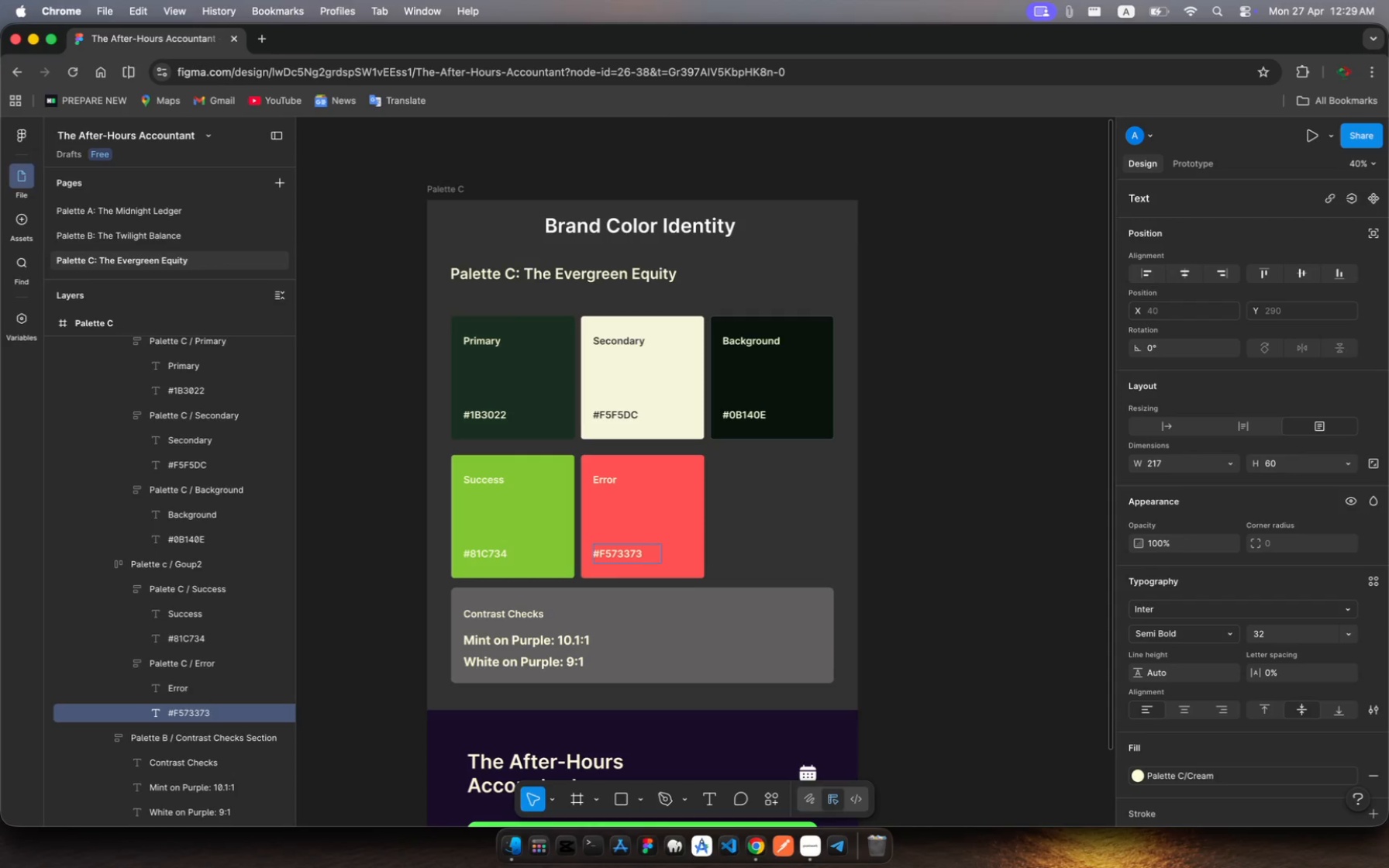 
key(Meta+A)
 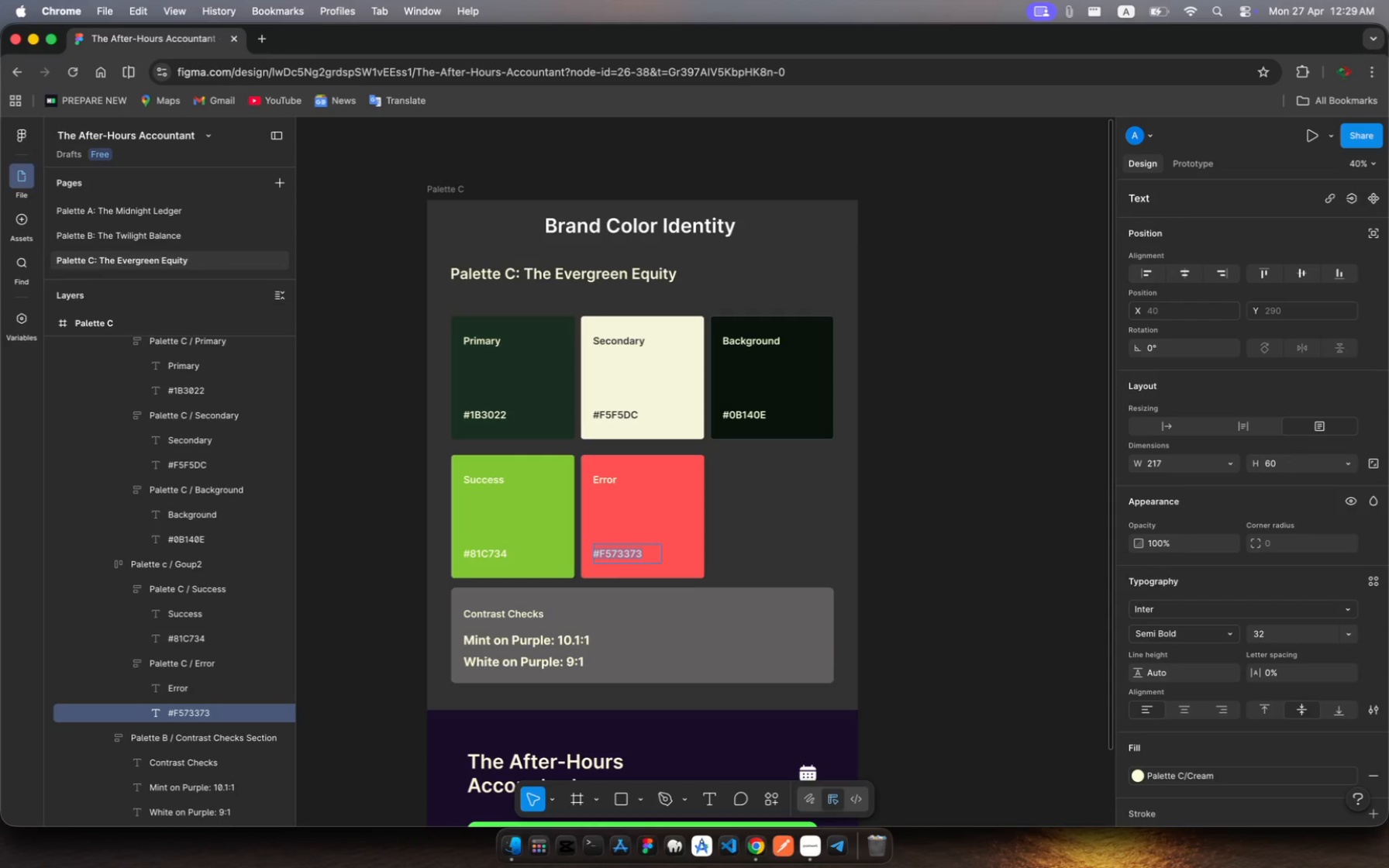 
key(Meta+C)
 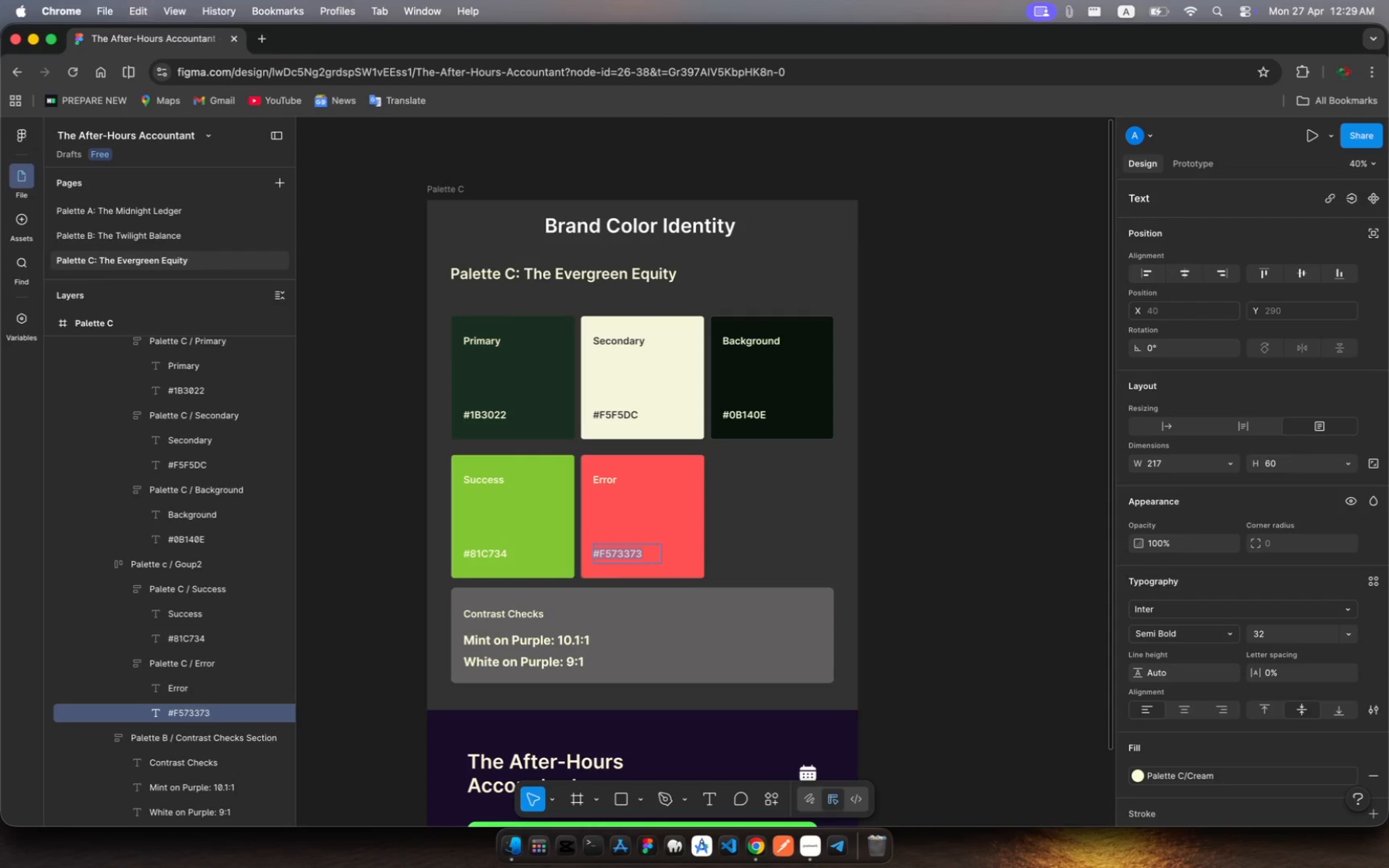 
key(Meta+C)
 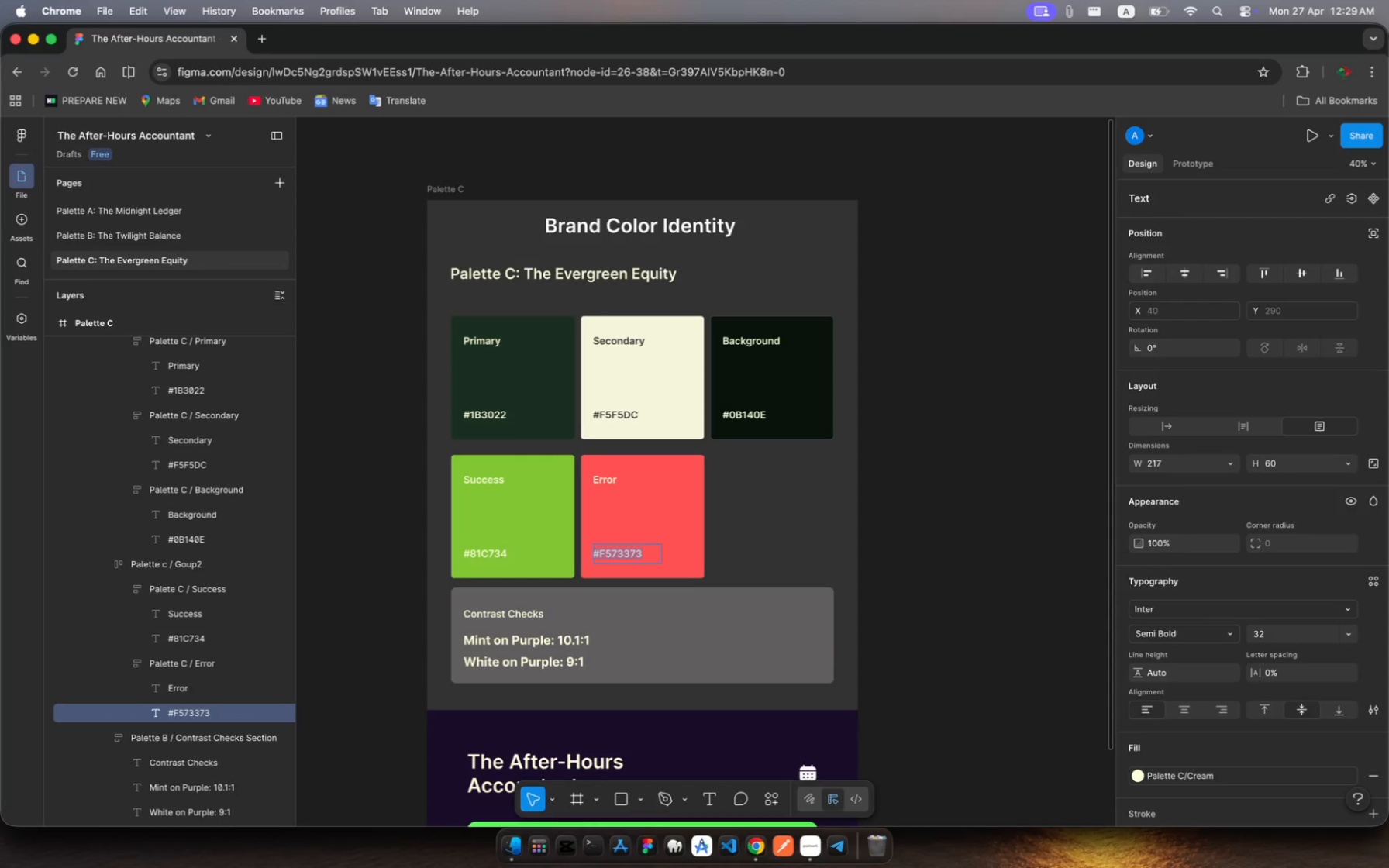 
key(Escape)
 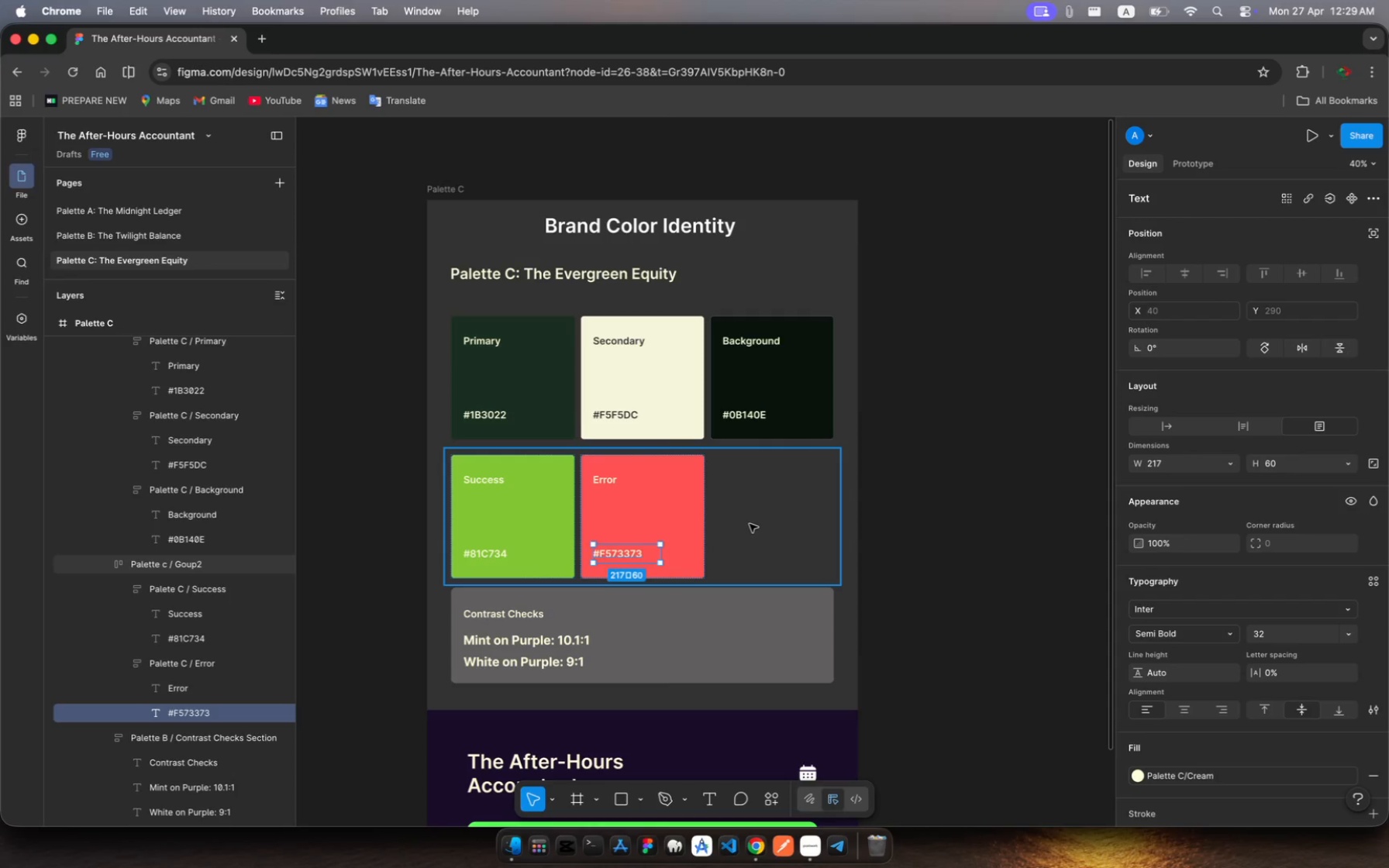 
left_click([750, 524])
 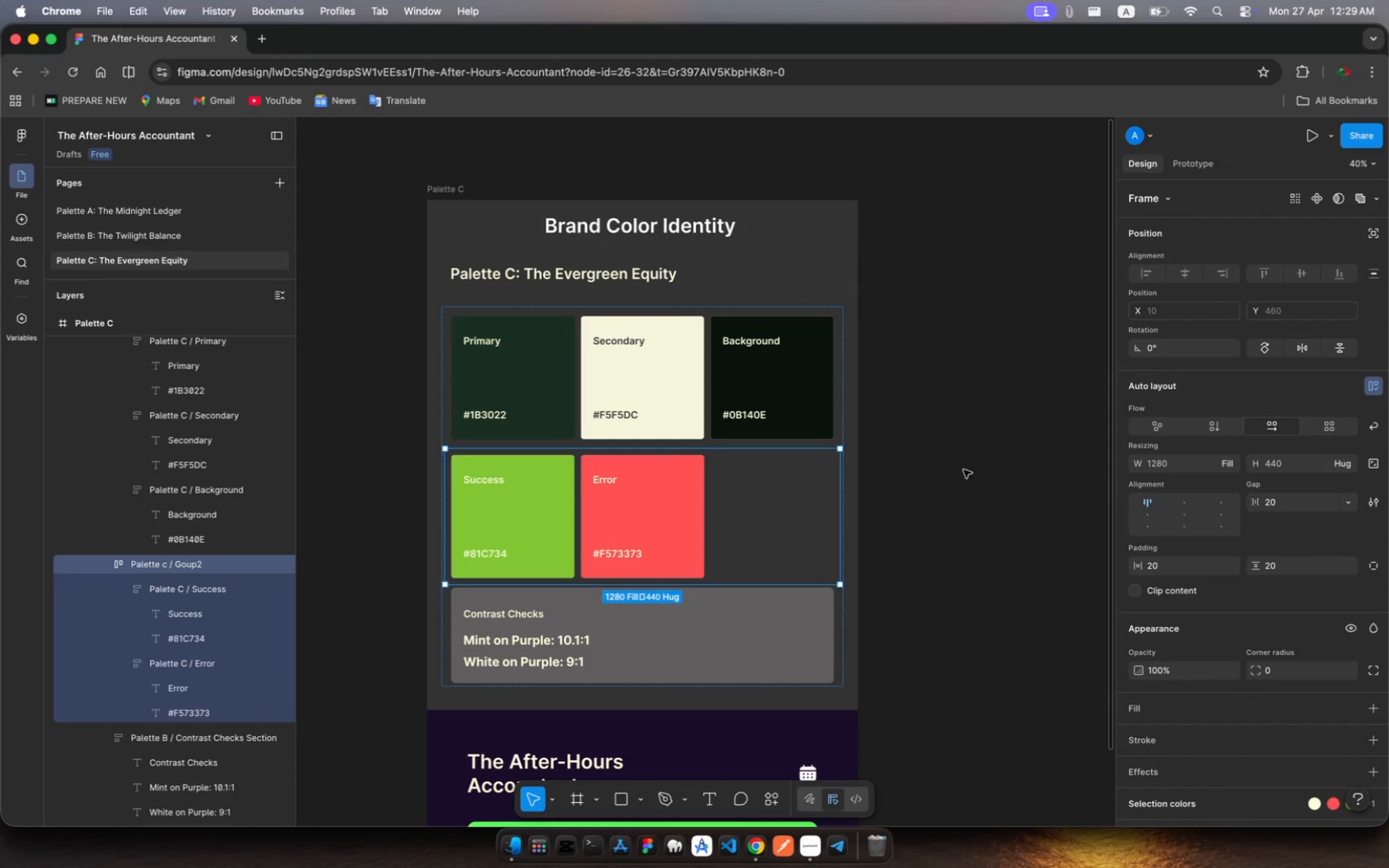 
left_click([963, 470])
 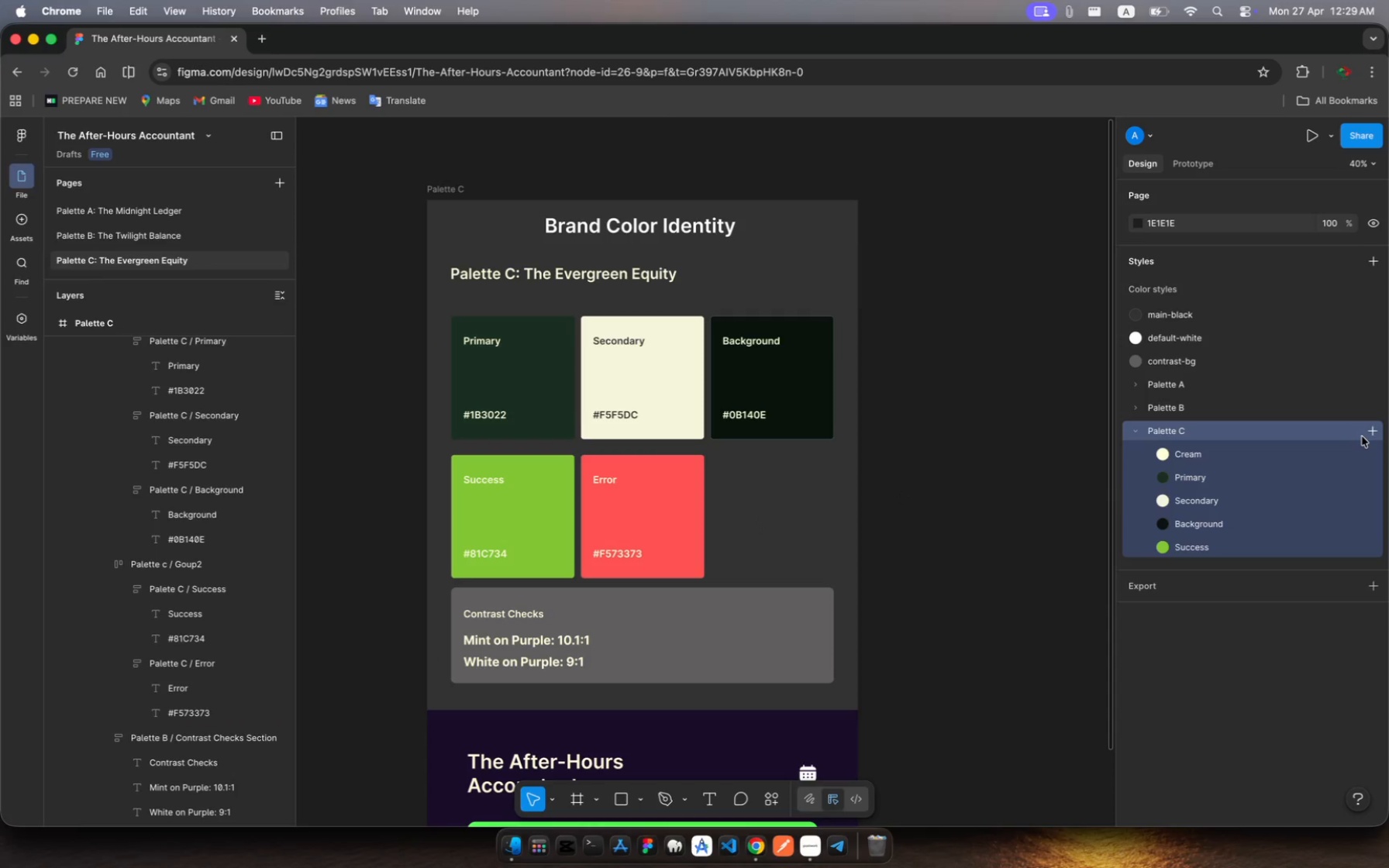 
left_click([1374, 431])
 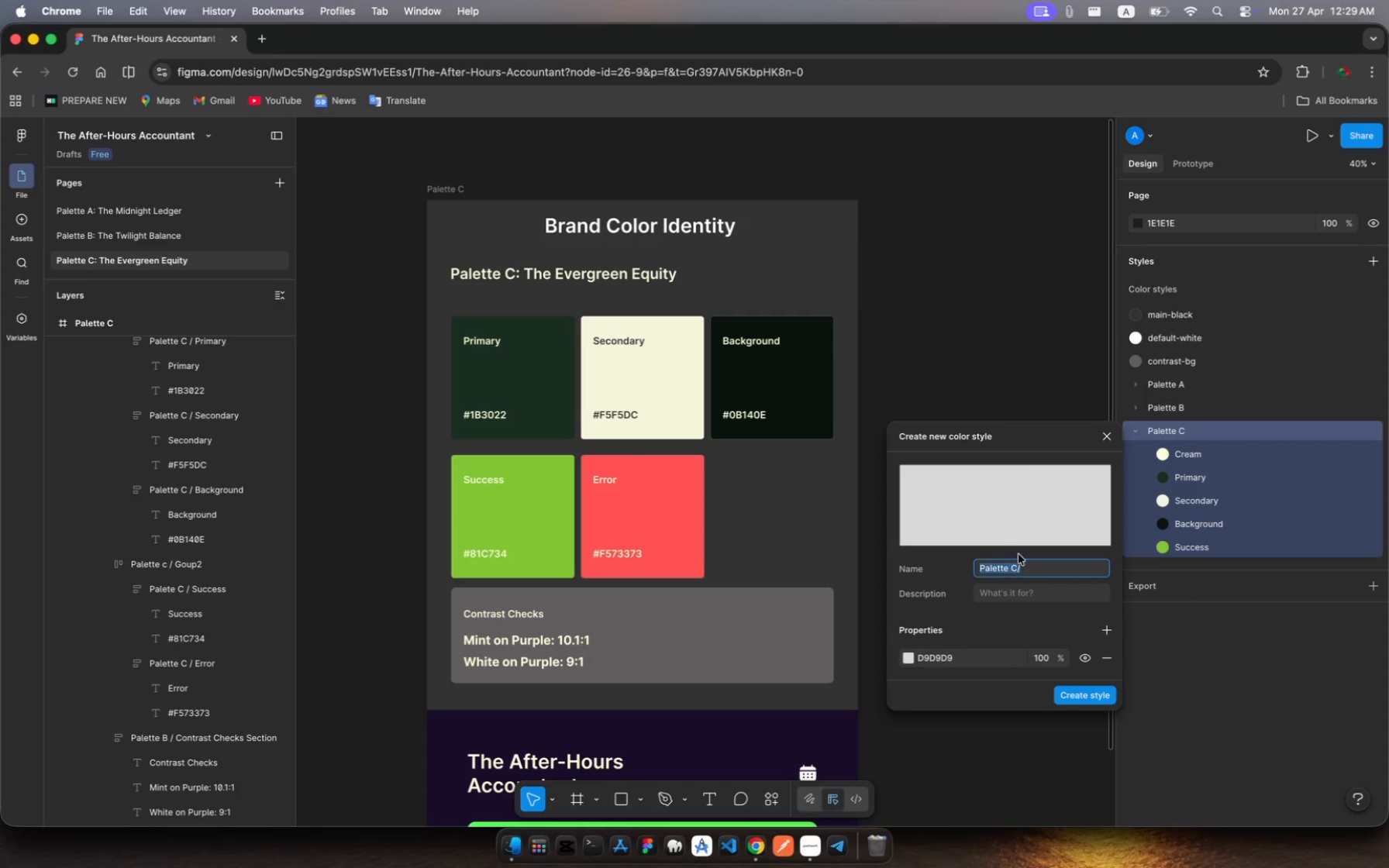 
left_click([1028, 566])
 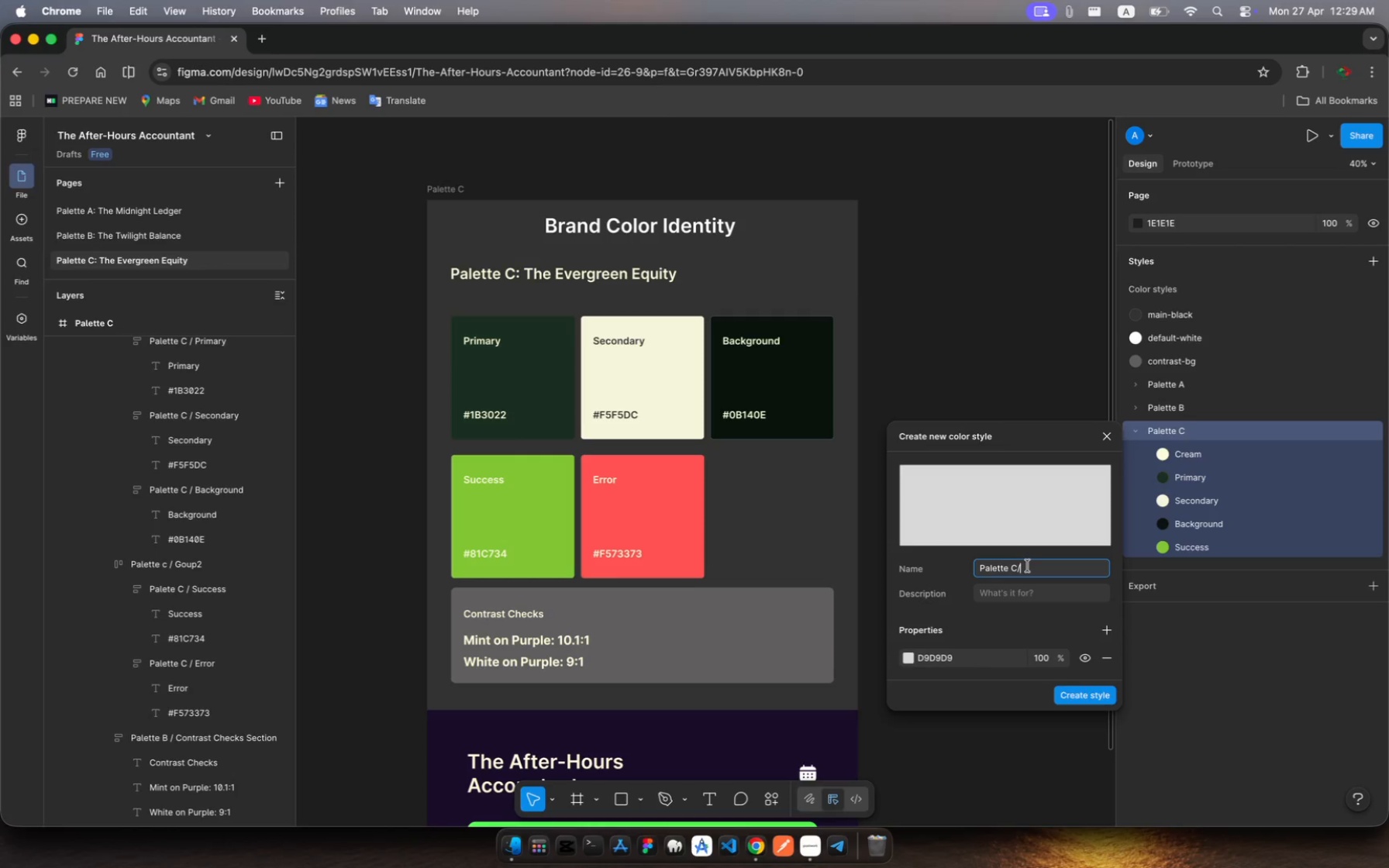 
type(Error)
 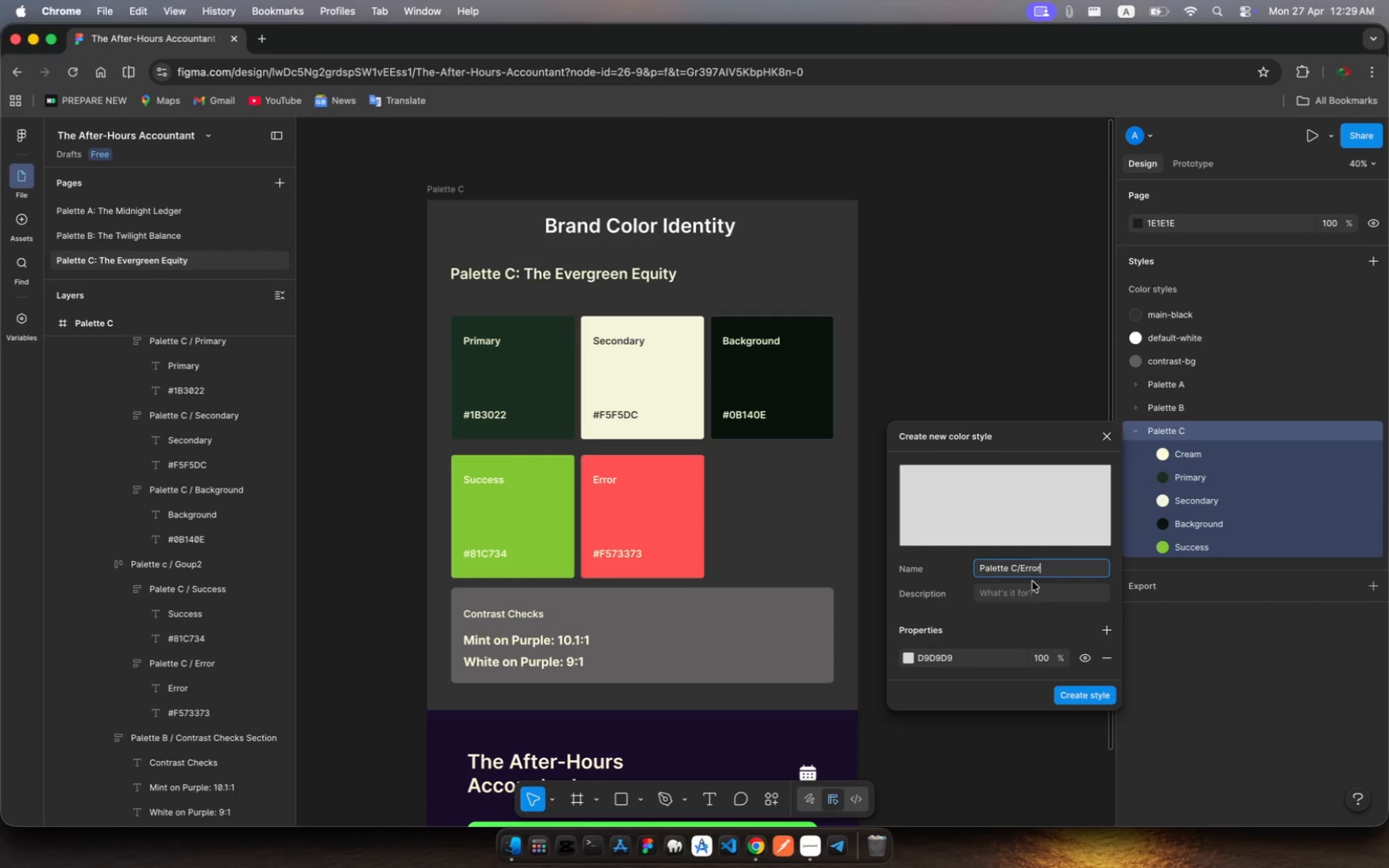 
left_click([1023, 591])
 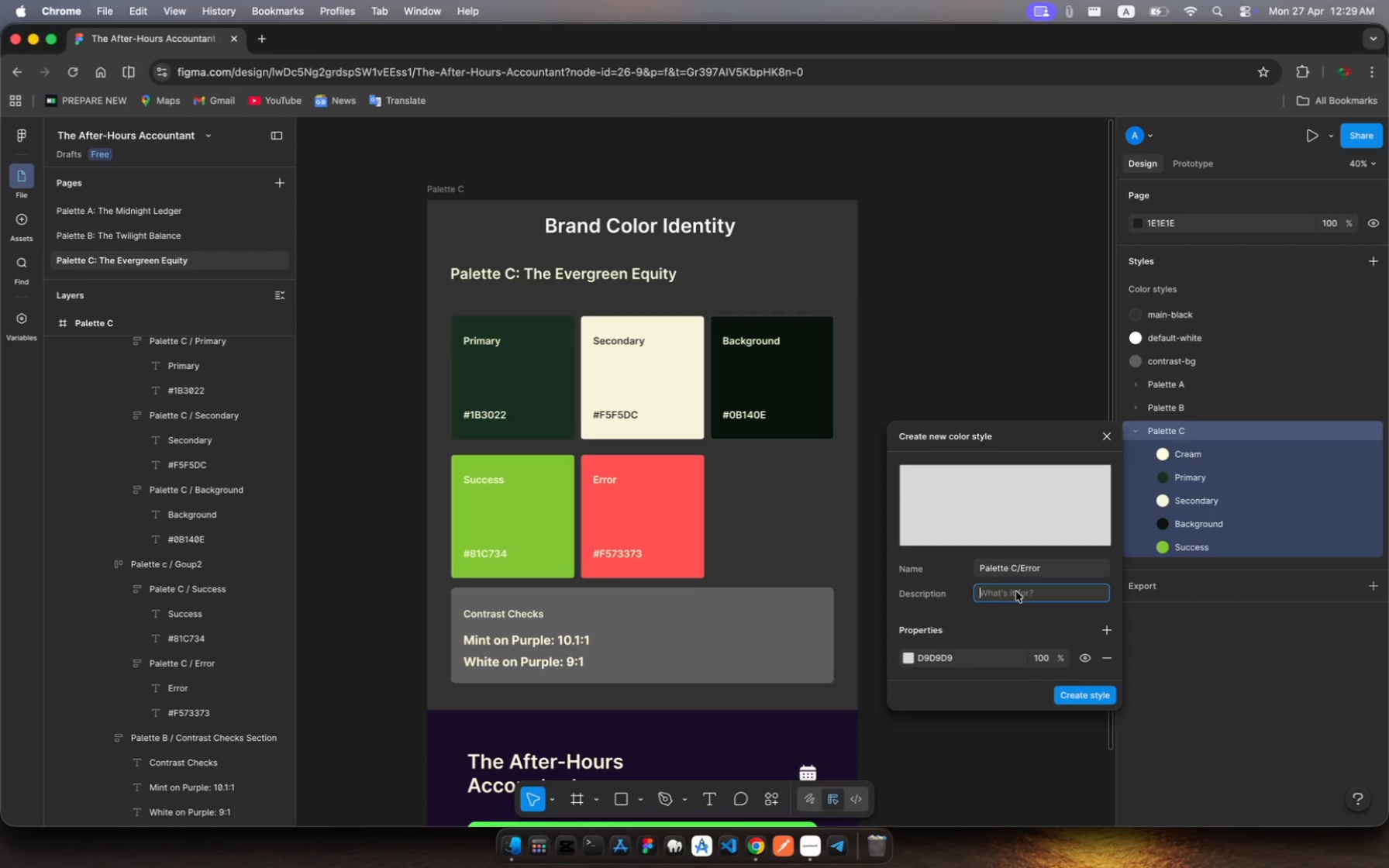 
type(Error Color To be Used across )
 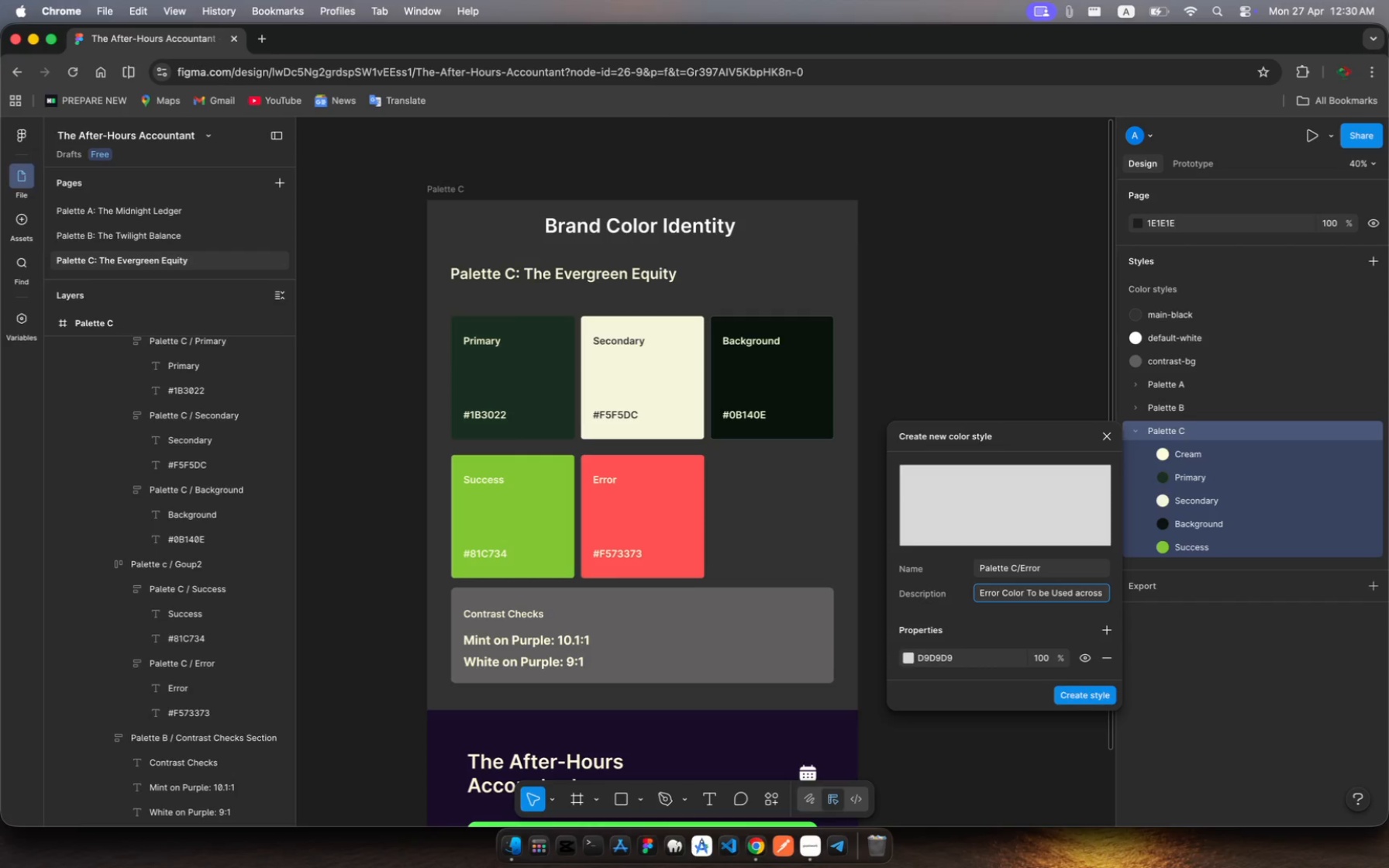 
type(Plette C)
 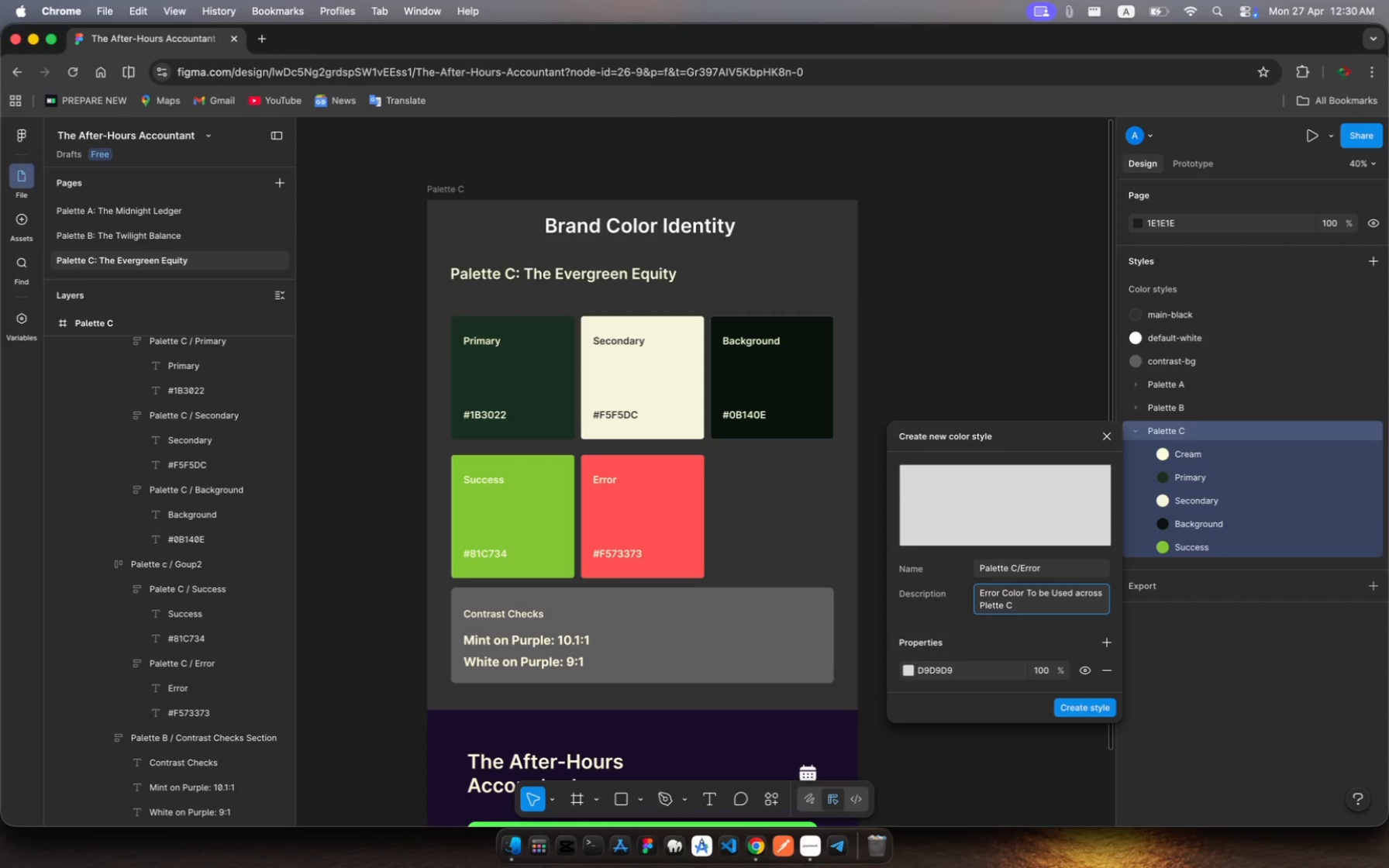 
left_click([944, 670])
 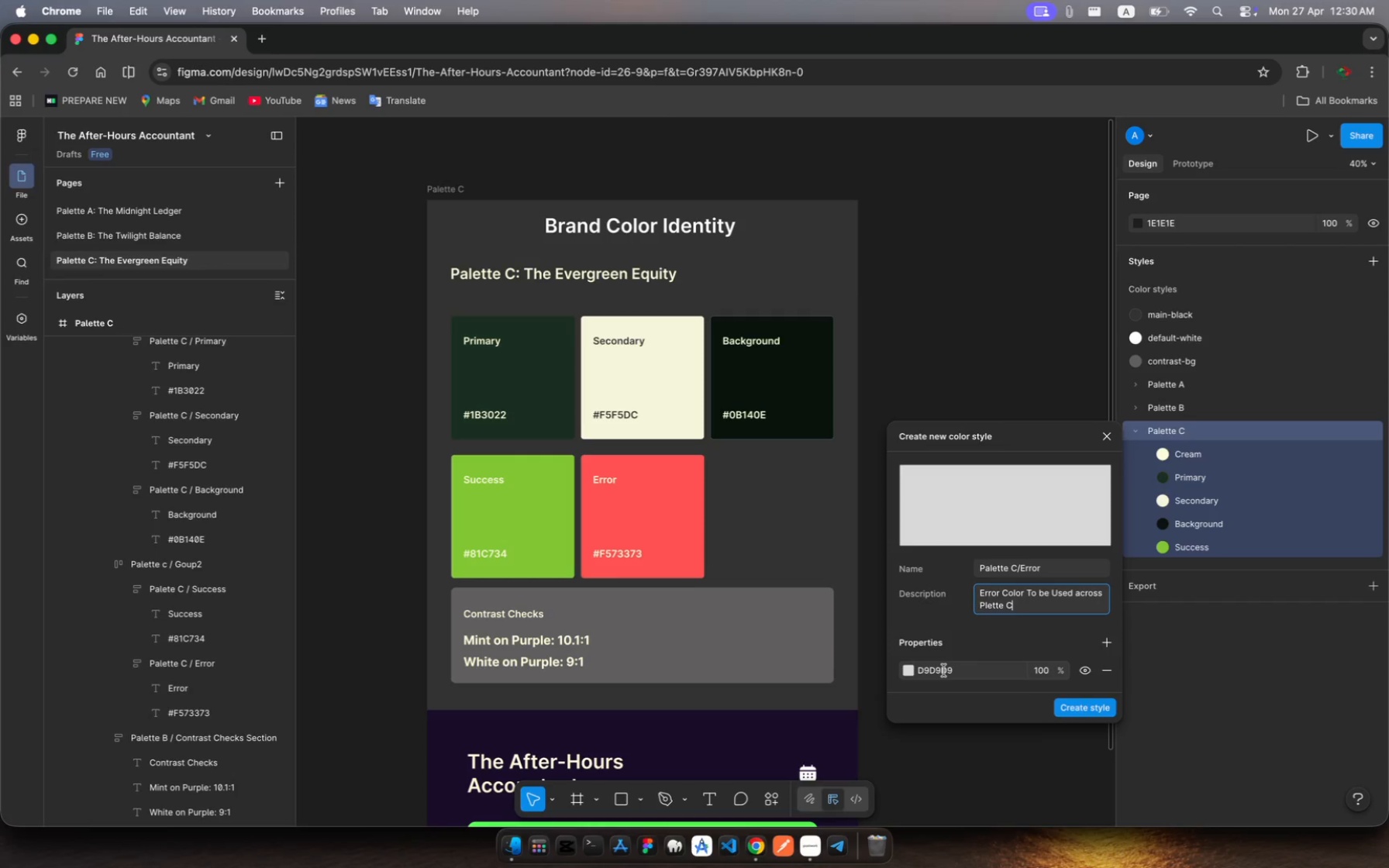 
left_click([944, 670])
 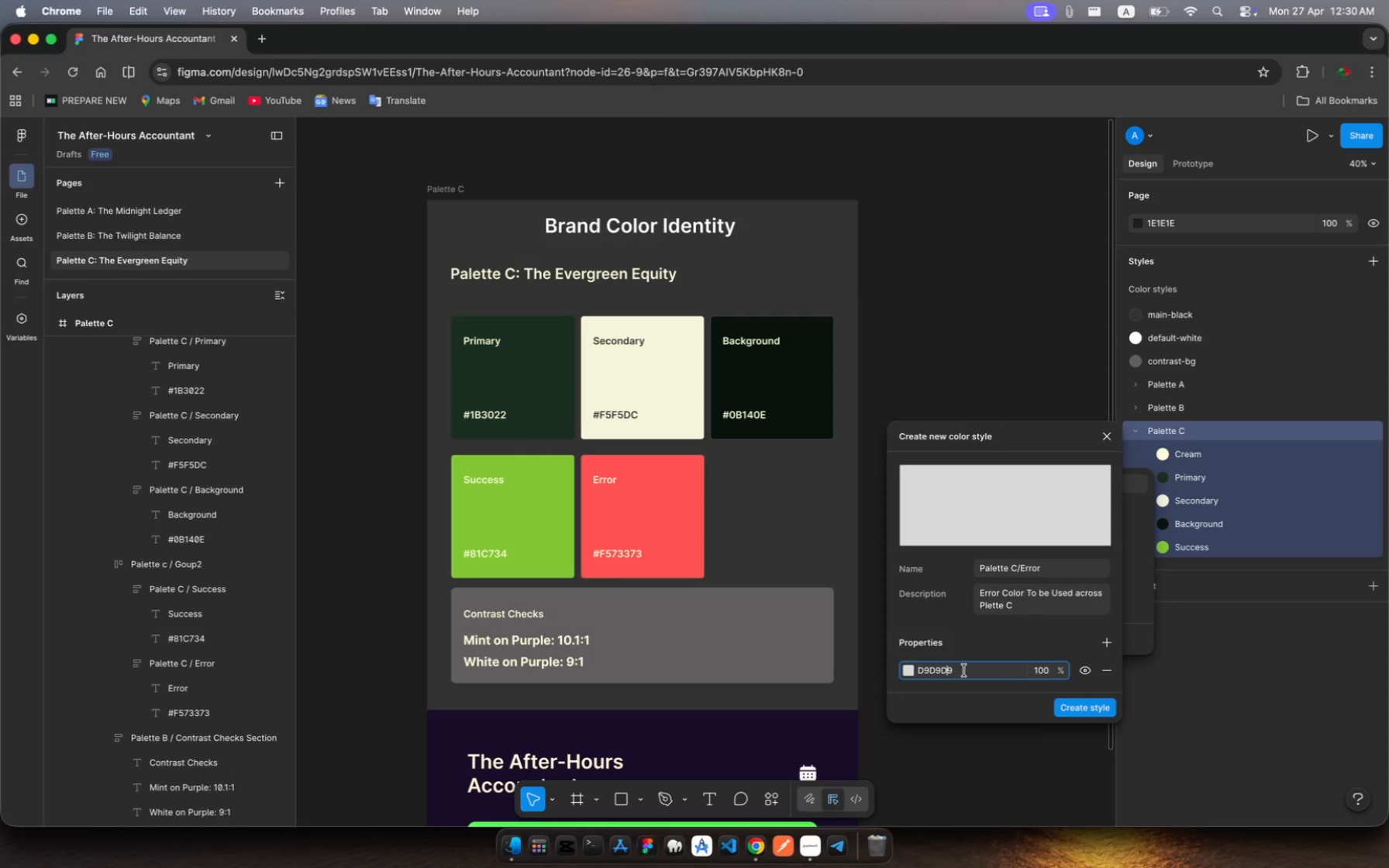 
left_click([964, 670])
 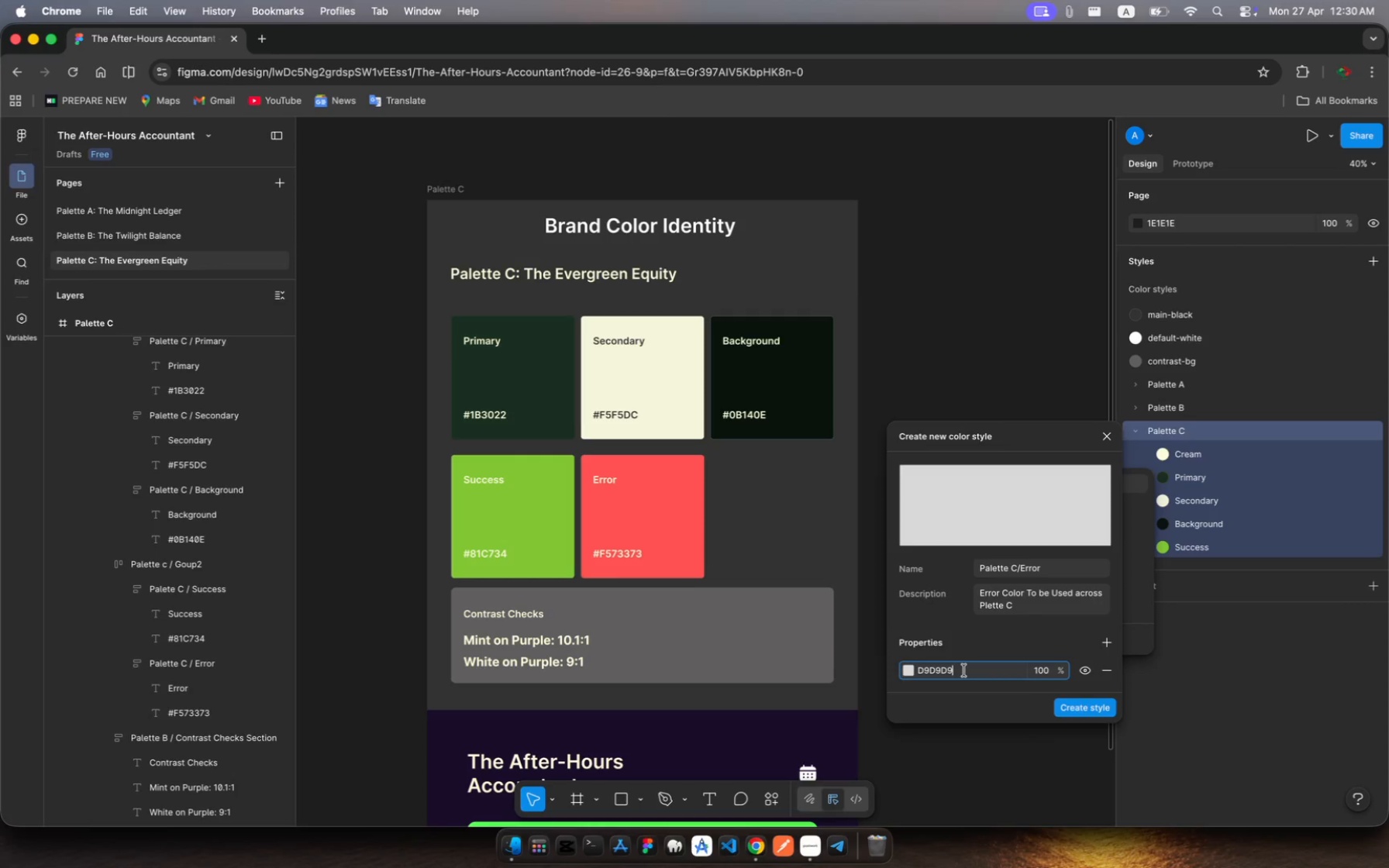 
left_click_drag(start_coordinate=[964, 670], to_coordinate=[910, 662])
 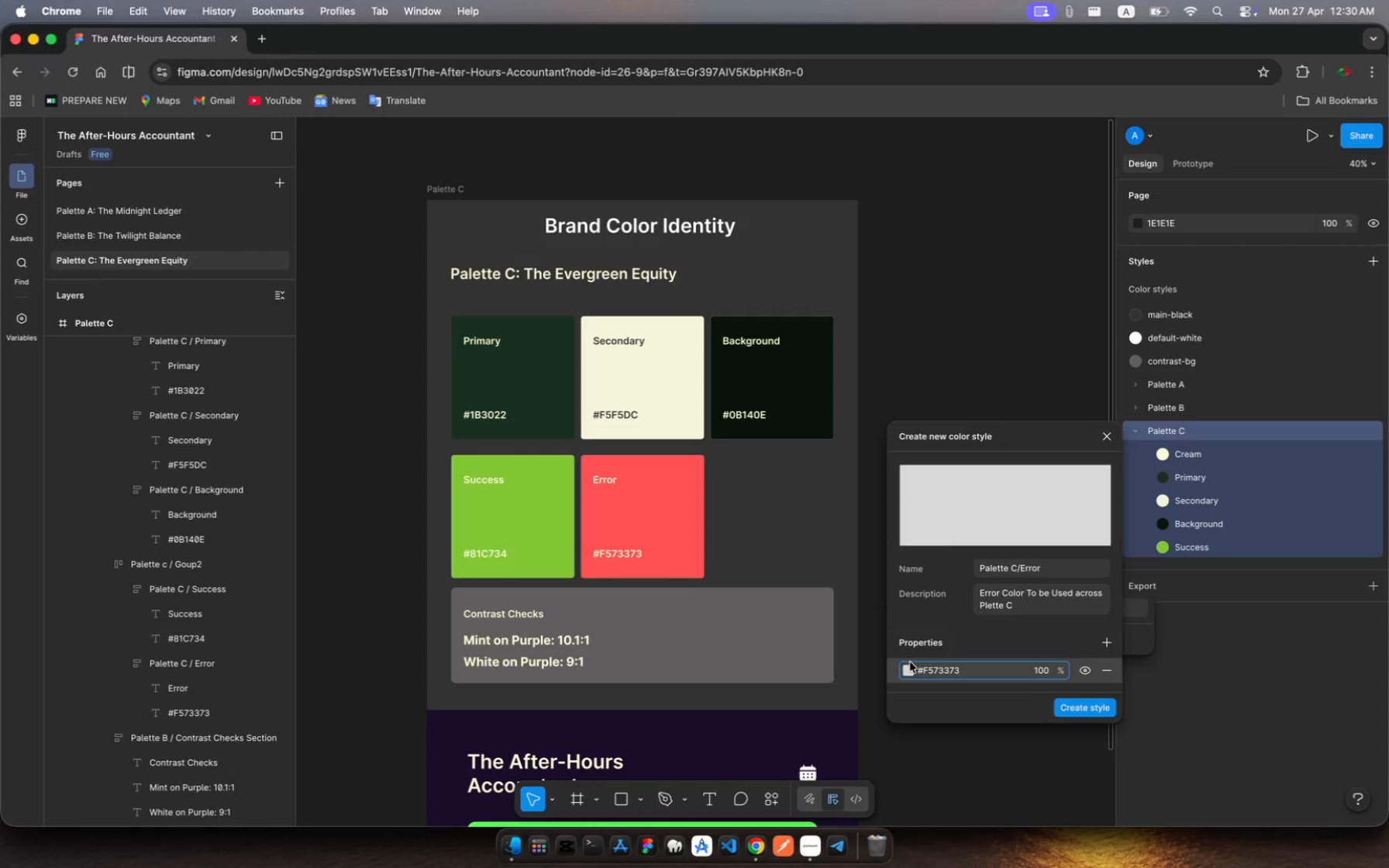 
key(Meta+V)
 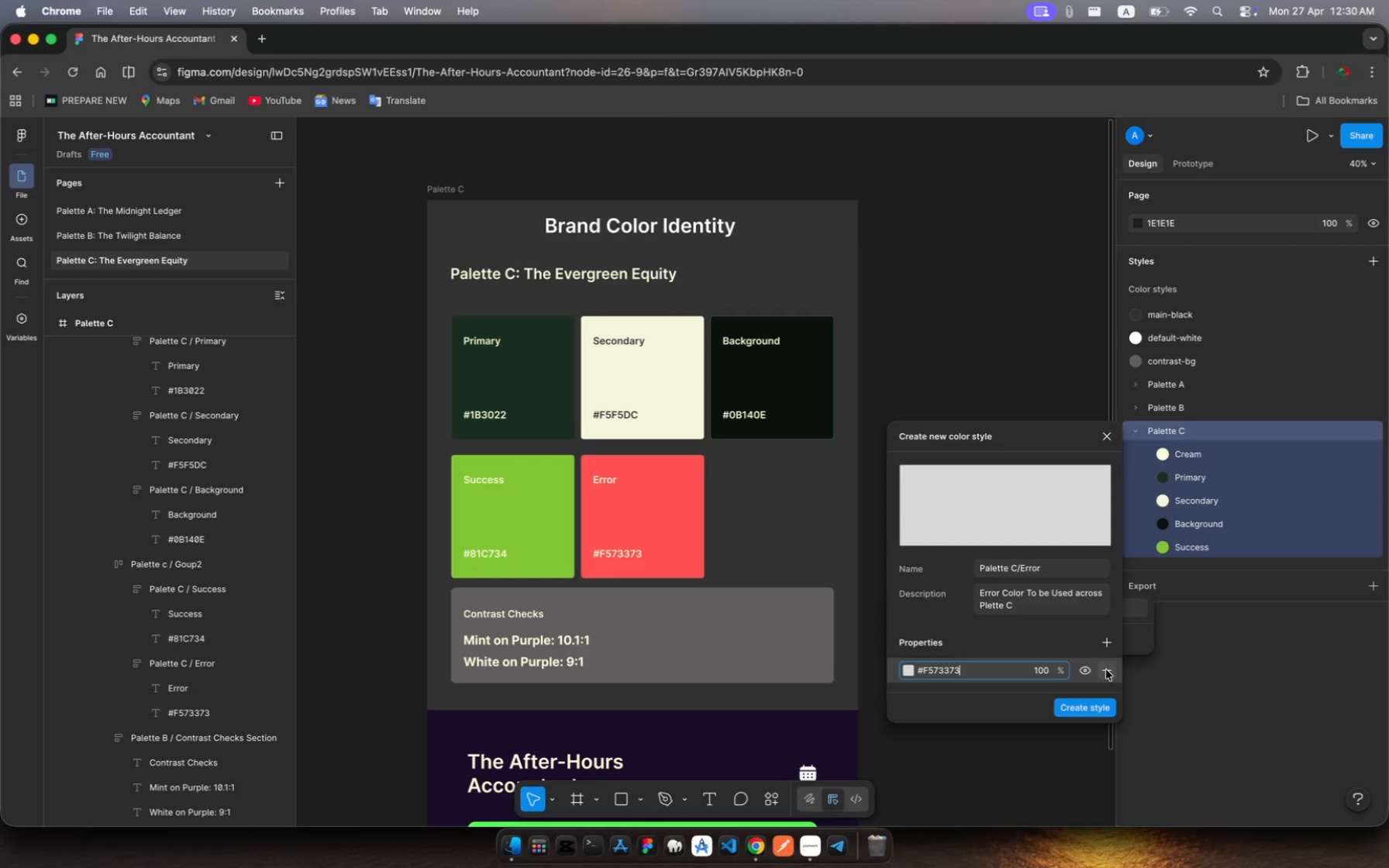 
key(Enter)
 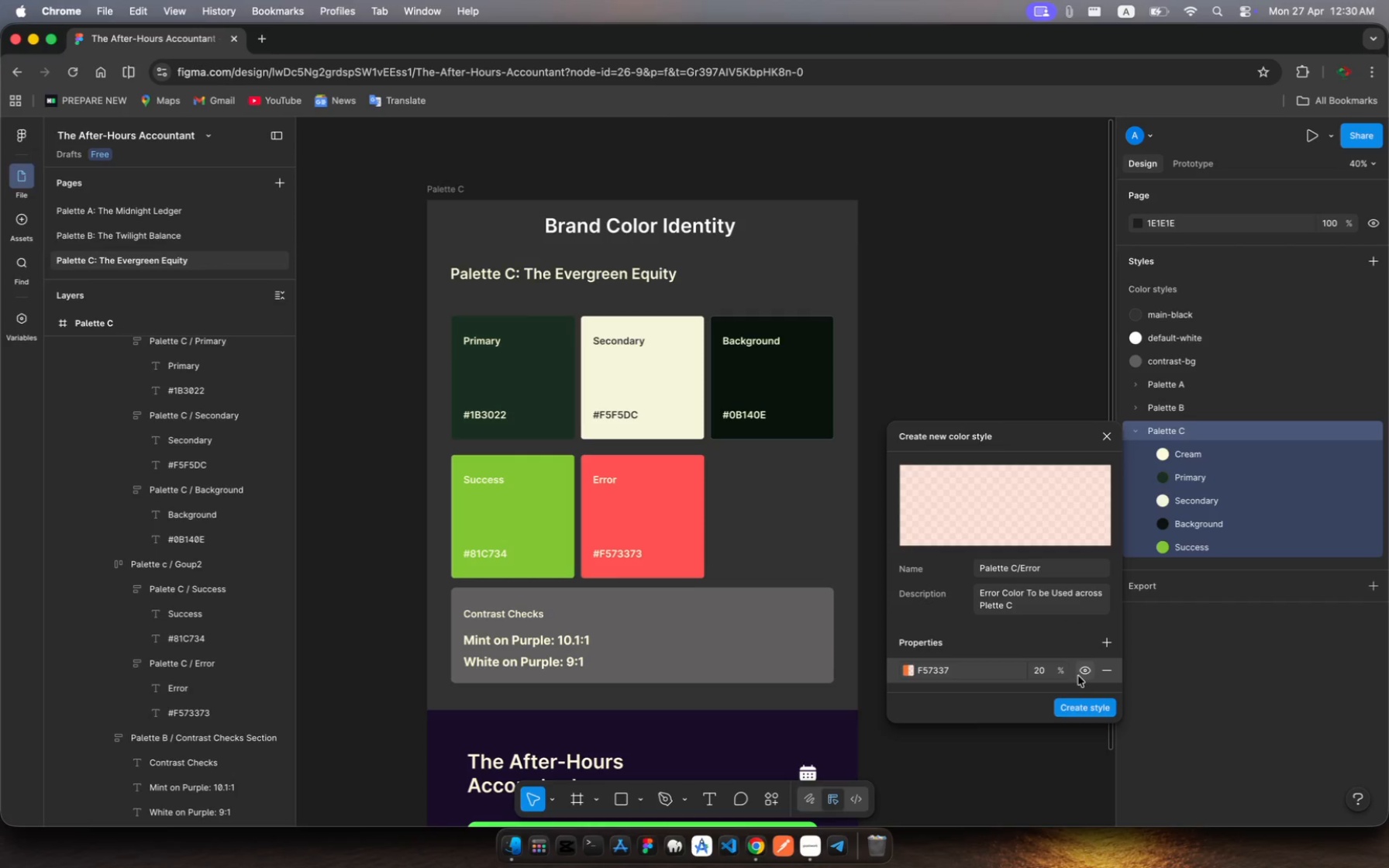 
left_click([1112, 673])
 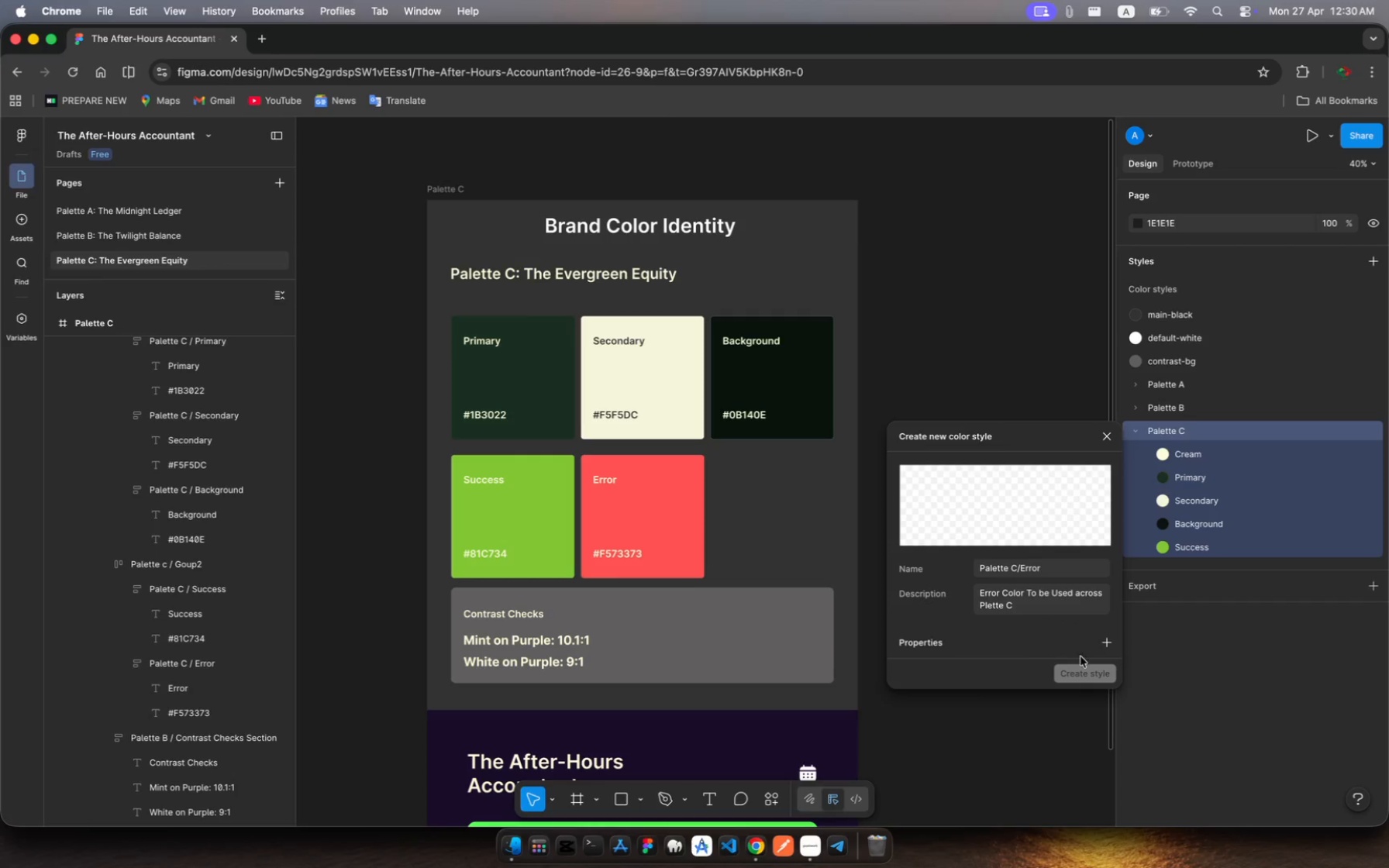 
left_click([1111, 646])
 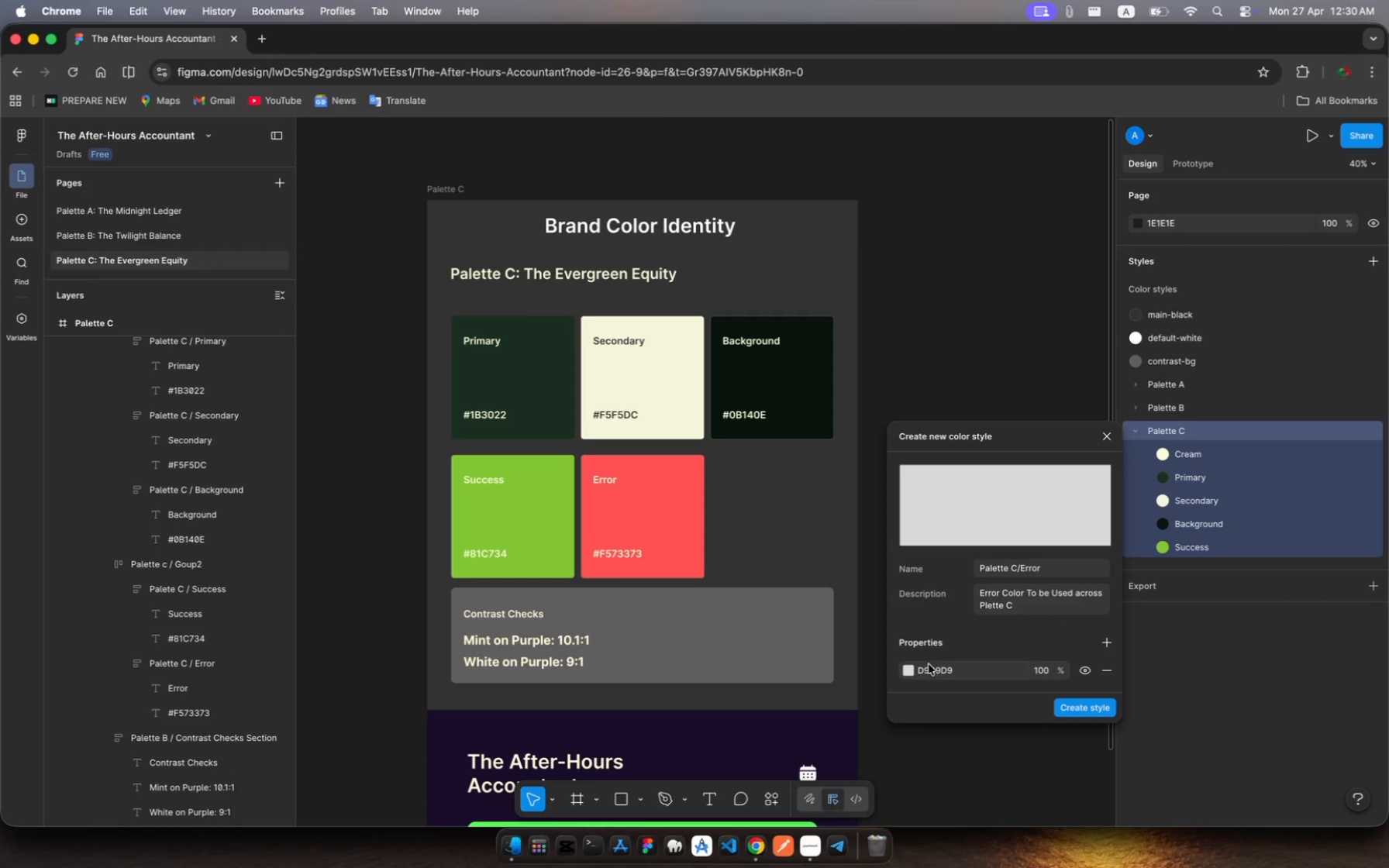 
left_click([925, 667])
 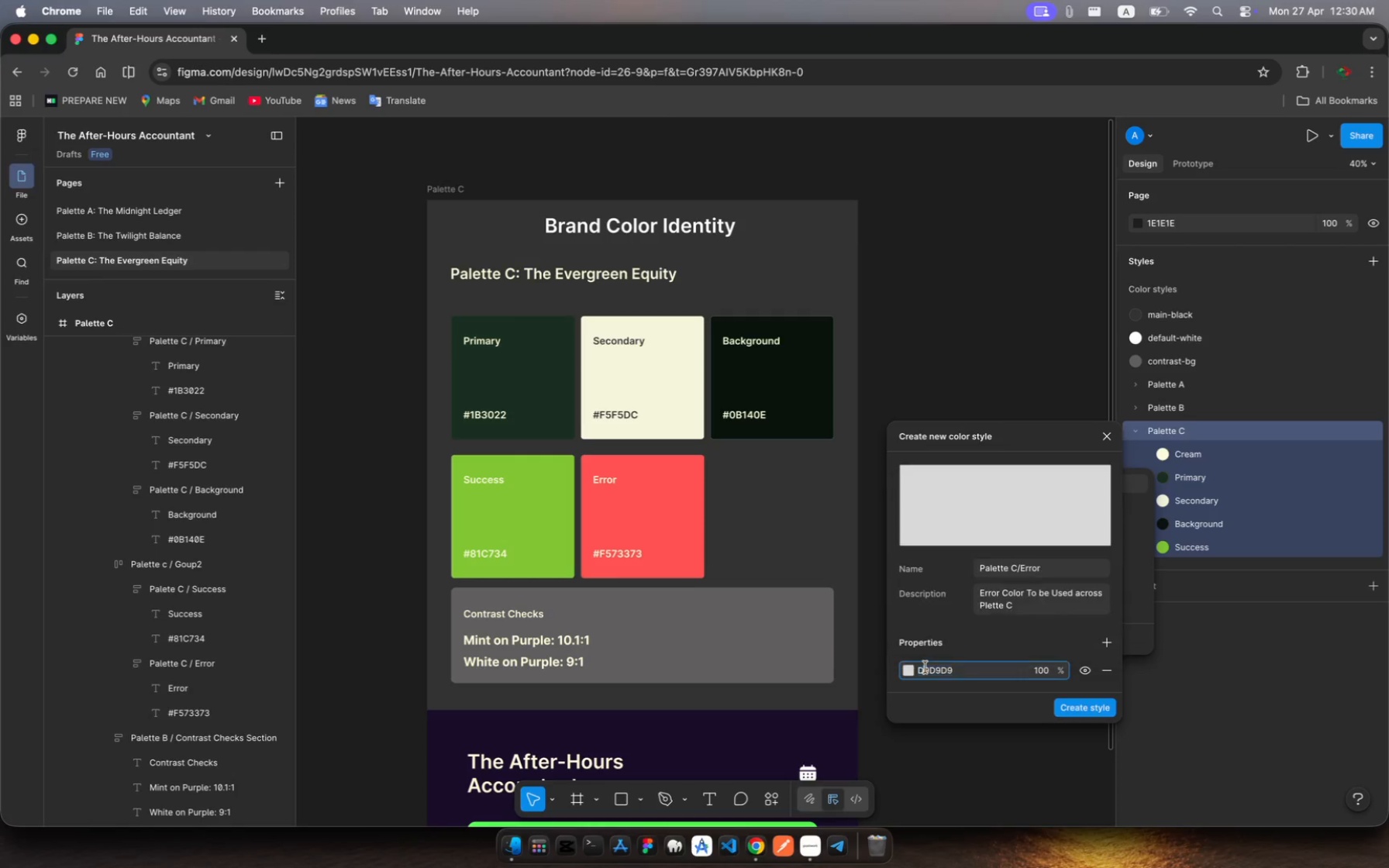 
left_click([925, 667])
 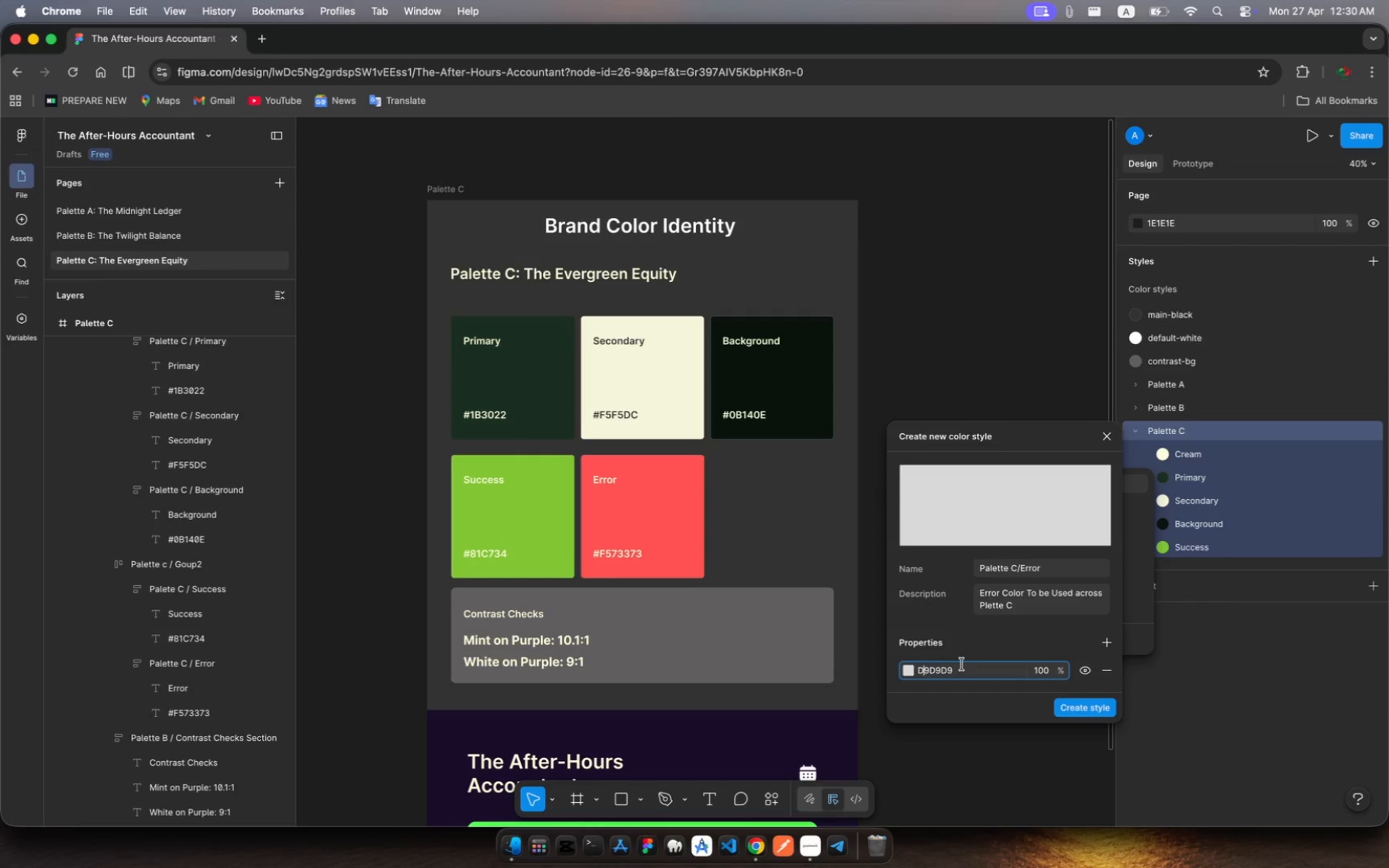 
left_click([958, 668])
 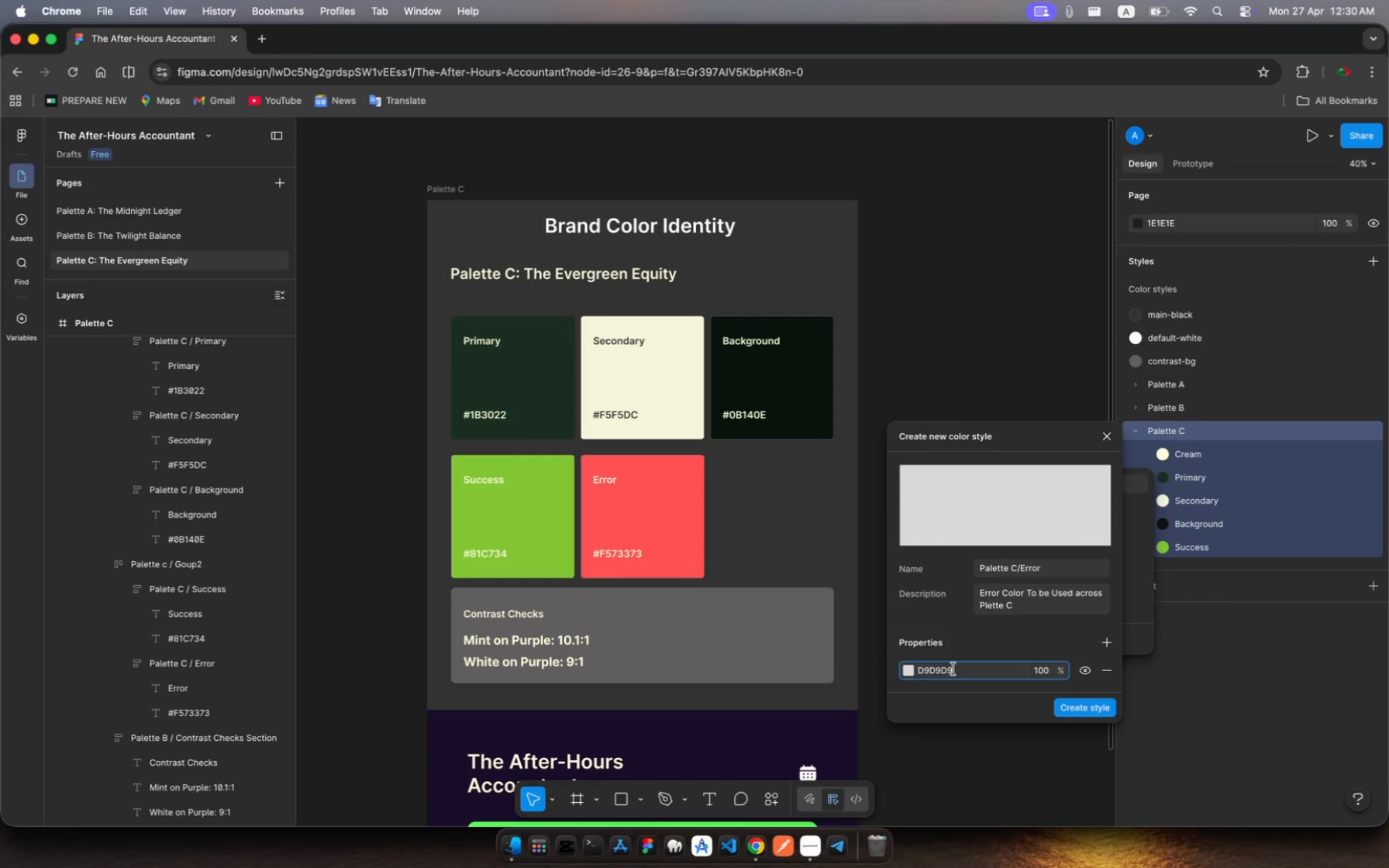 
left_click_drag(start_coordinate=[958, 668], to_coordinate=[914, 674])
 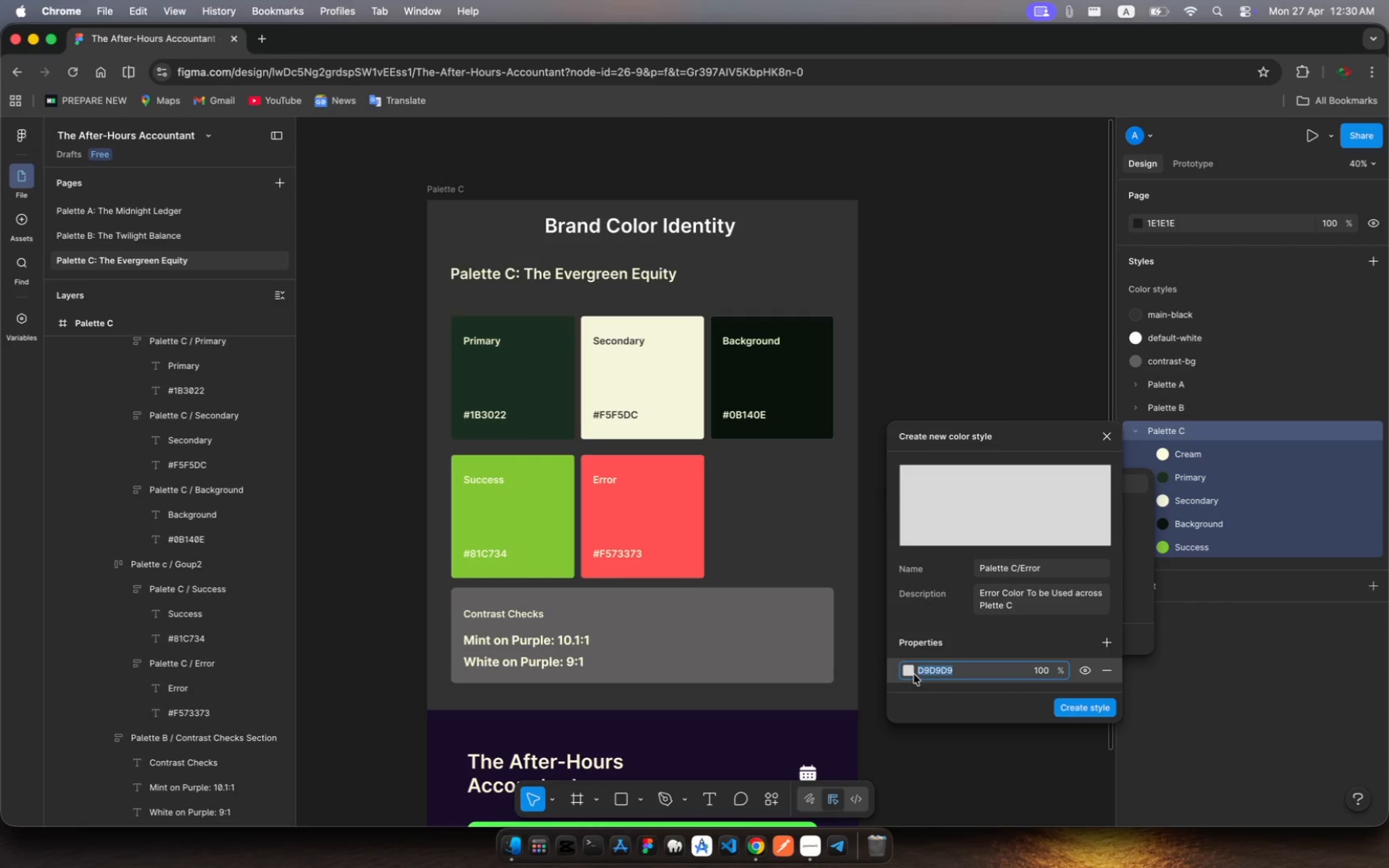 
key(Meta+V)
 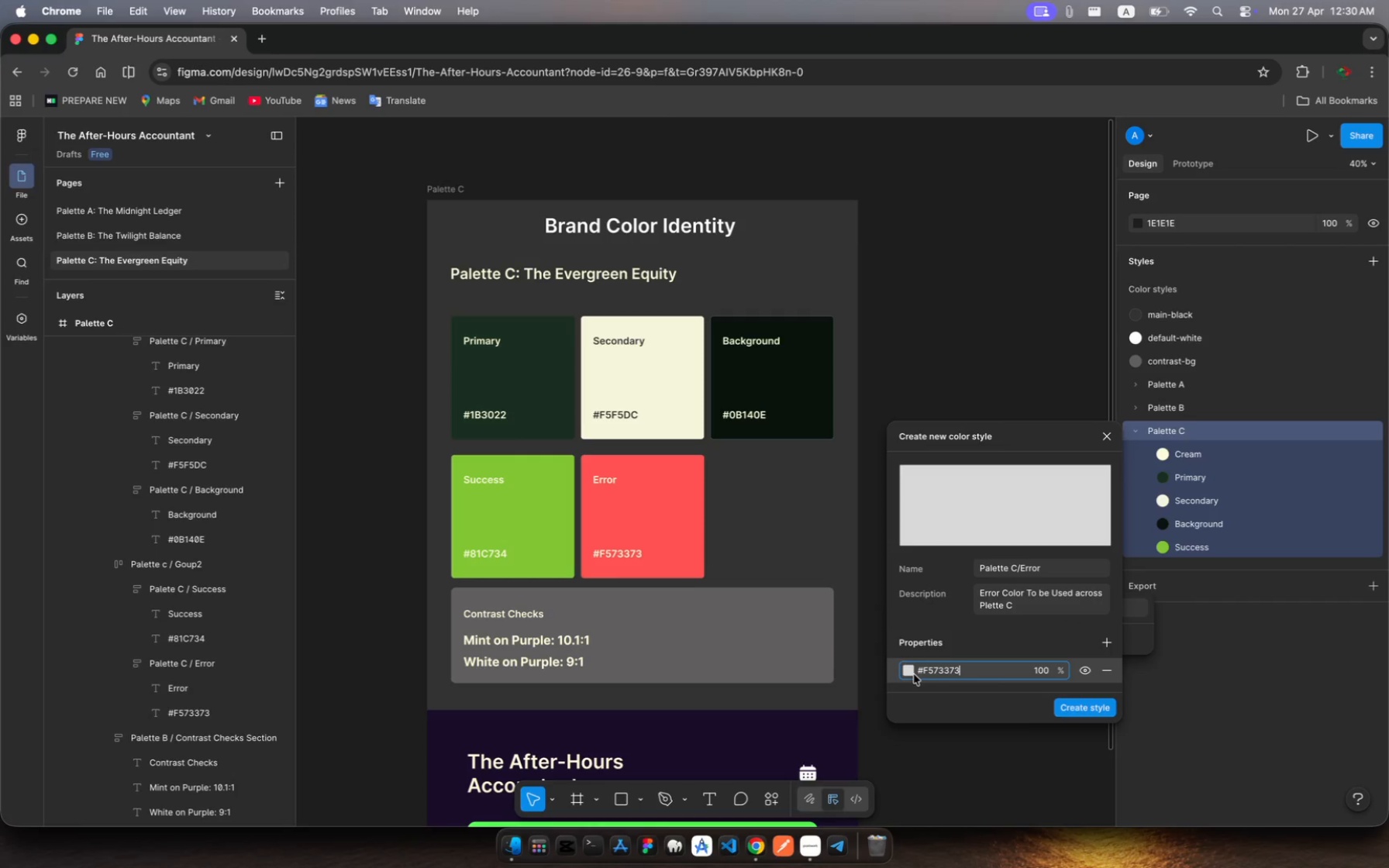 
key(Enter)
 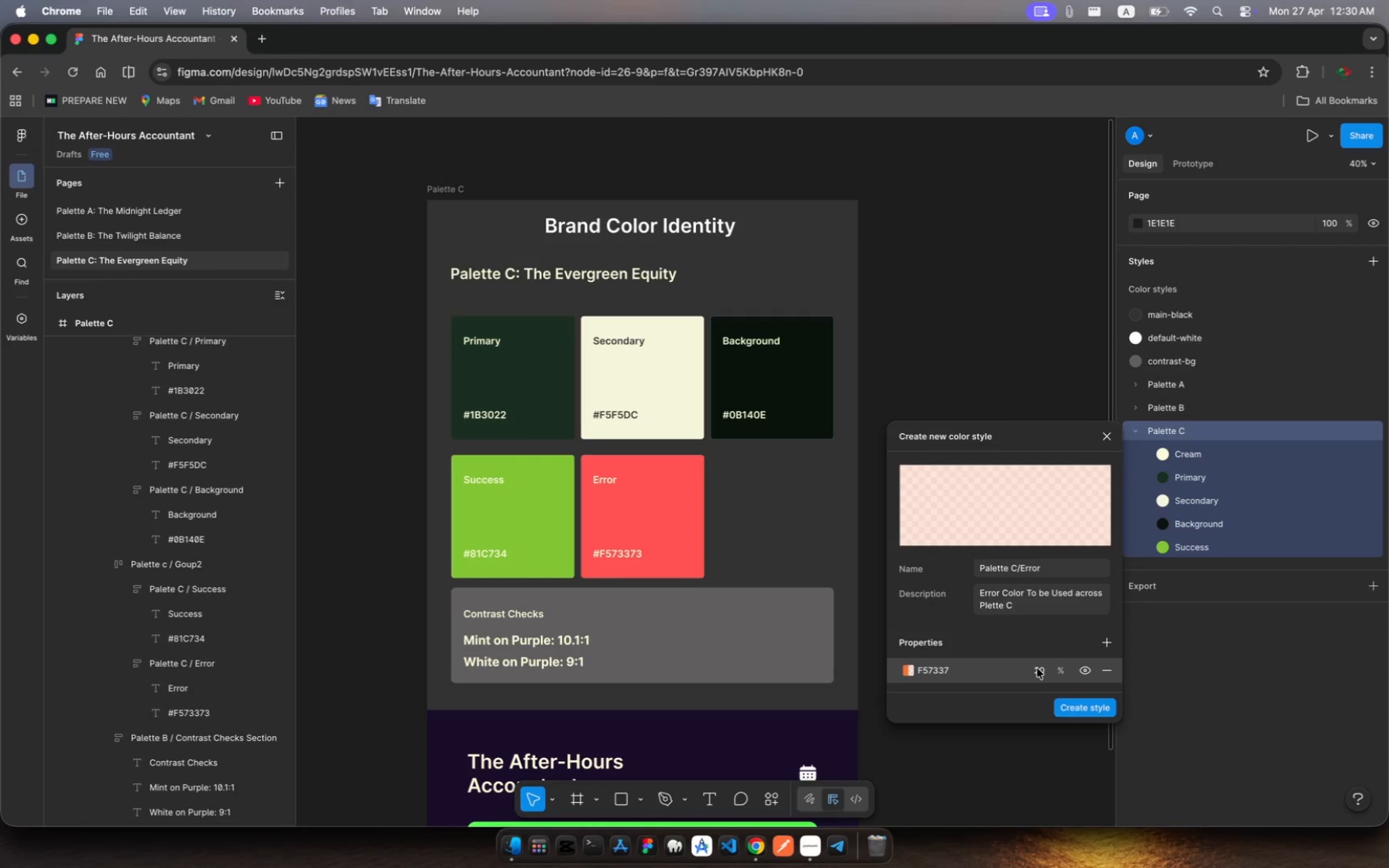 
left_click([1039, 671])
 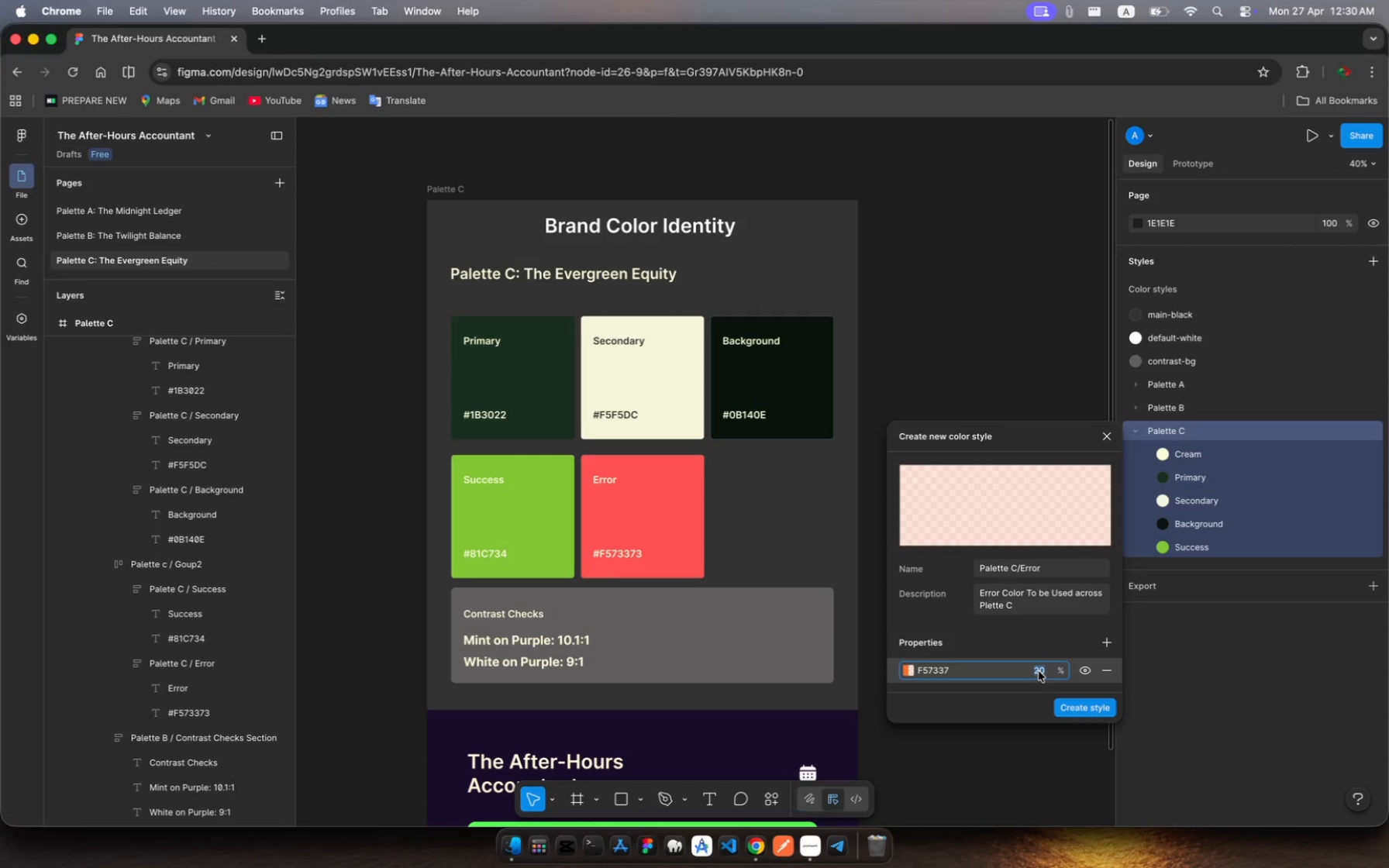 
type(100)
 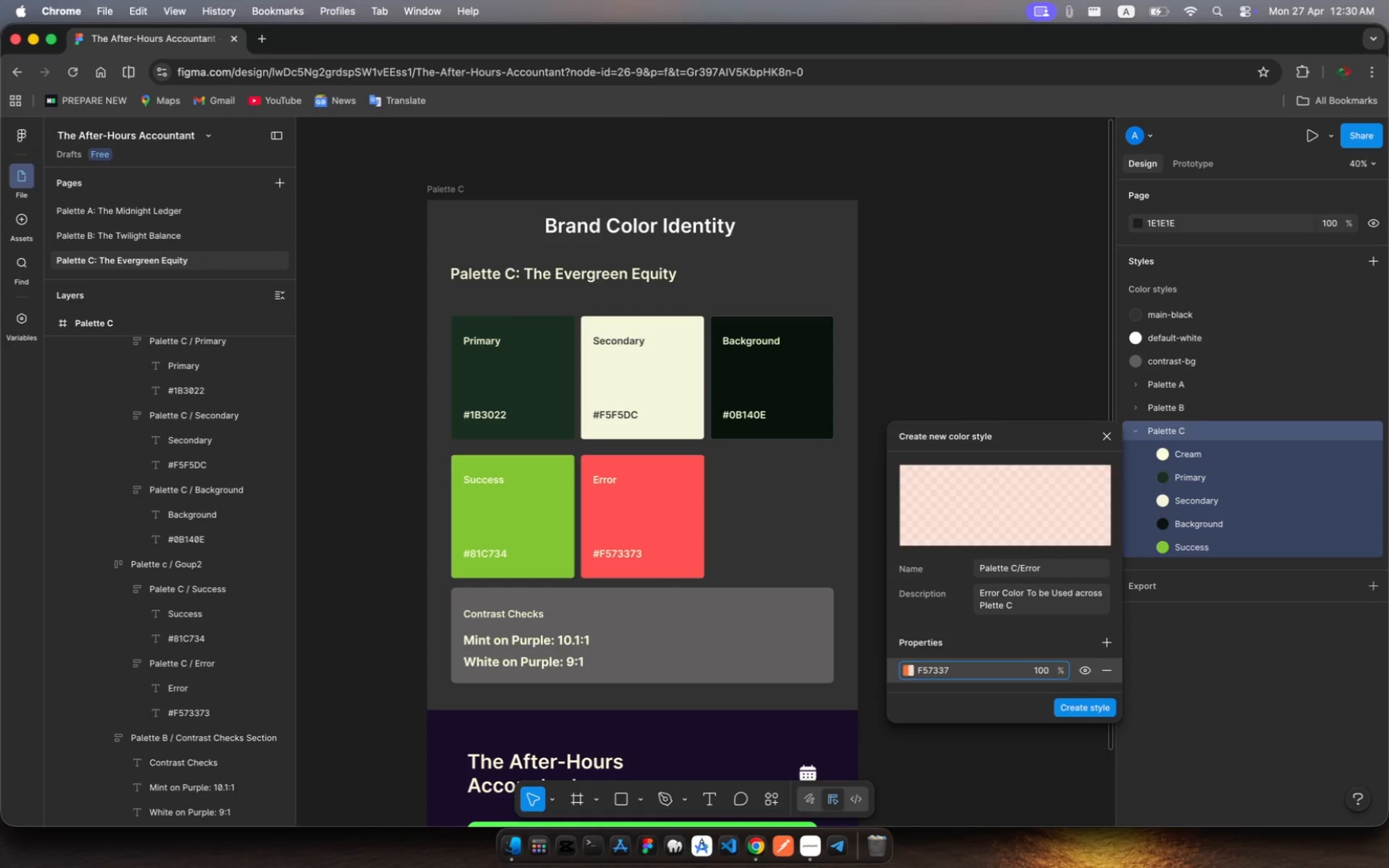 
key(Enter)
 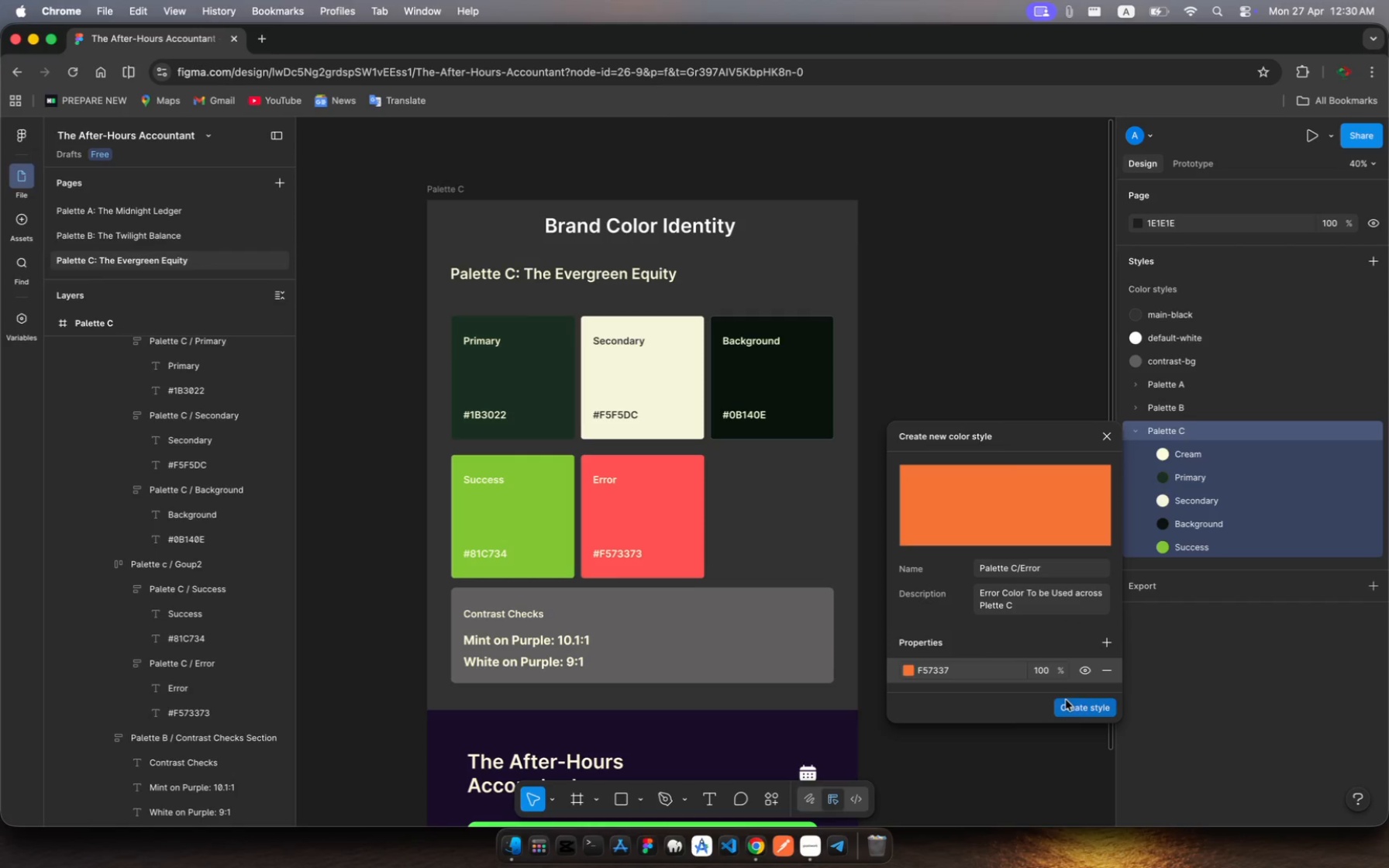 
left_click([1079, 711])
 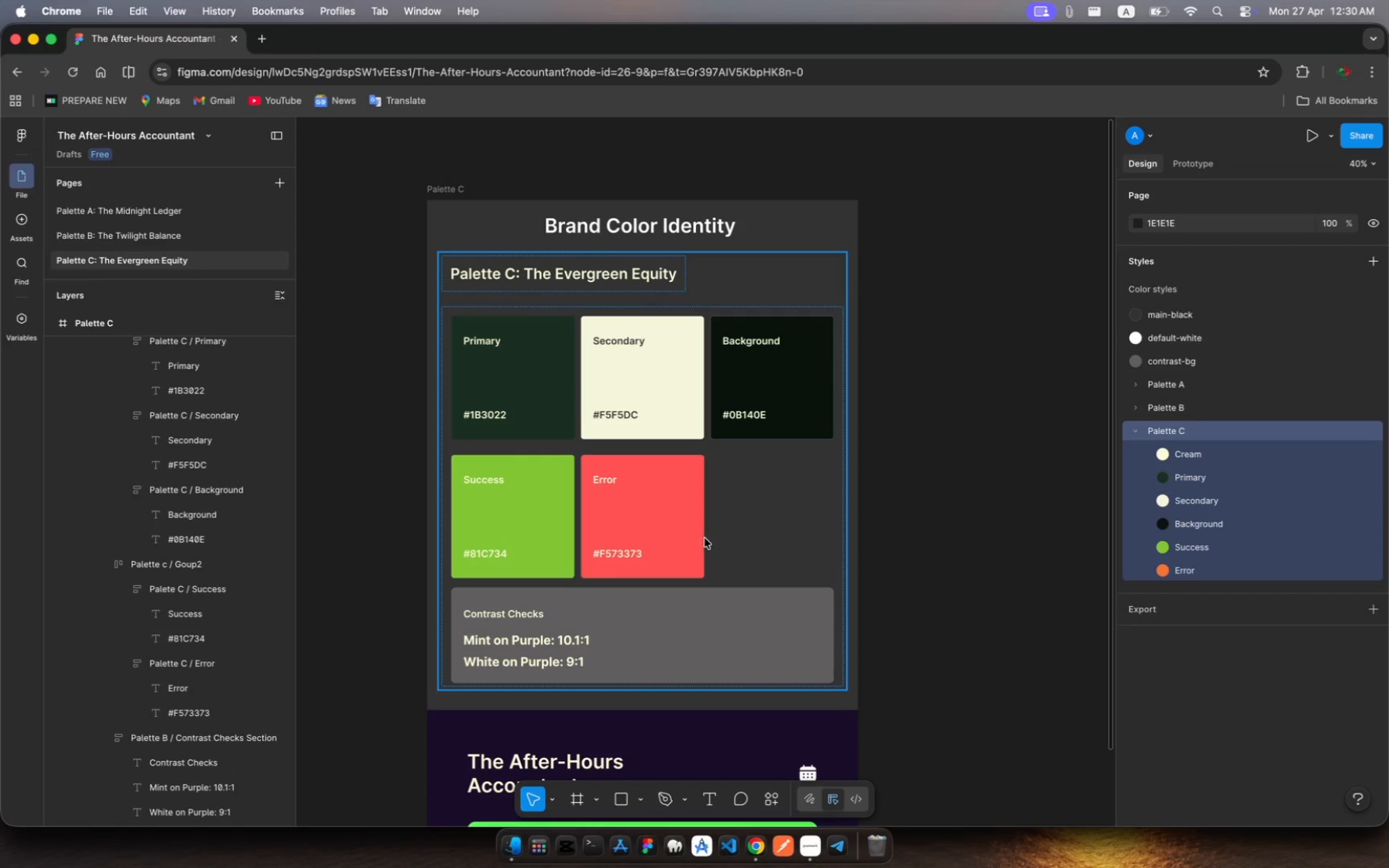 
left_click([685, 531])
 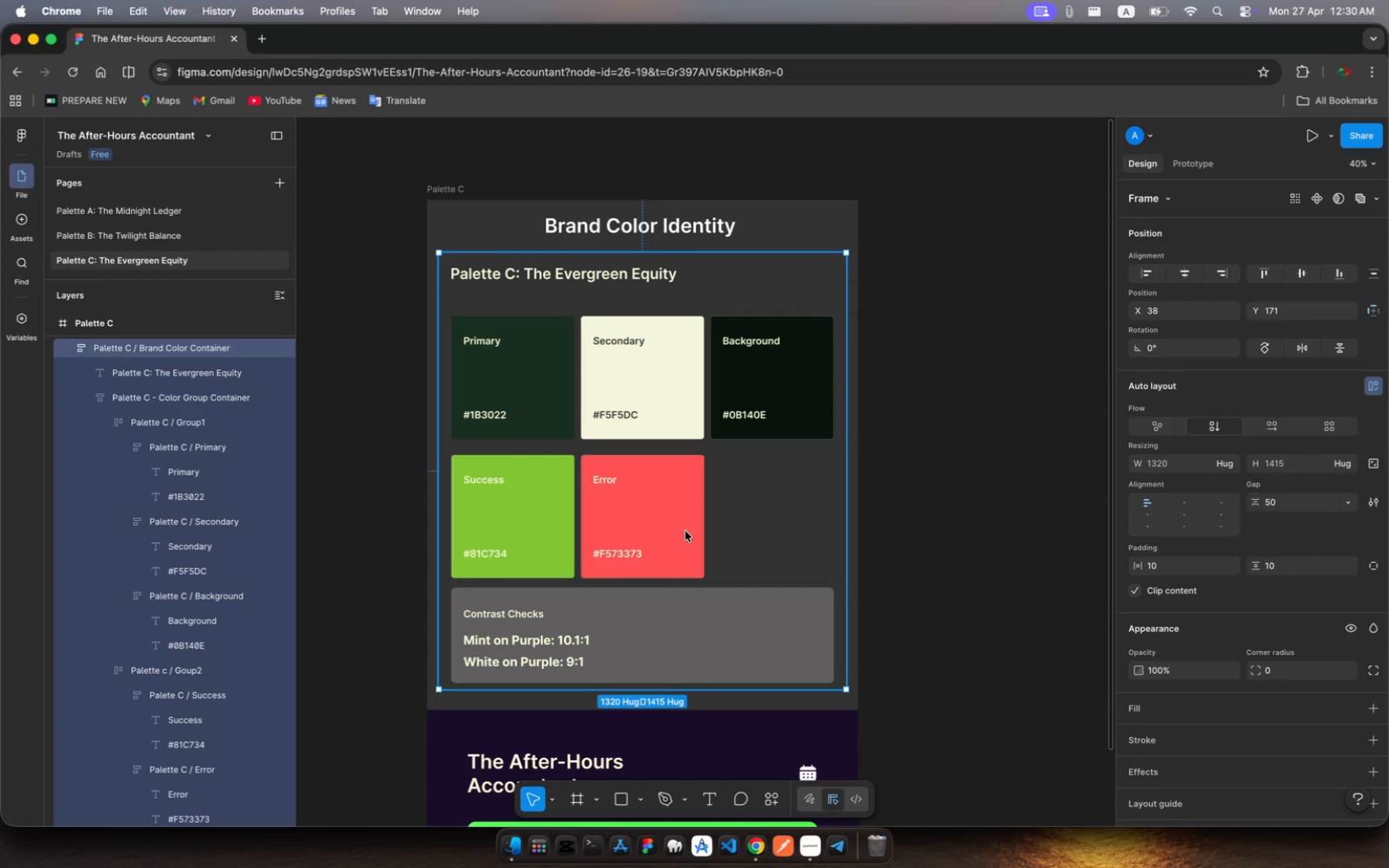 
double_click([685, 531])
 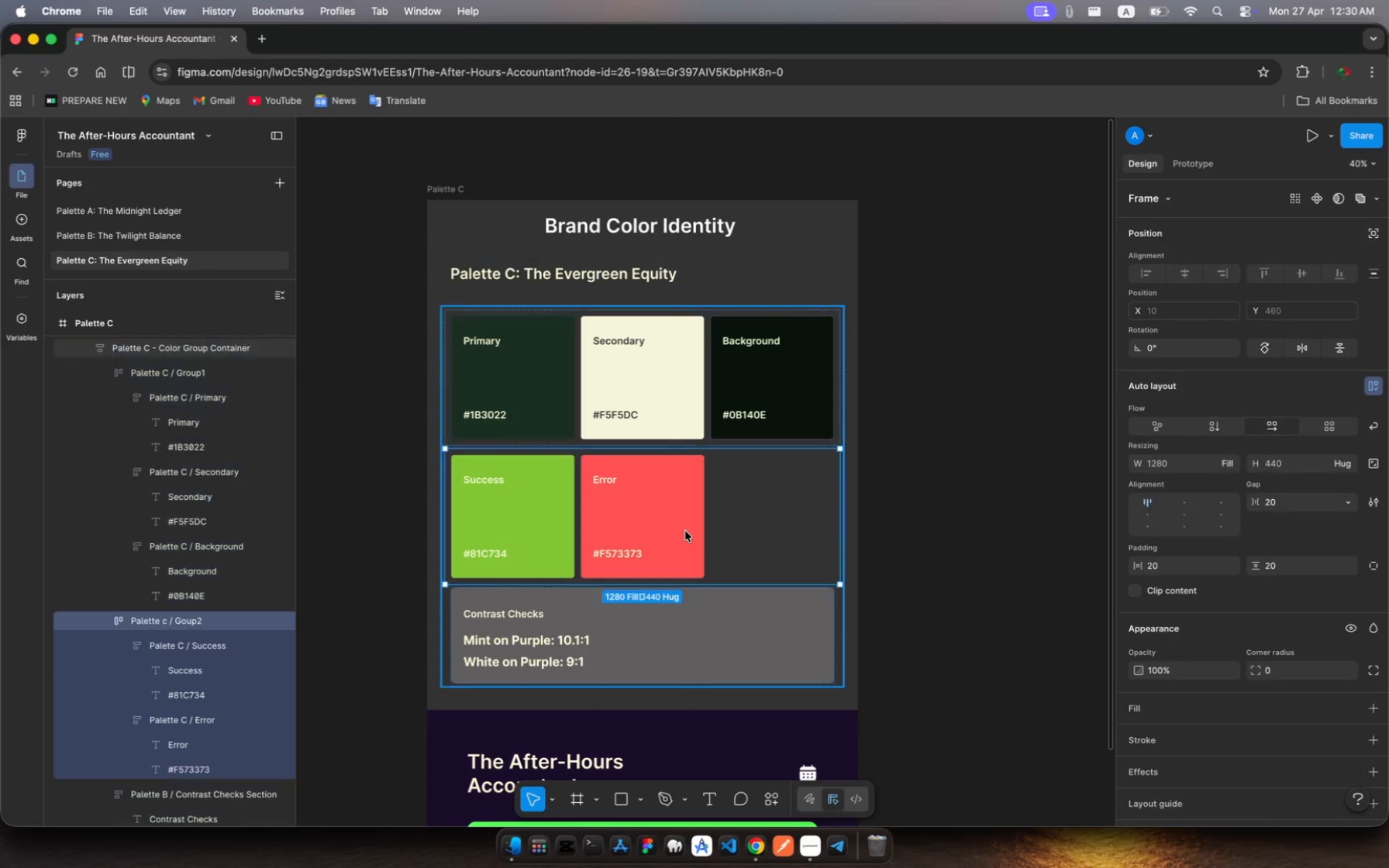 
left_click([685, 531])
 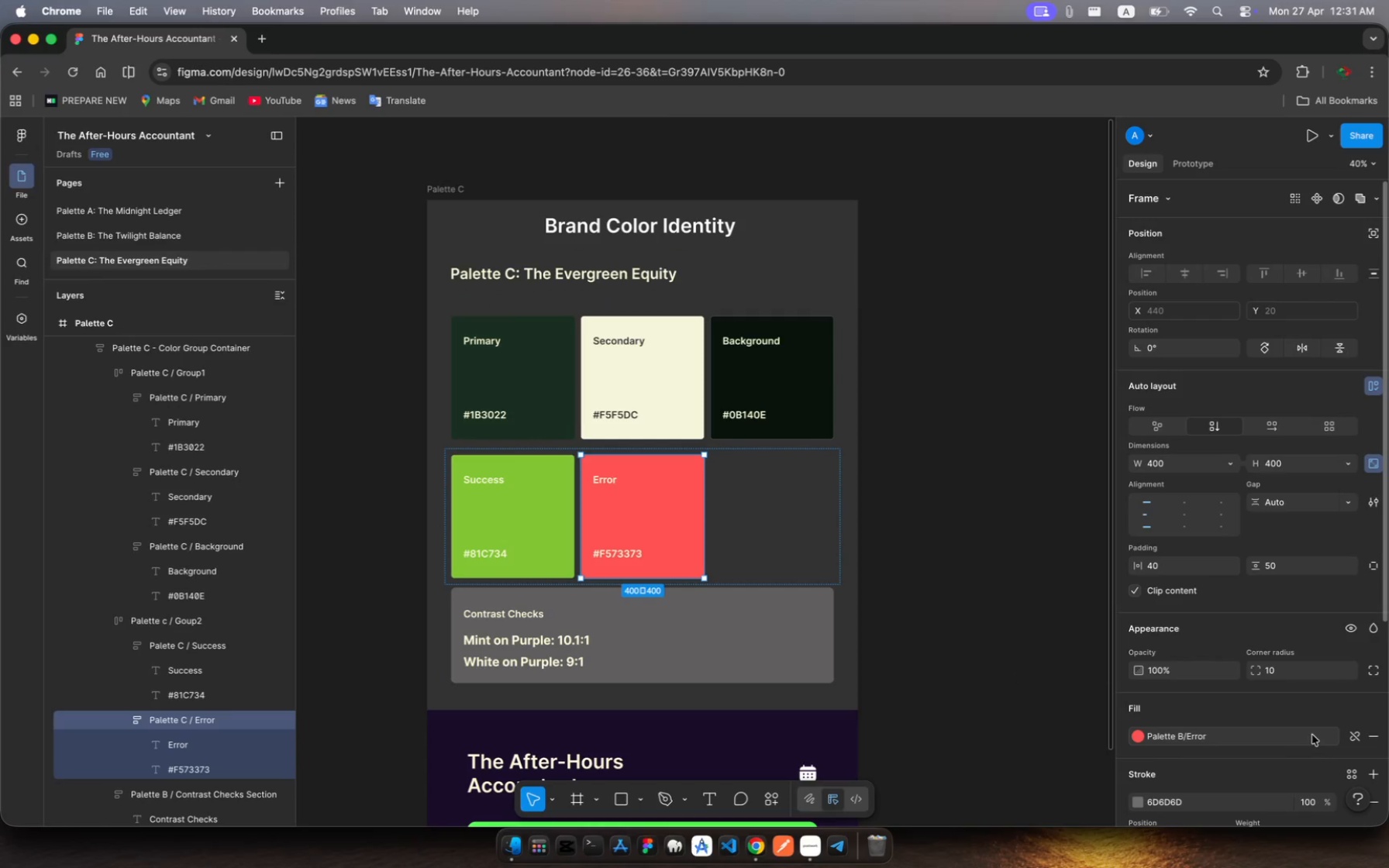 
left_click([1372, 738])
 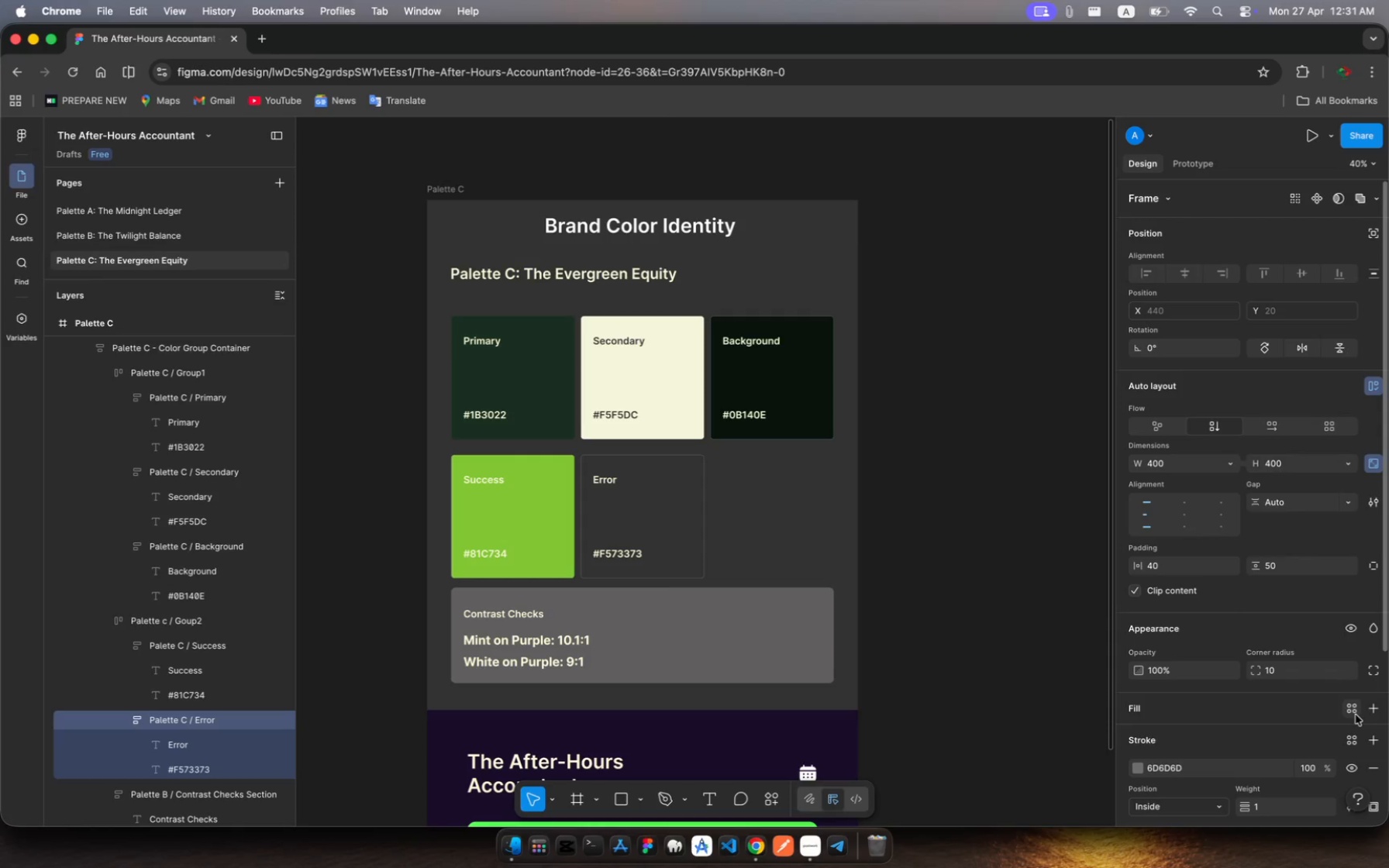 
left_click([1353, 712])
 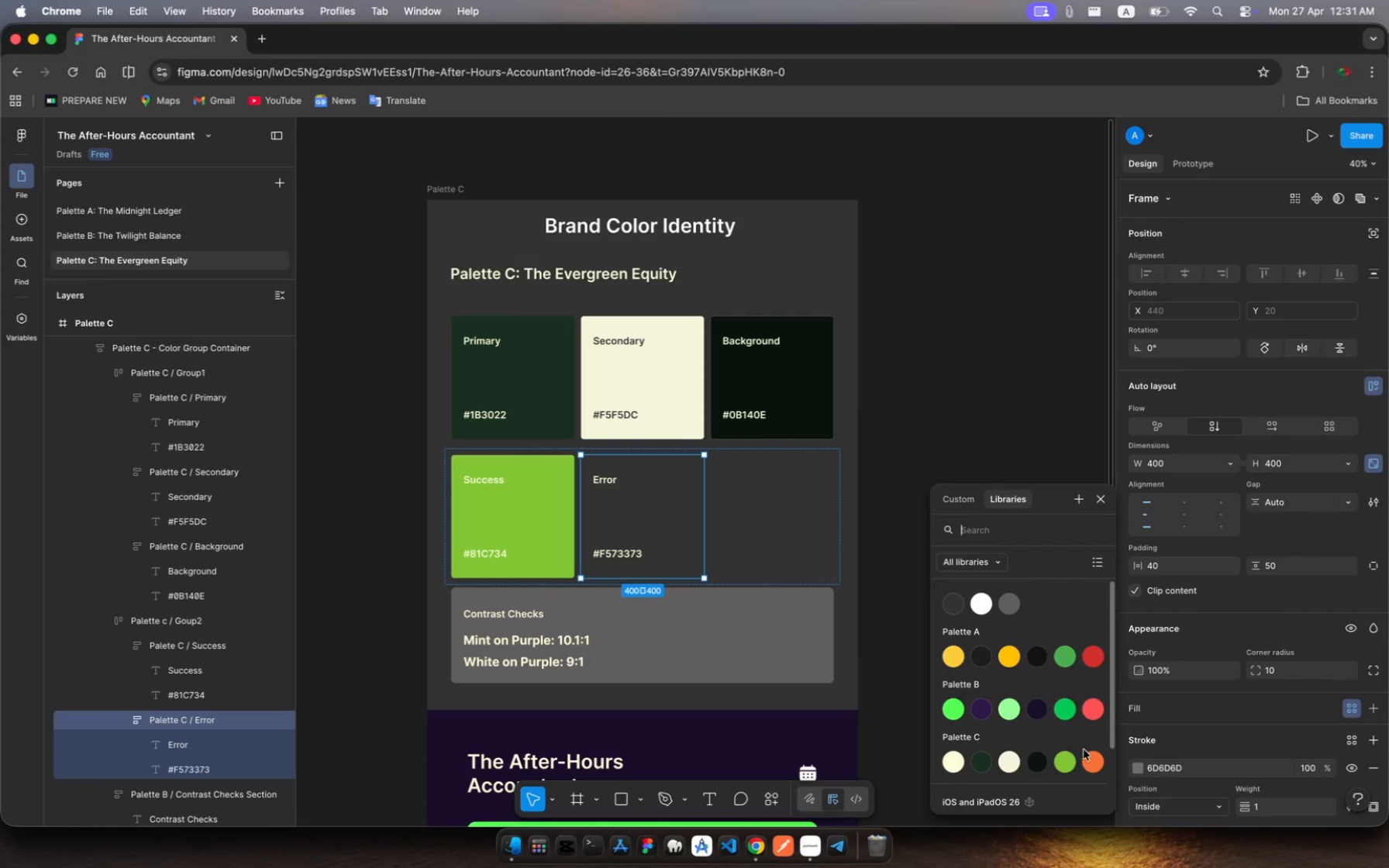 
left_click([1094, 755])
 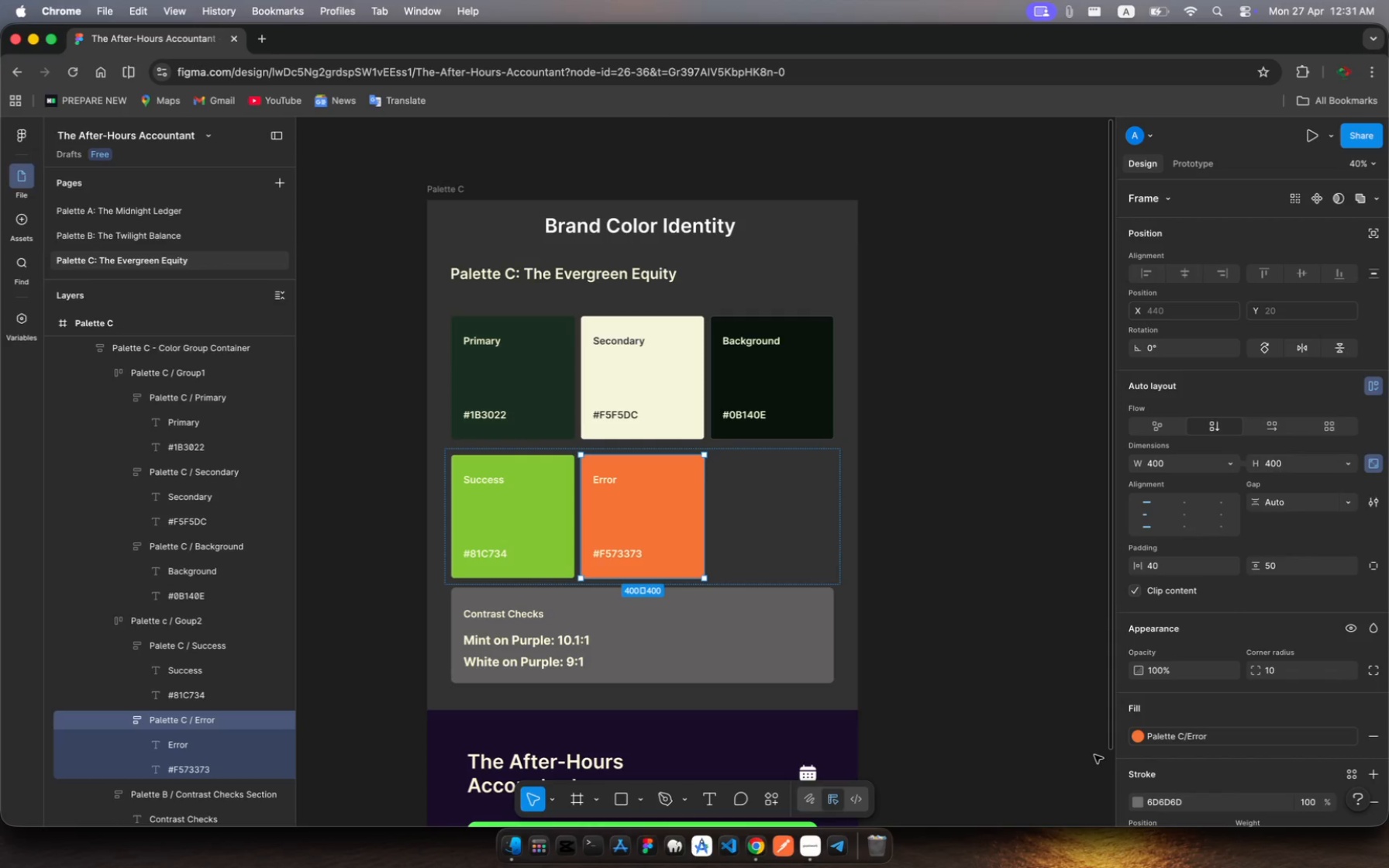 
wait(18.1)
 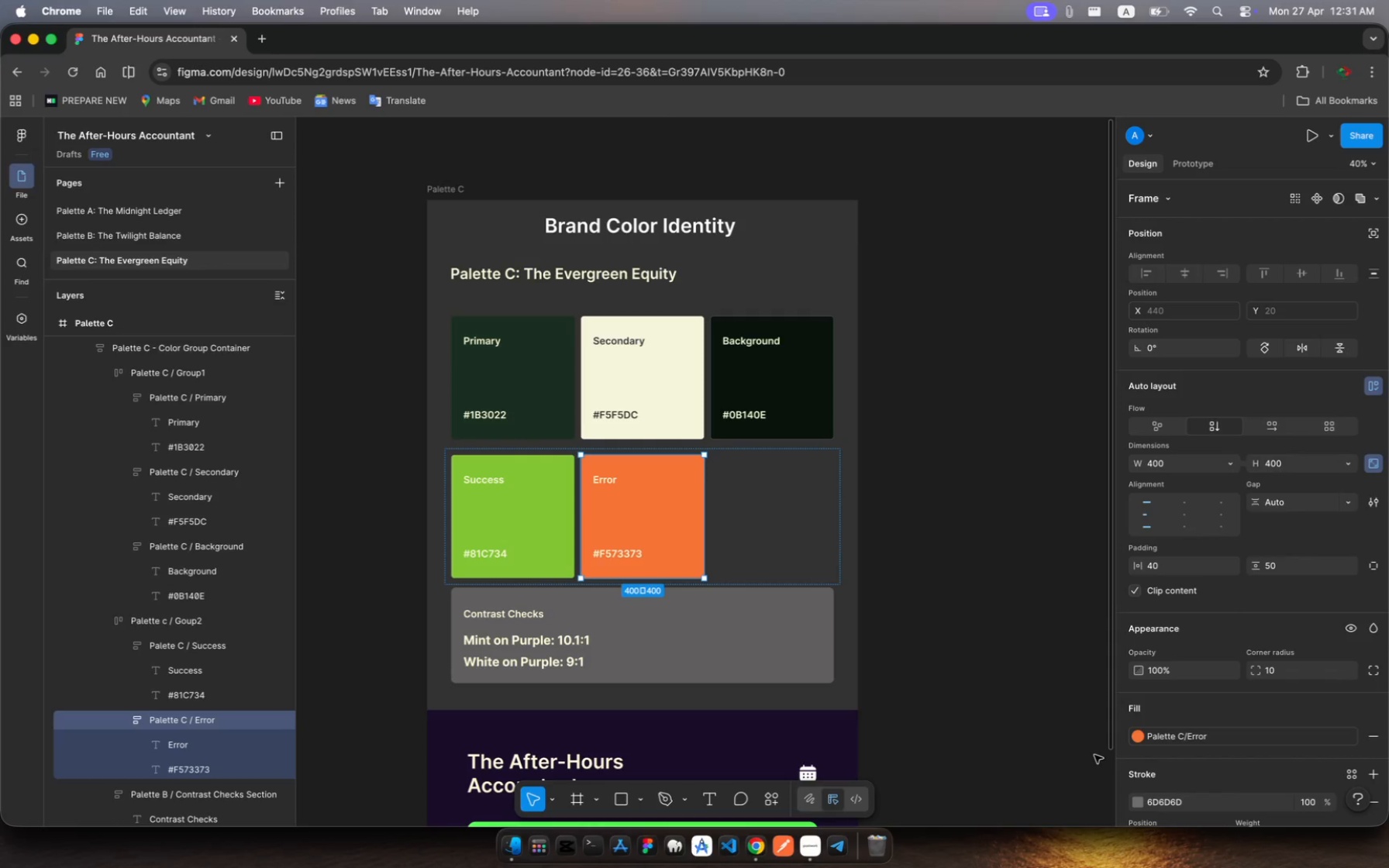 
left_click([524, 642])
 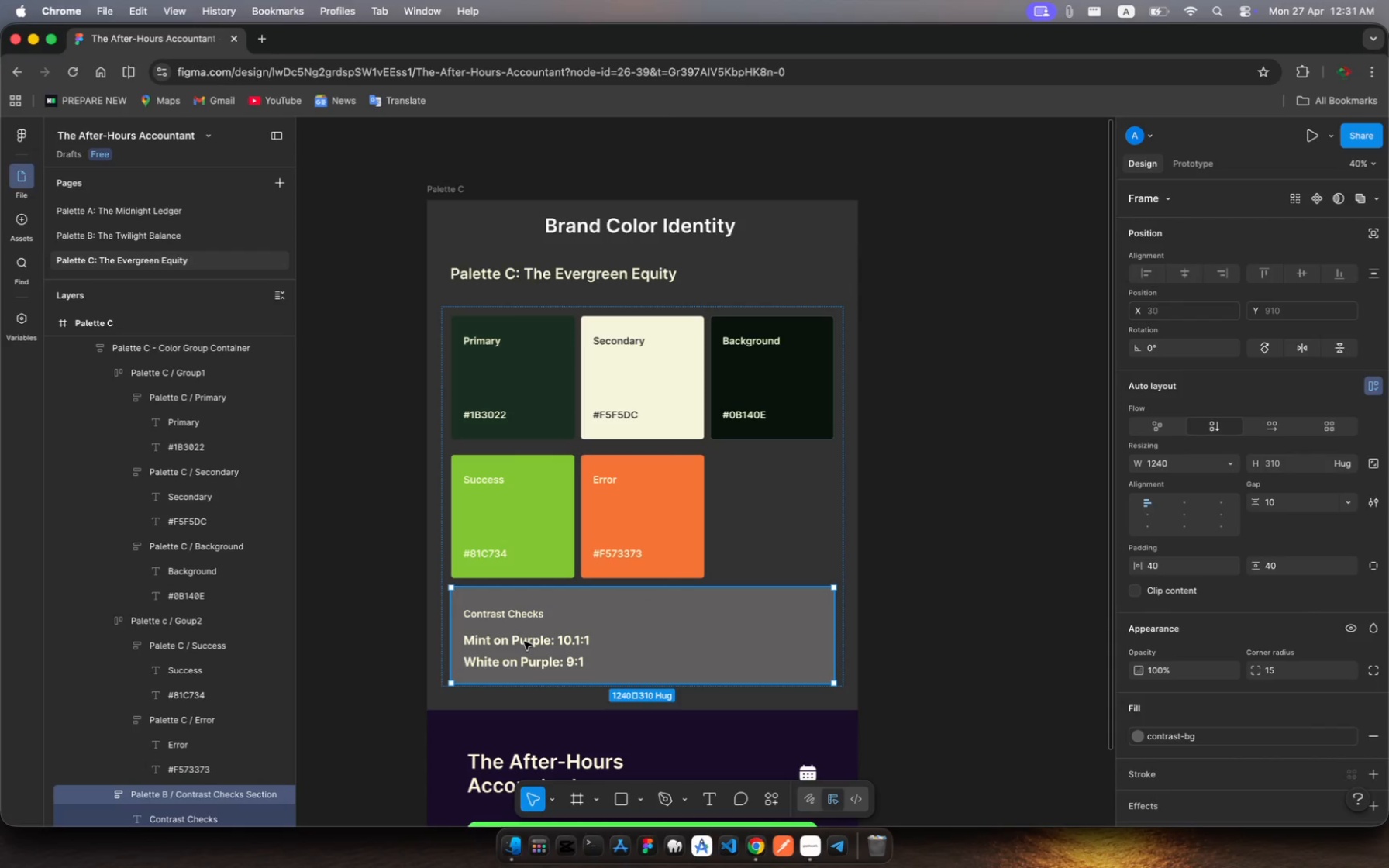 
left_click([524, 642])
 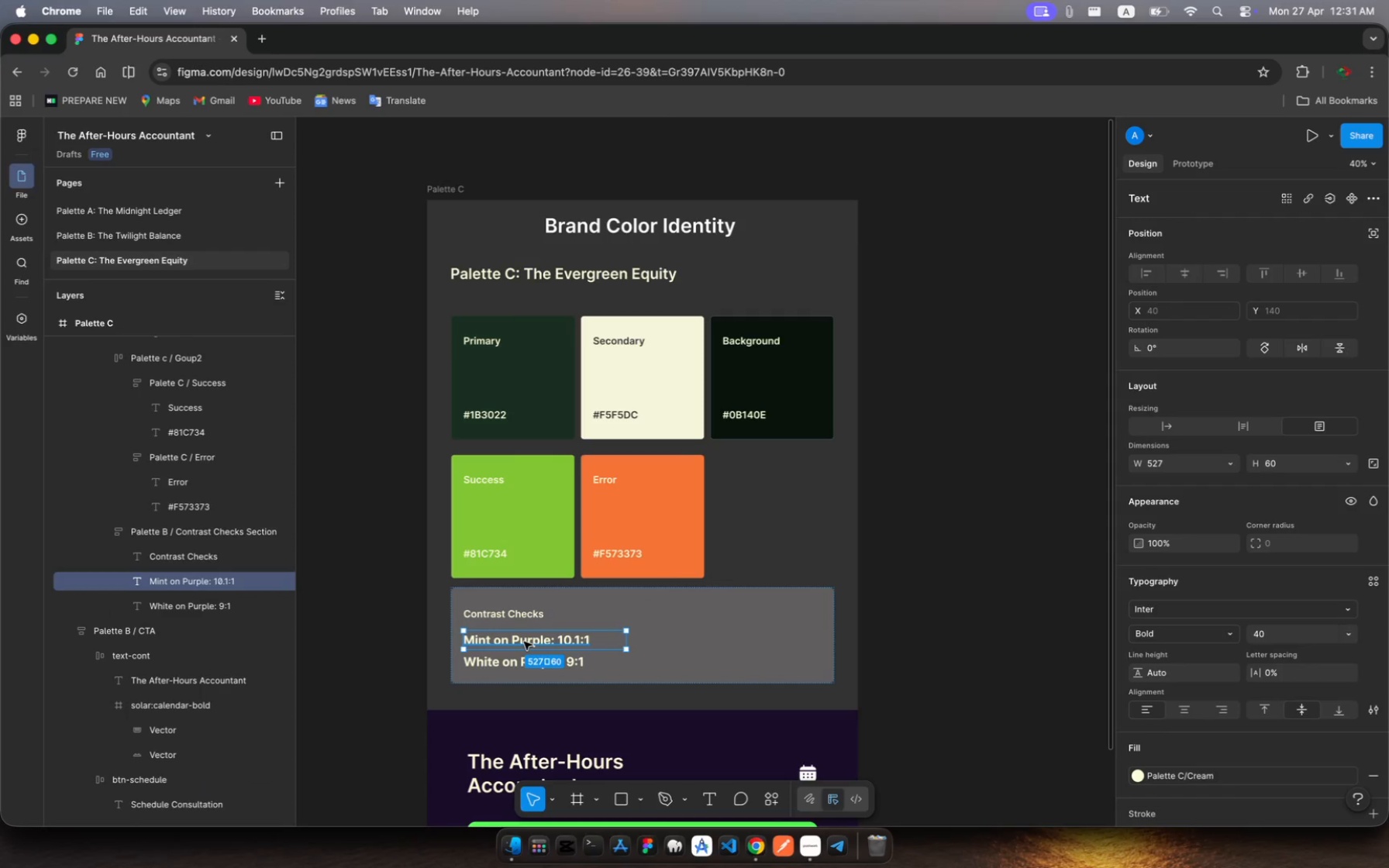 
left_click([524, 642])
 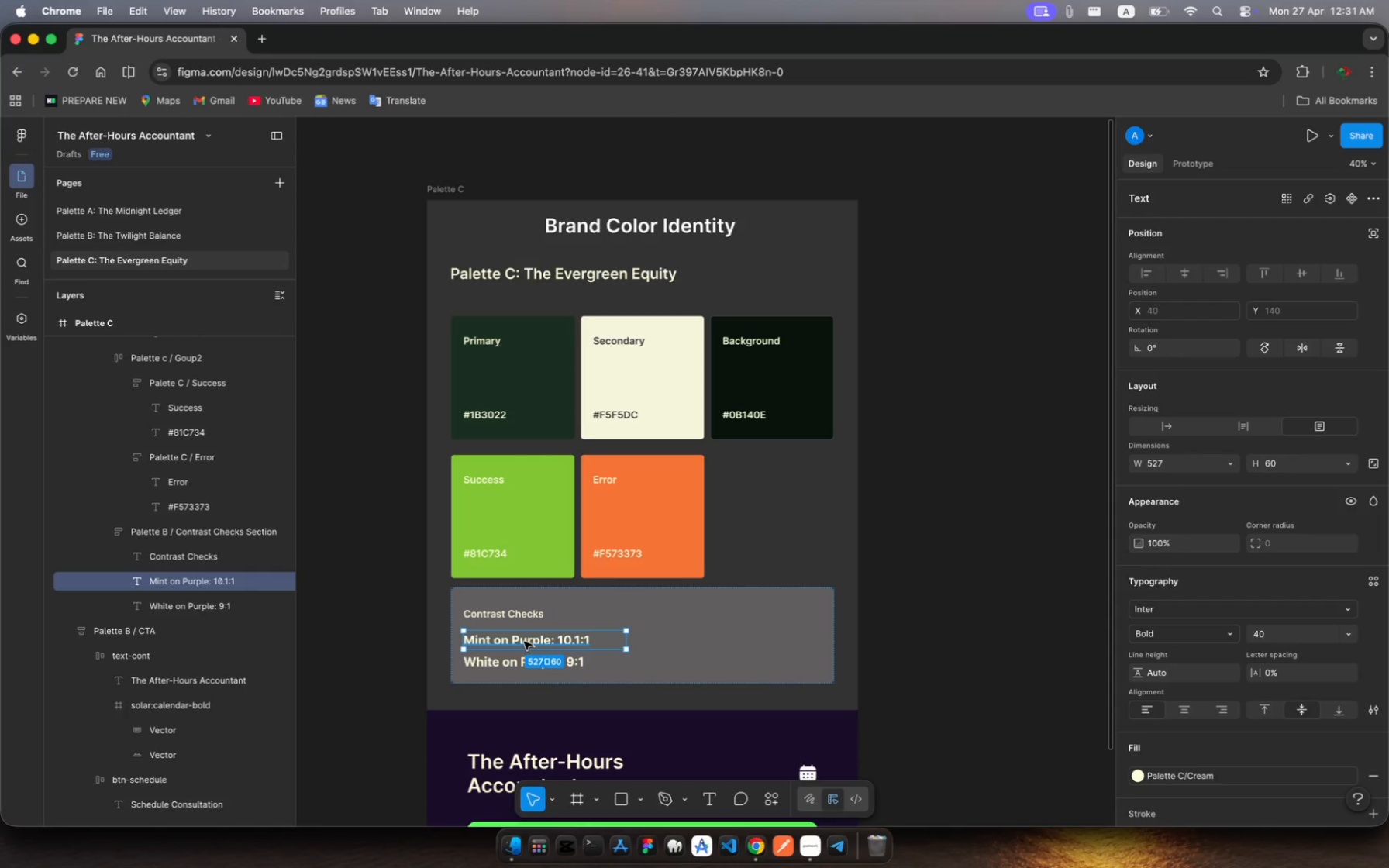 
left_click([524, 642])
 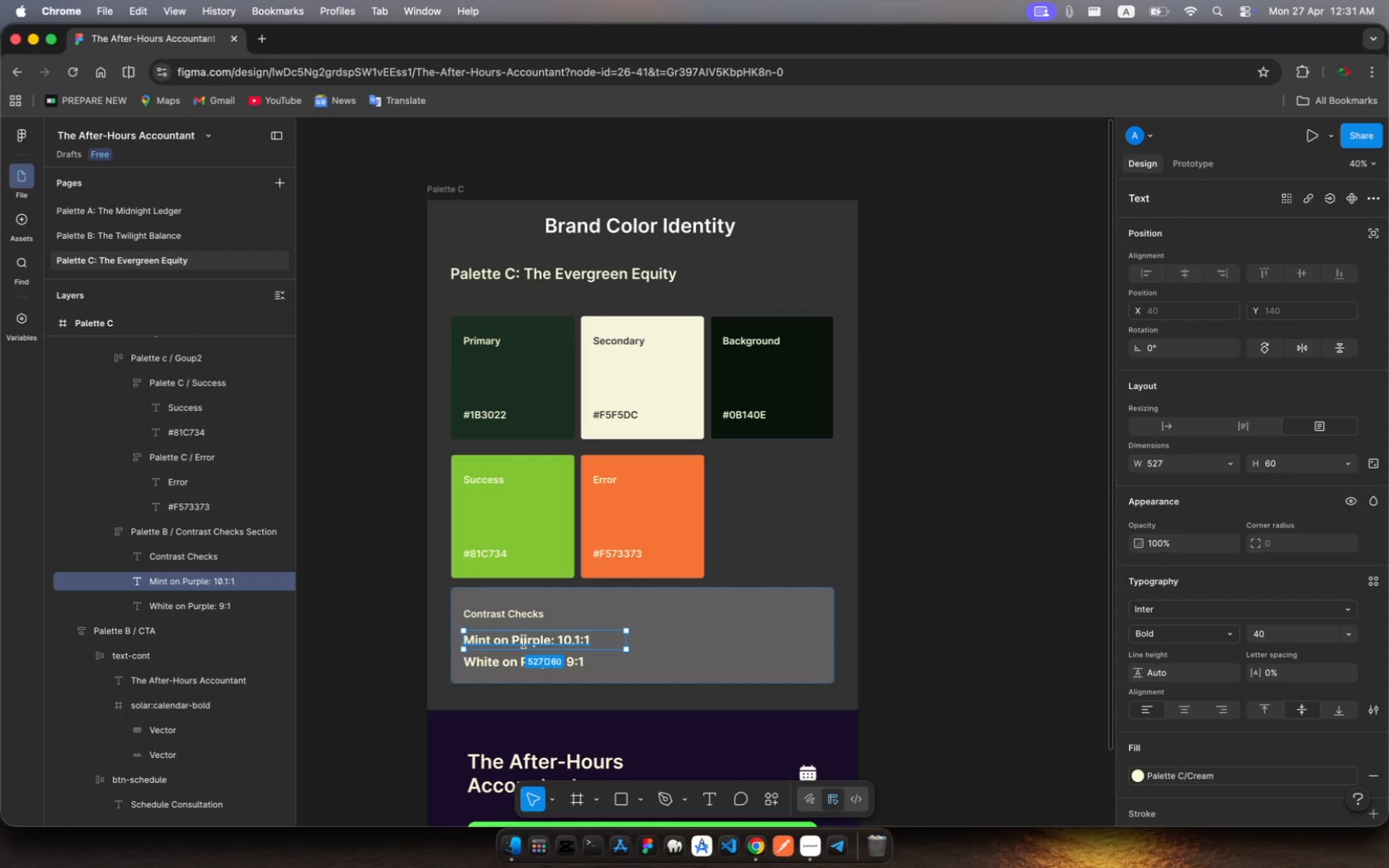 
left_click([524, 642])
 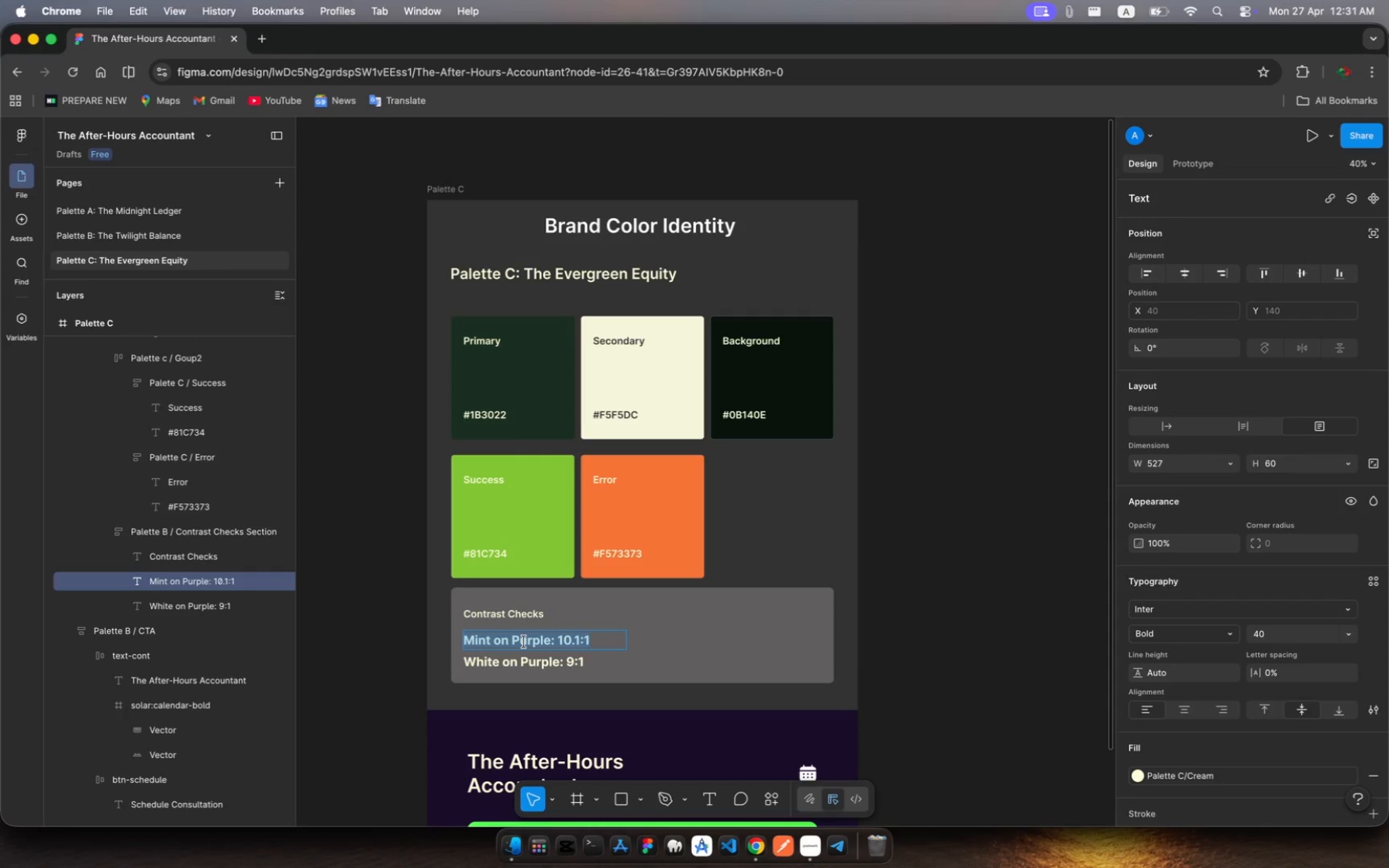 
wait(8.79)
 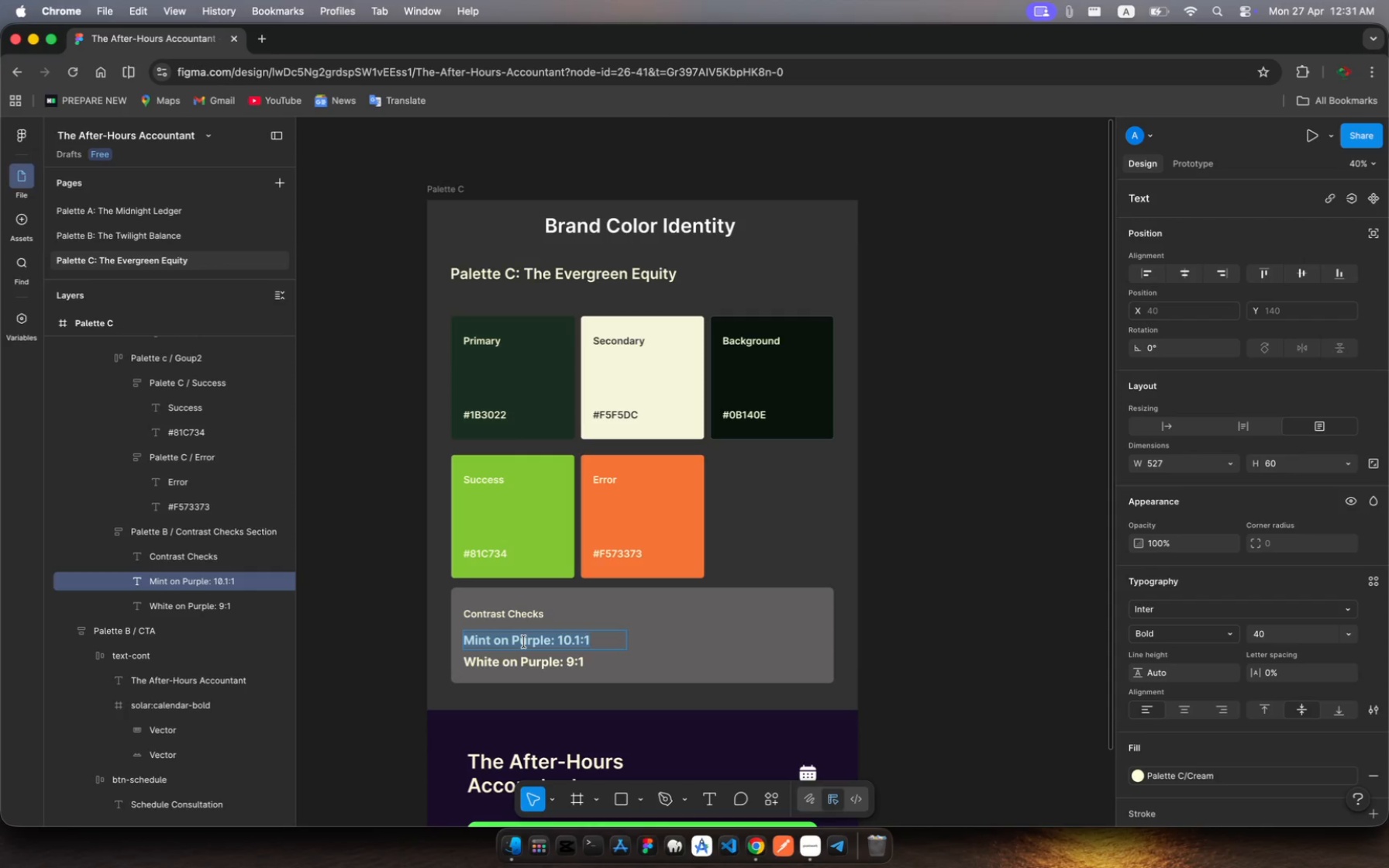 
left_click([477, 642])
 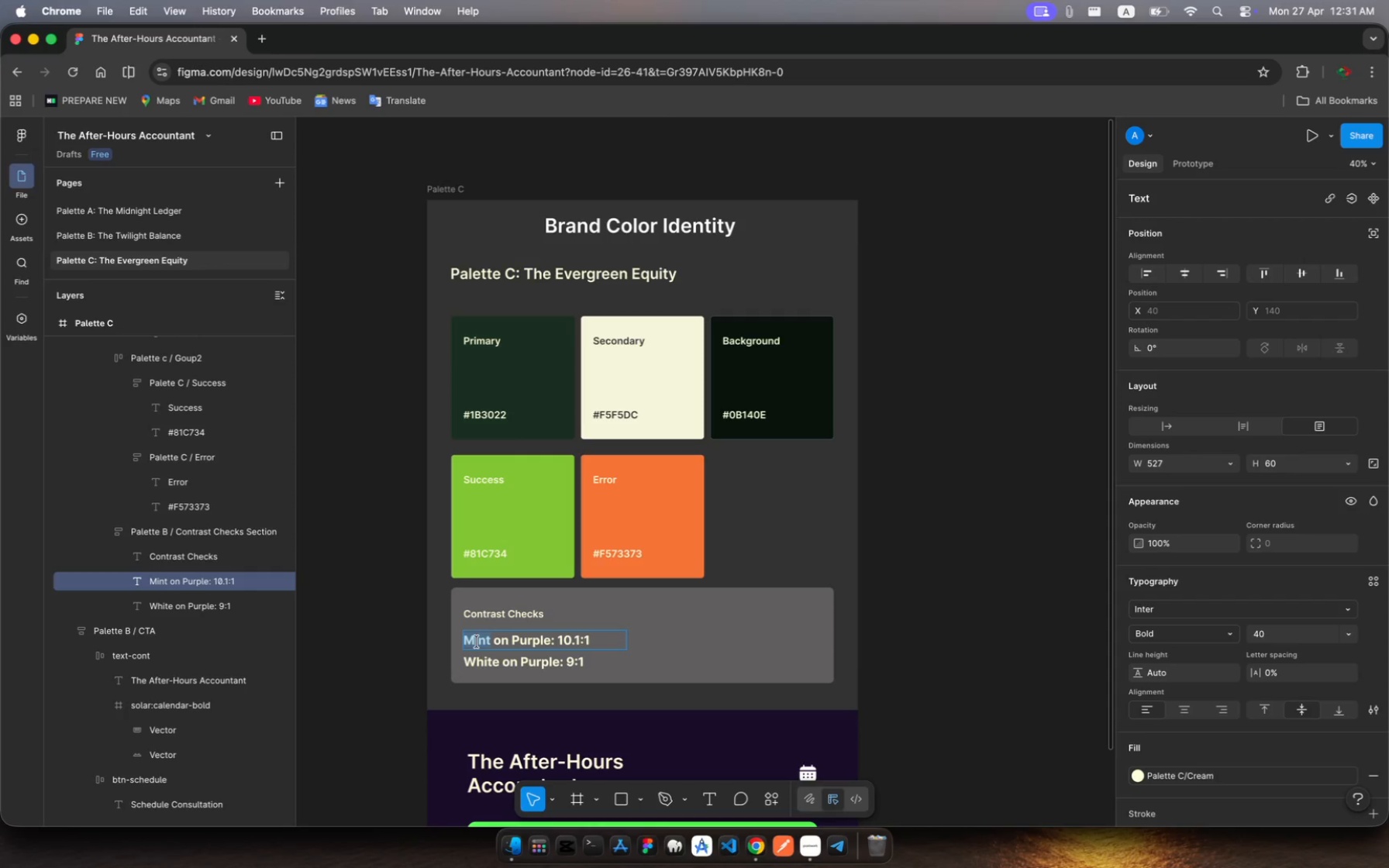 
left_click([477, 642])
 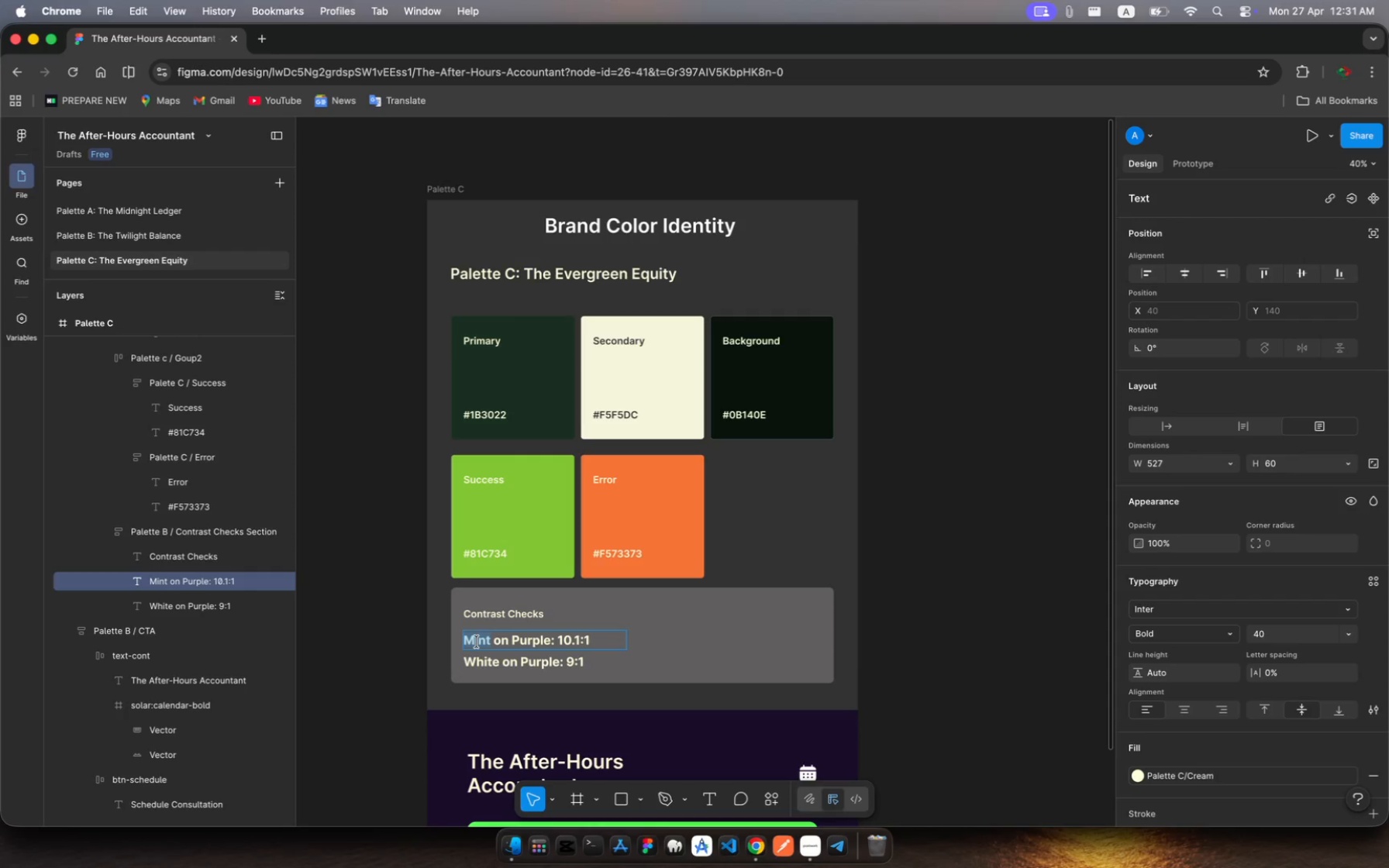 
type(Green)
 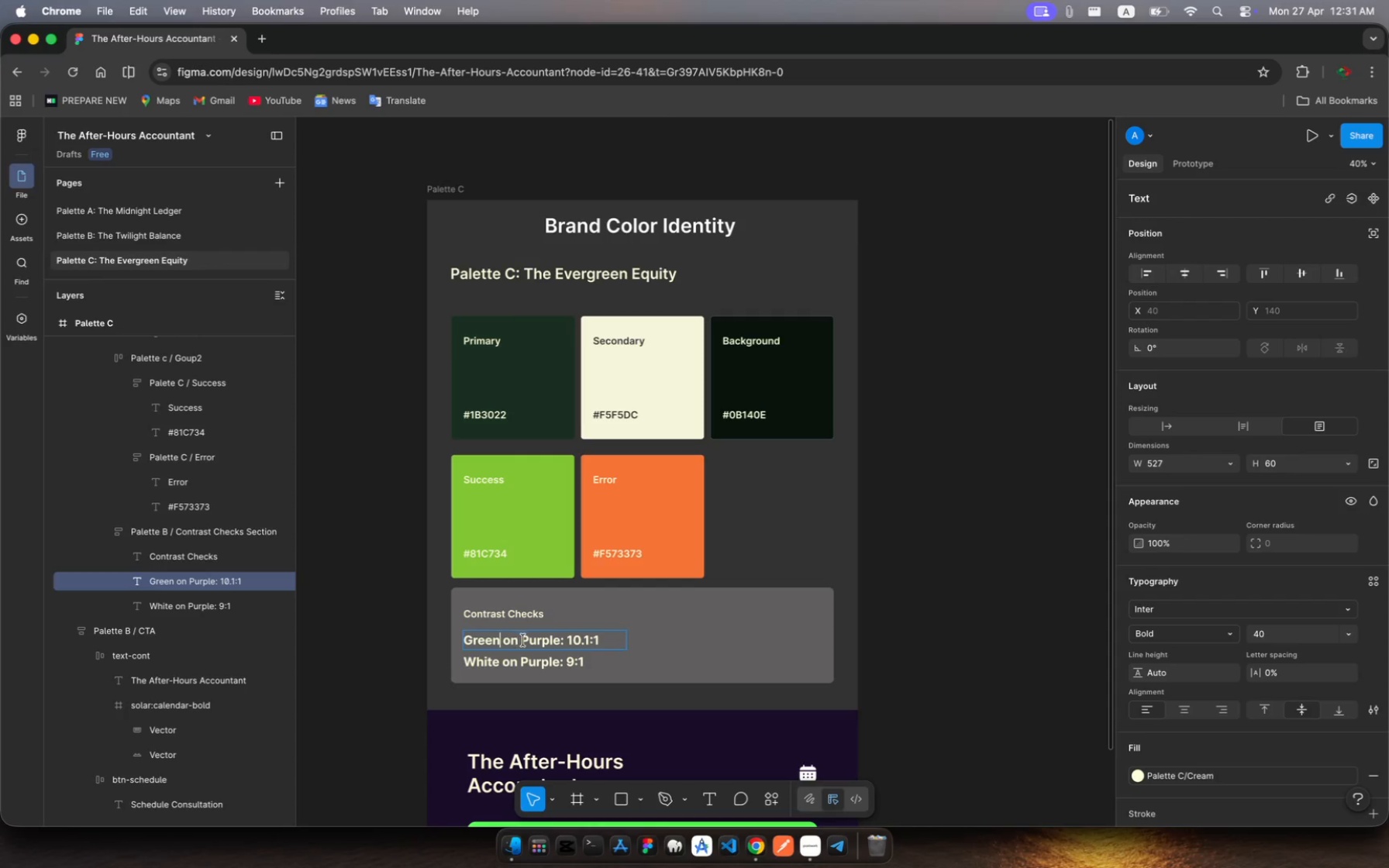 
left_click([533, 640])
 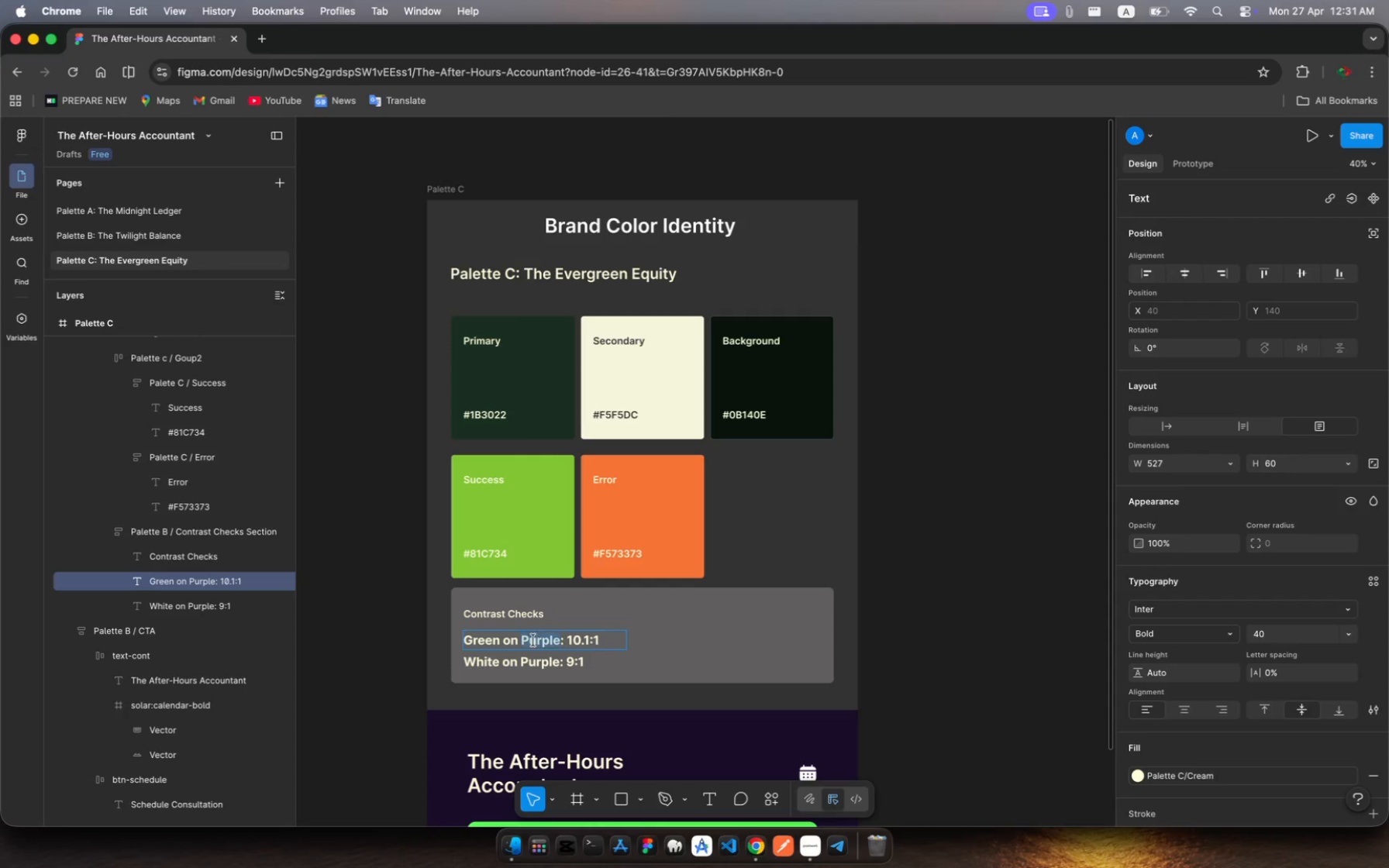 
left_click([533, 640])
 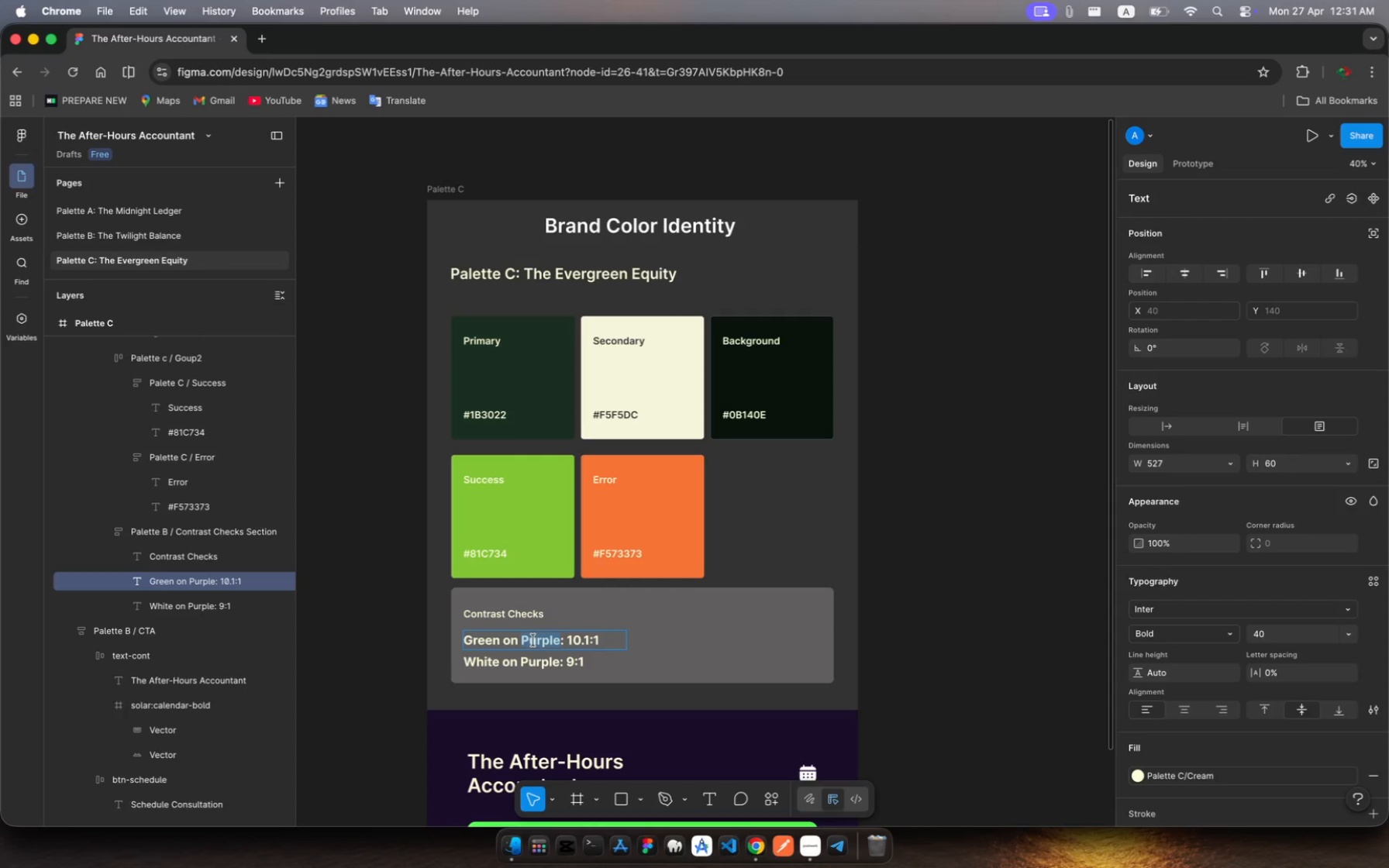 
type(Forest)
 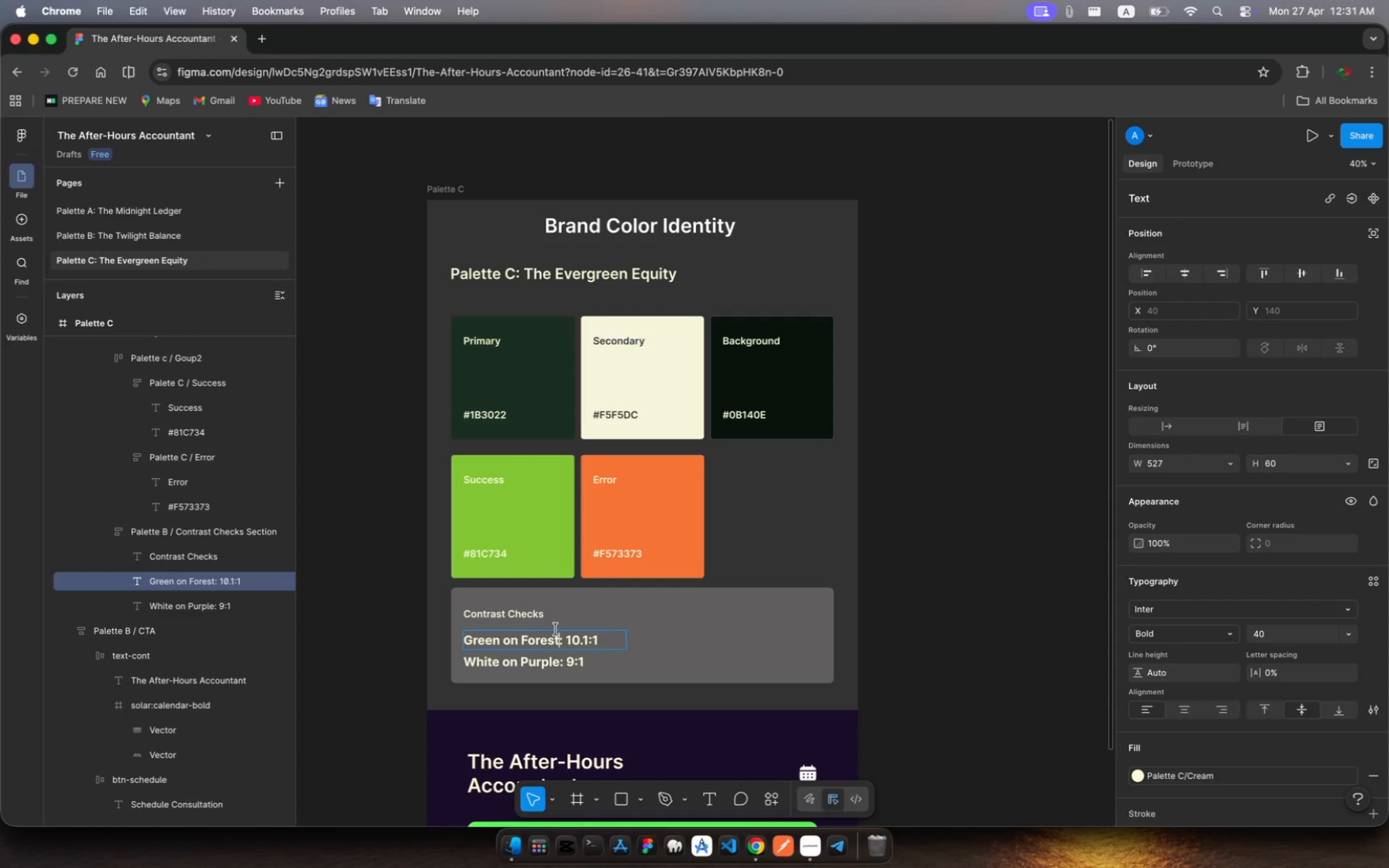 
wait(5.25)
 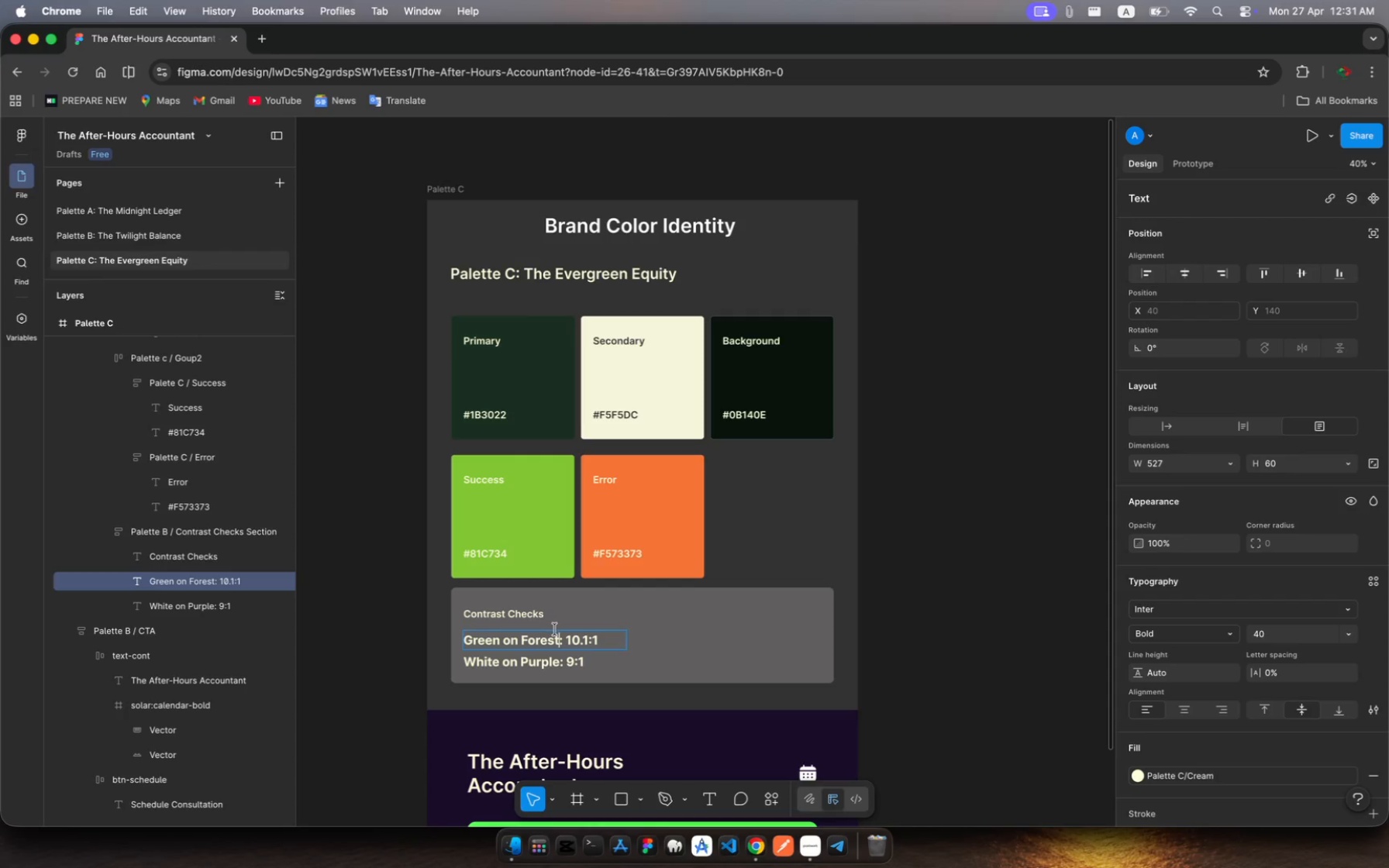 
left_click([577, 642])
 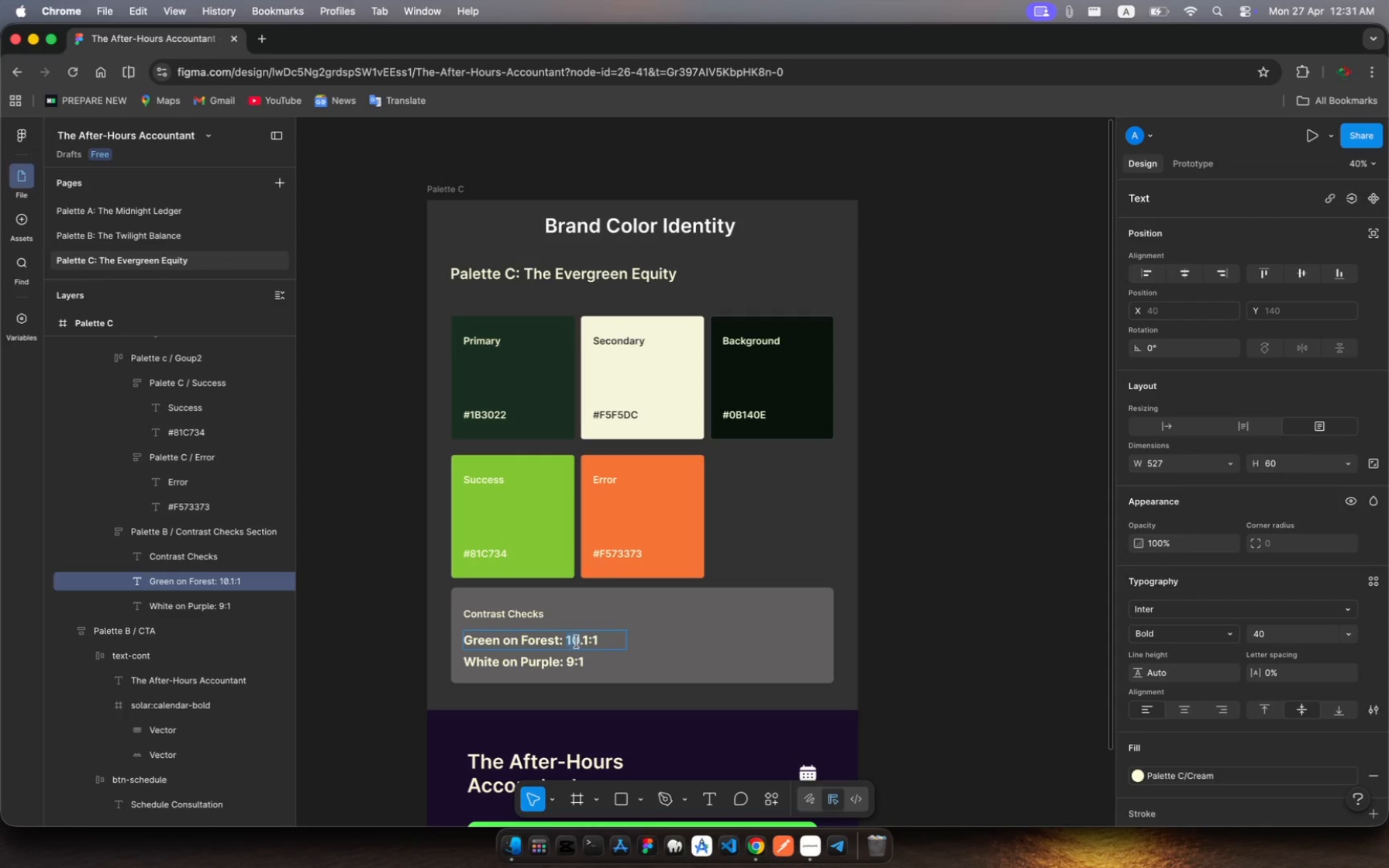 
left_click([577, 642])
 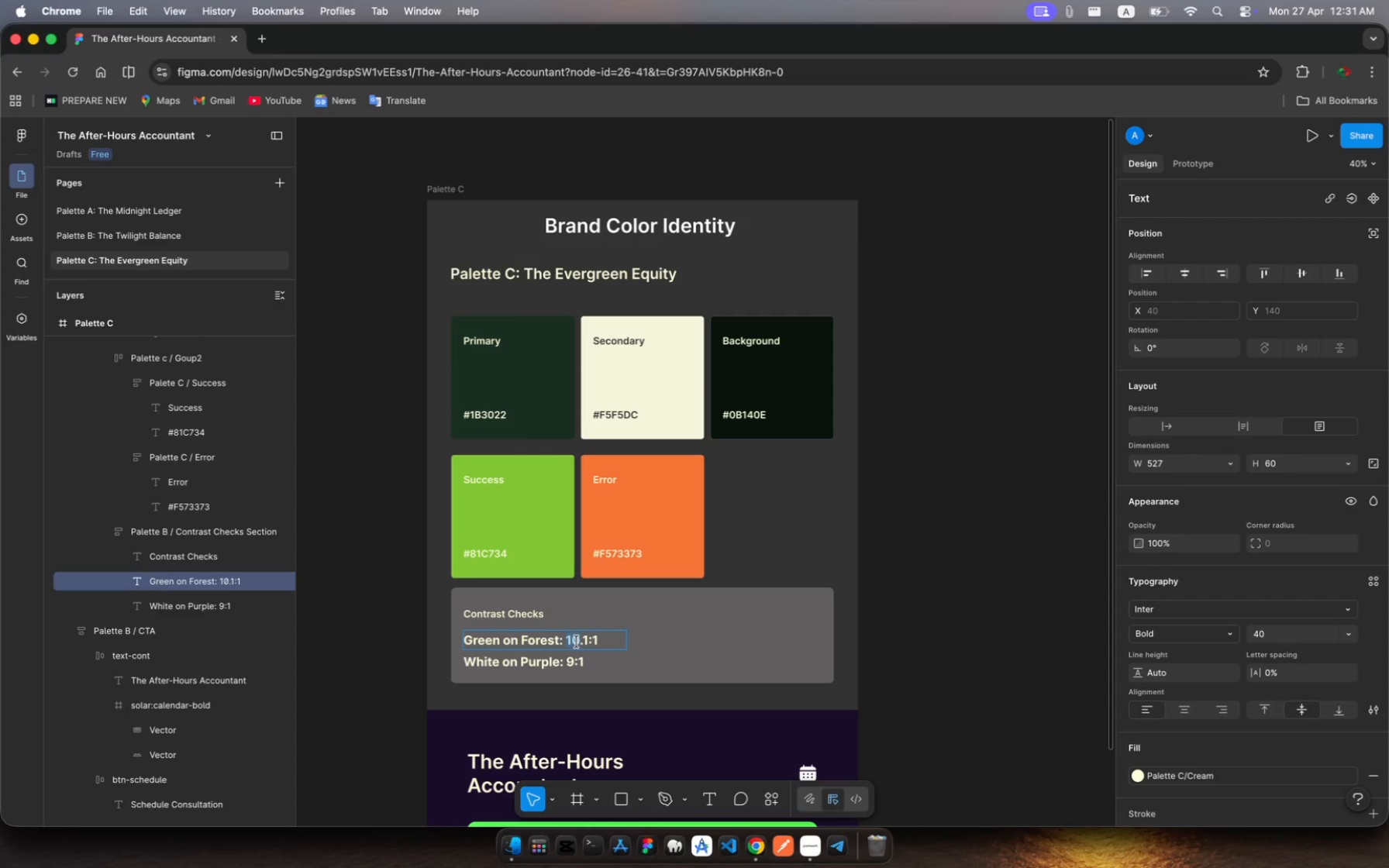 
type(12)
 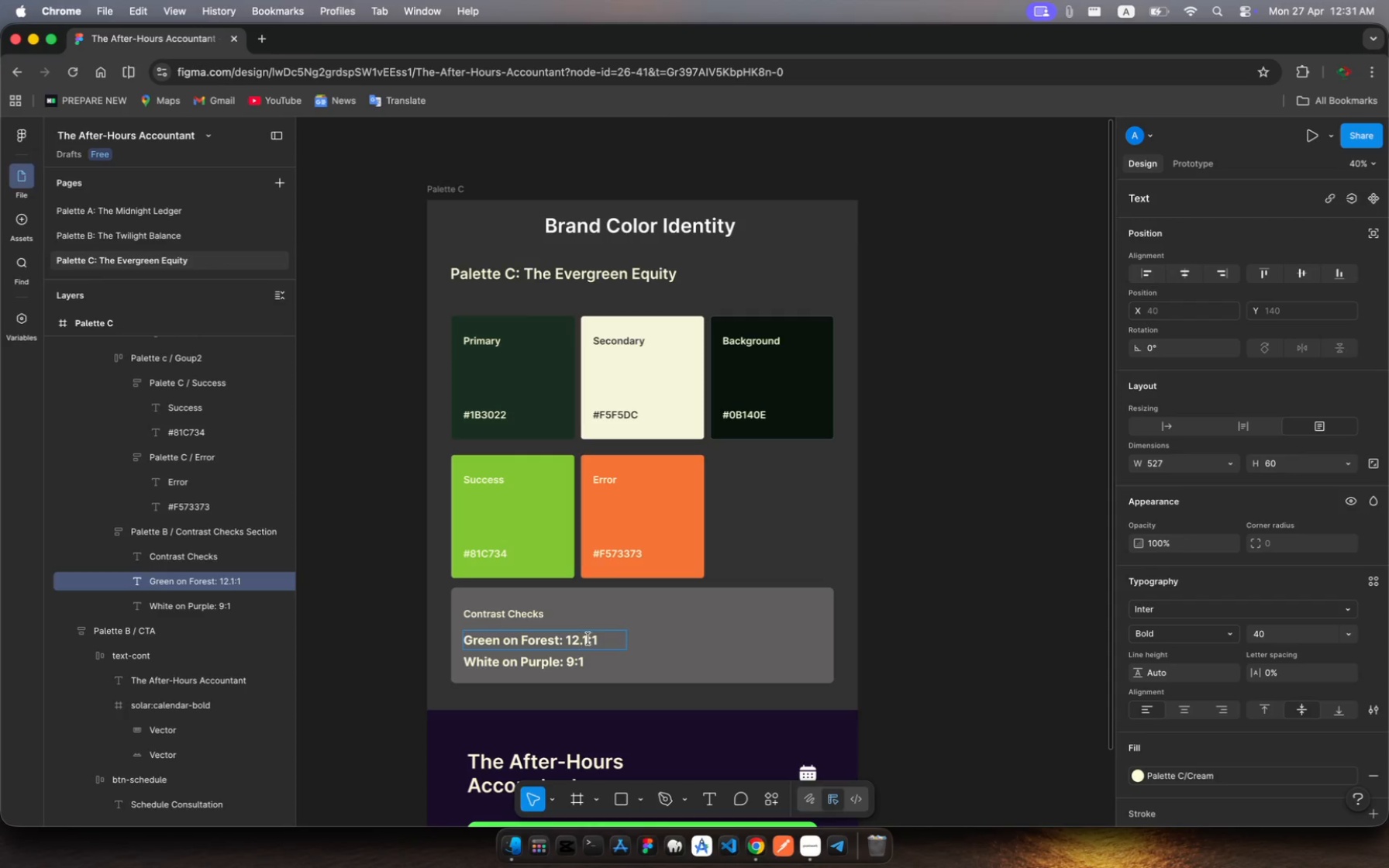 
left_click([588, 639])
 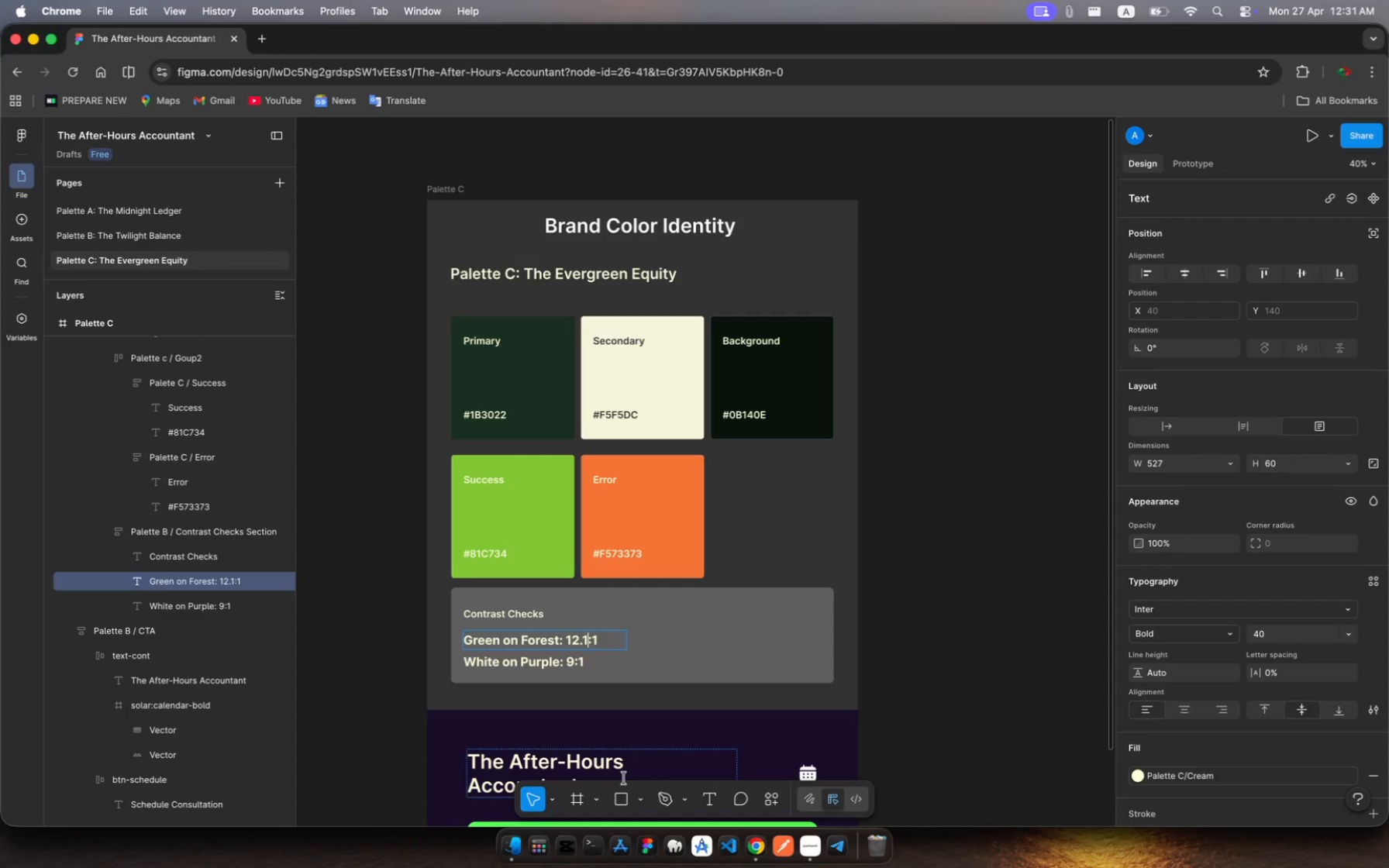 
wait(5.37)
 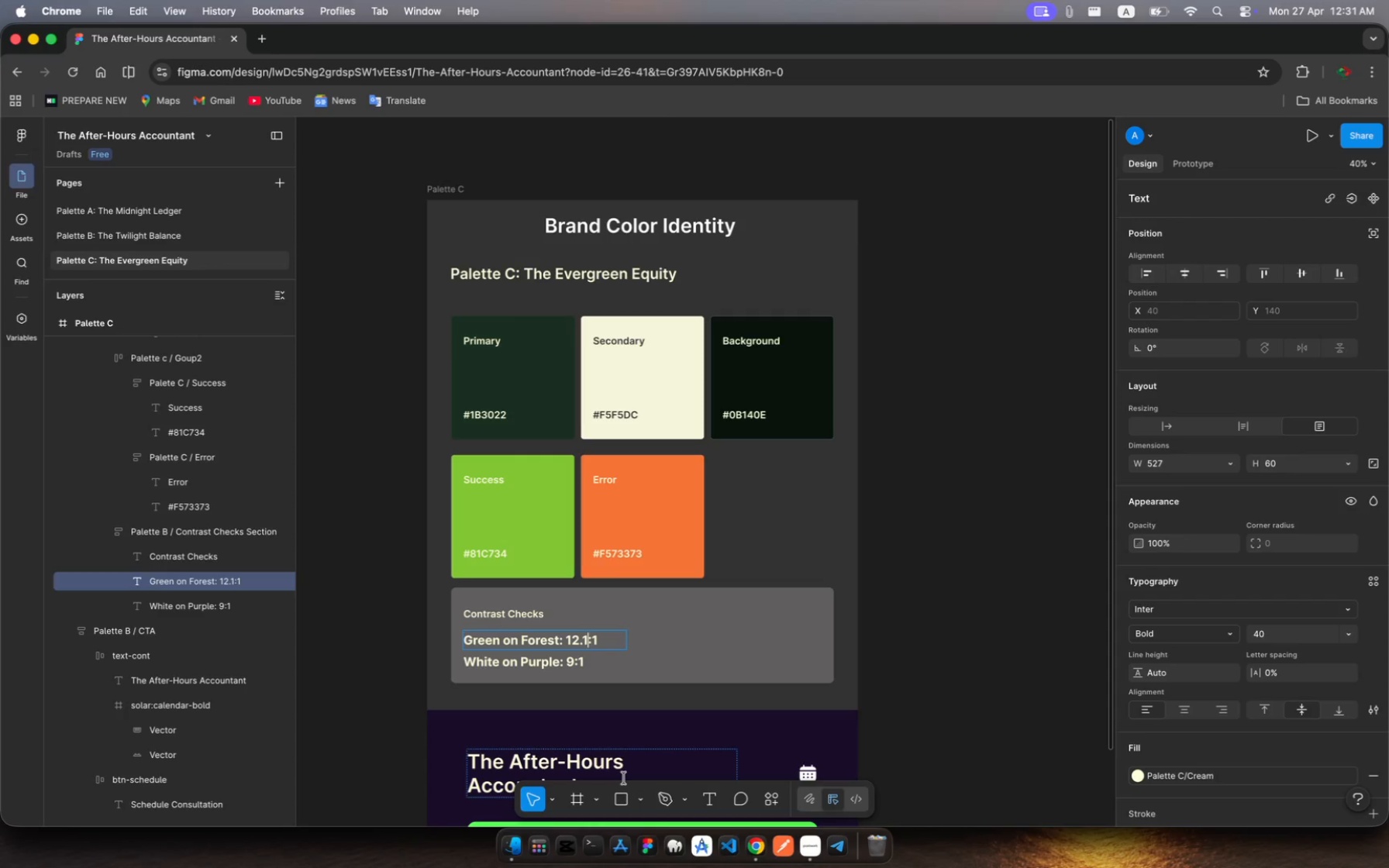 
key(Backspace)
 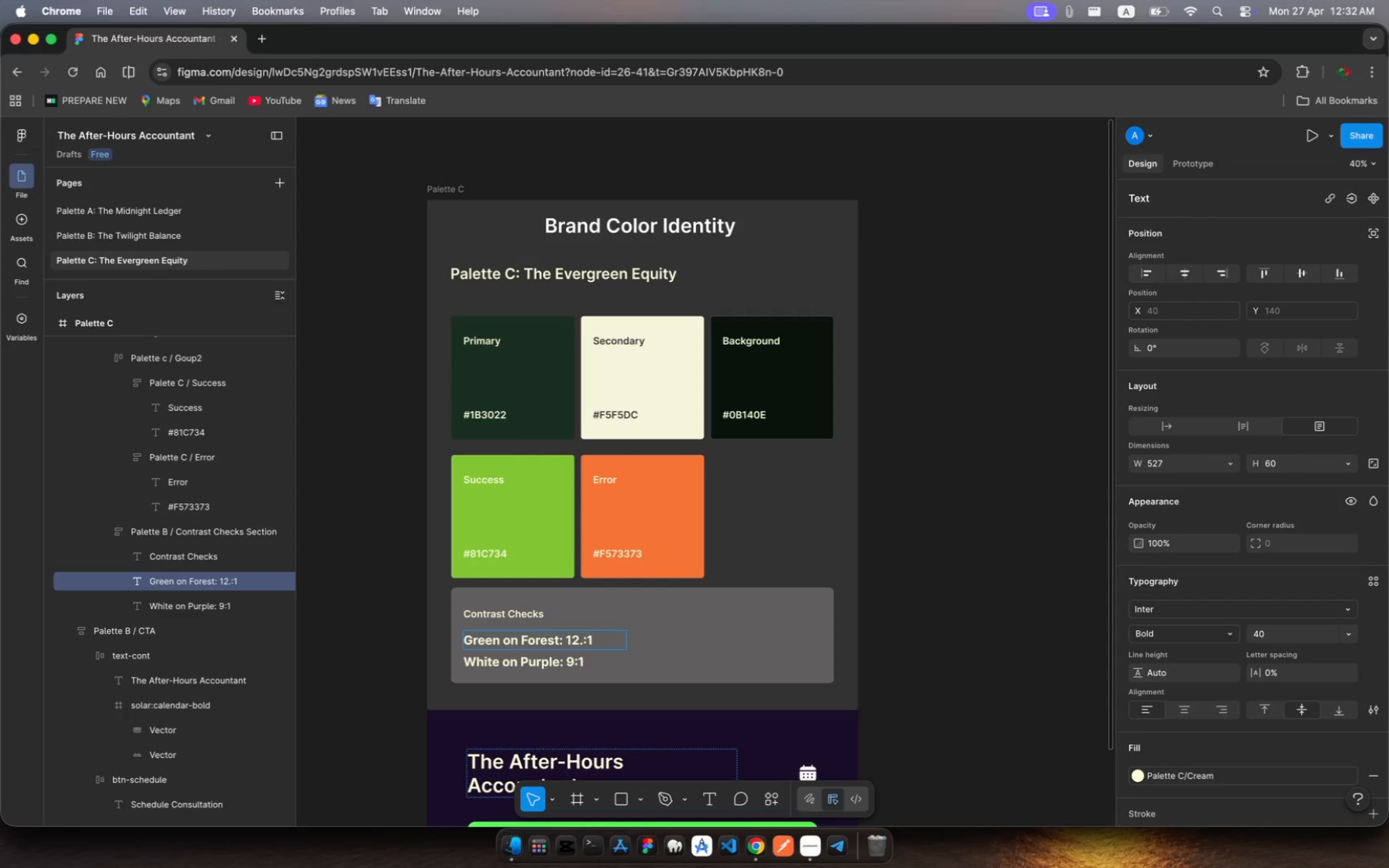 
key(5)
 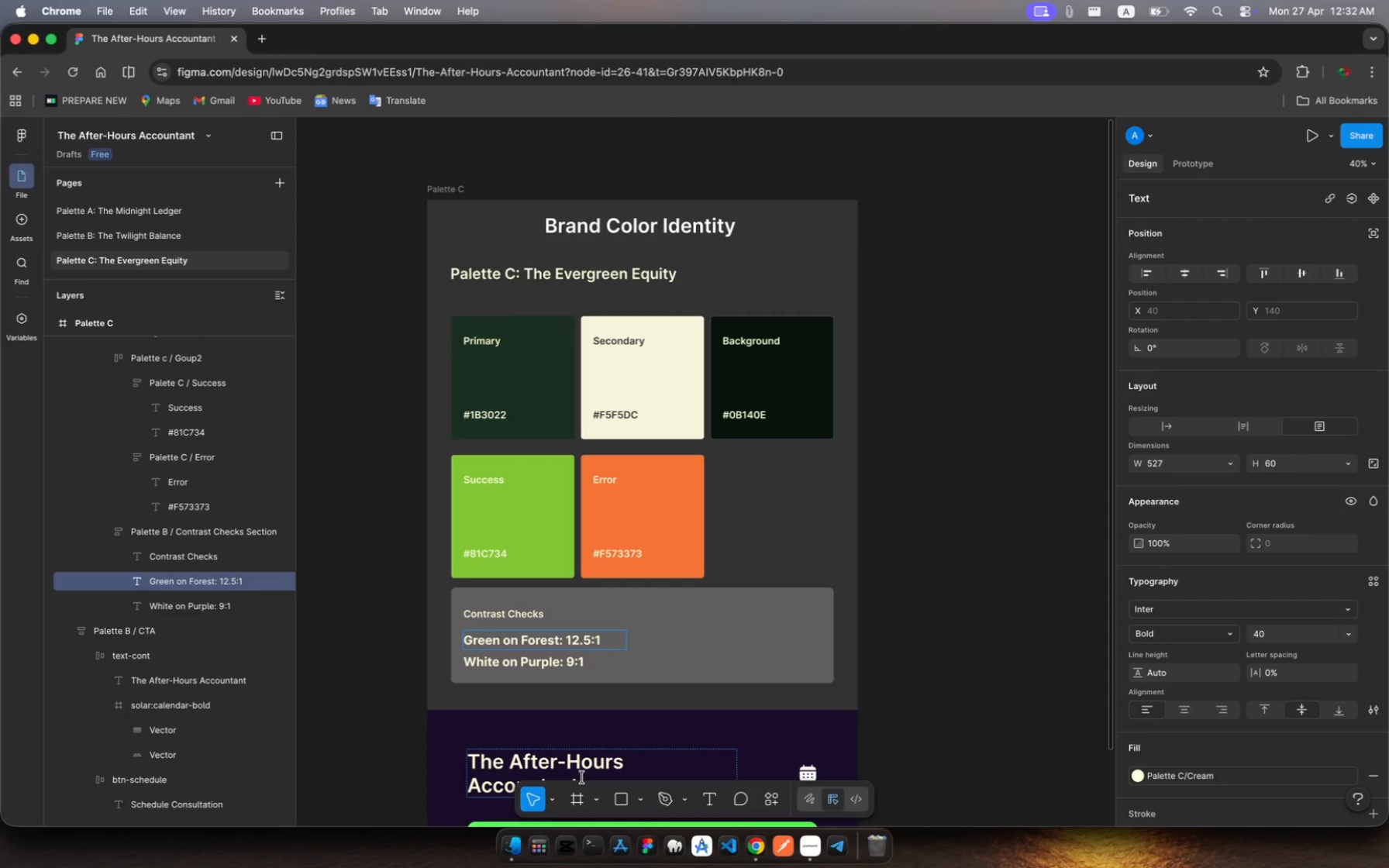 
wait(6.28)
 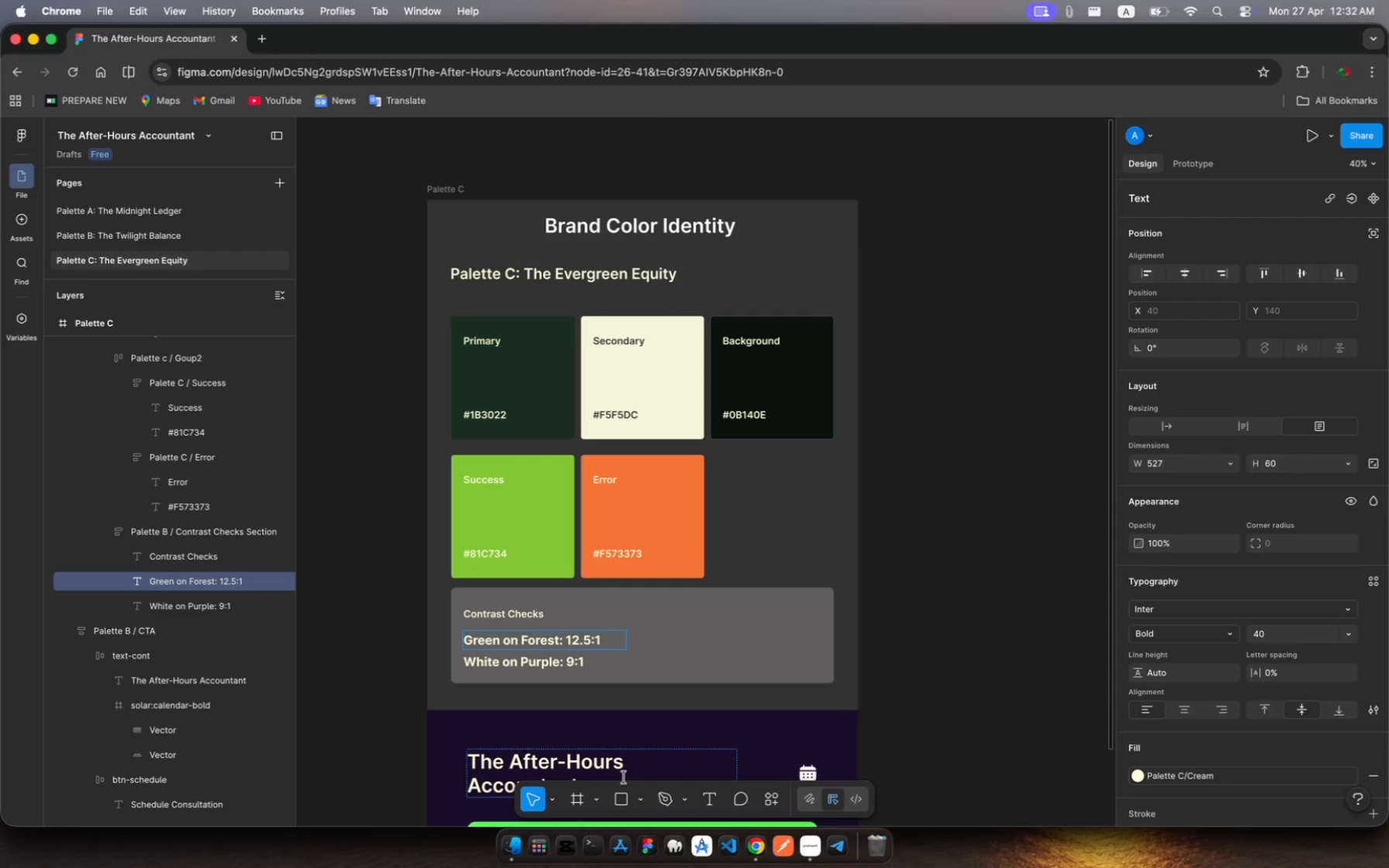 
left_click([481, 666])
 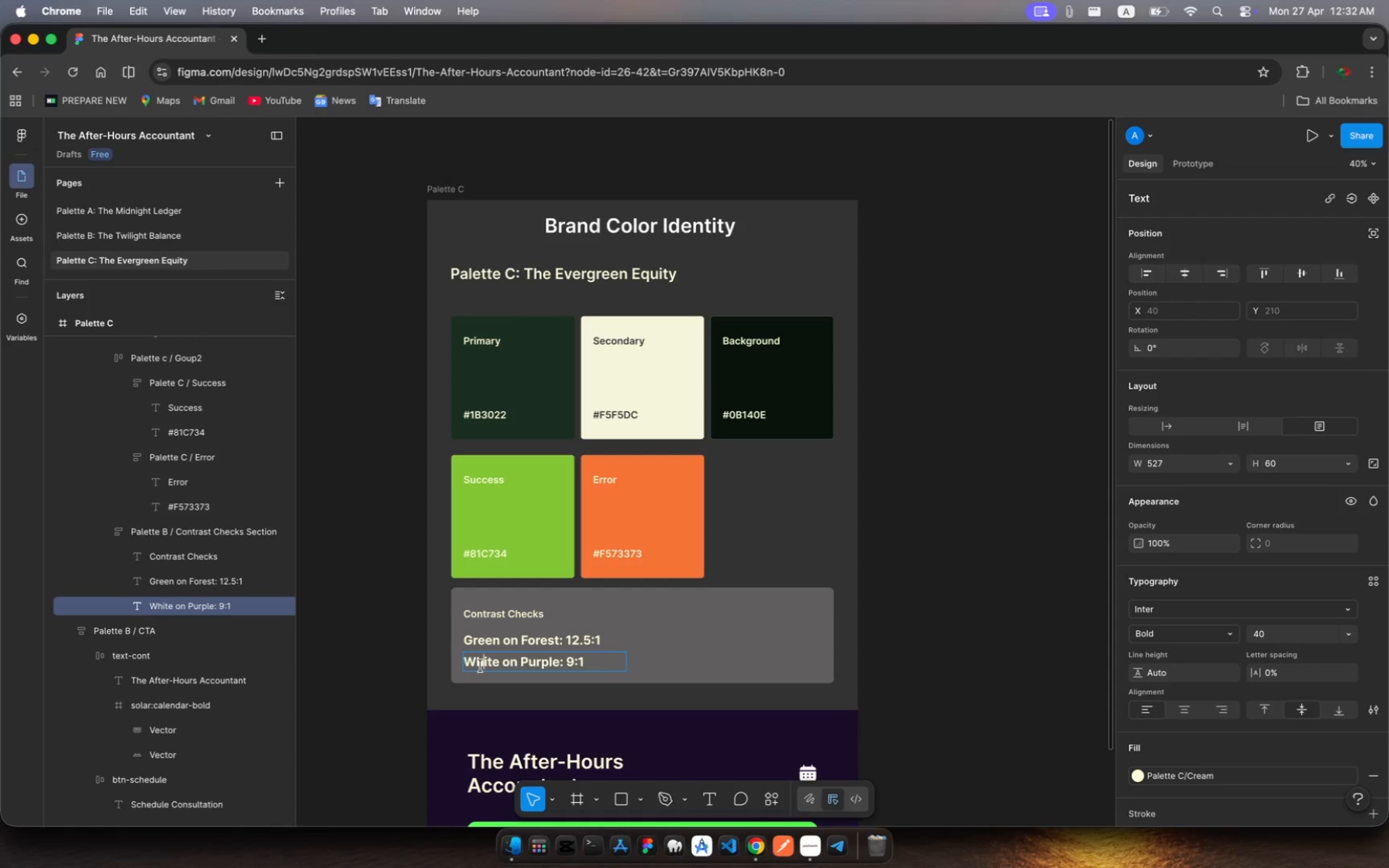 
left_click([481, 666])
 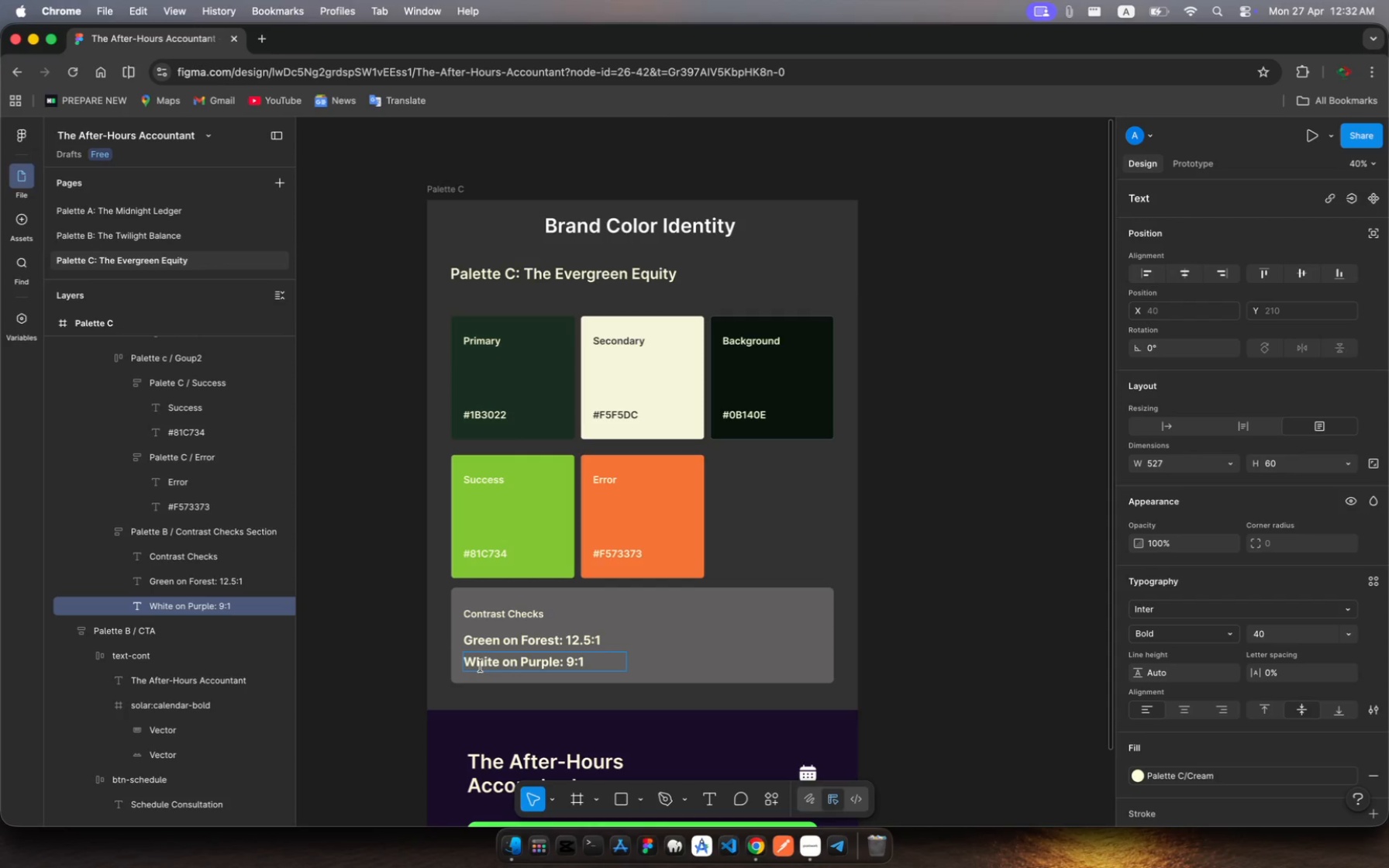 
left_click([481, 666])
 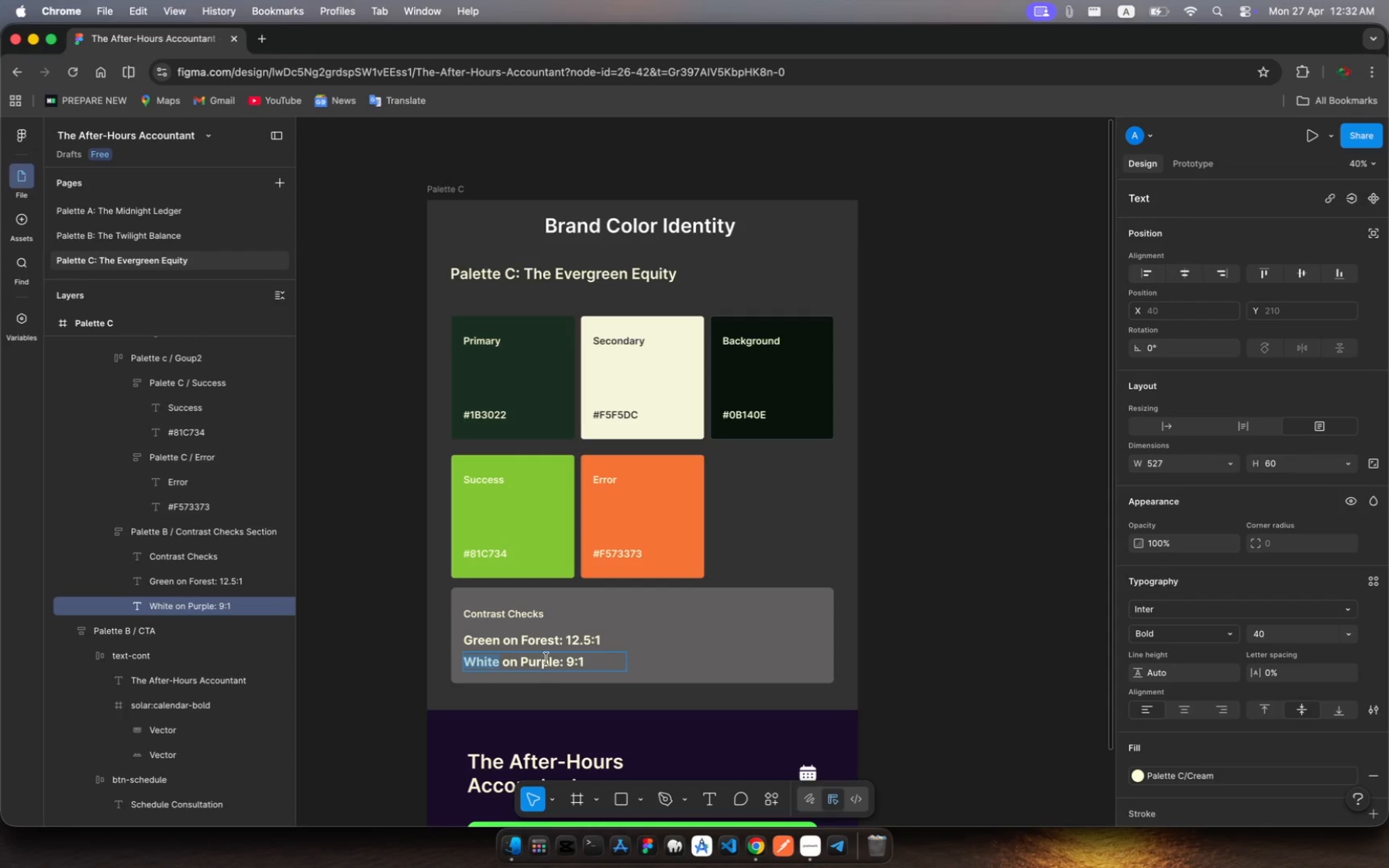 
left_click([548, 658])
 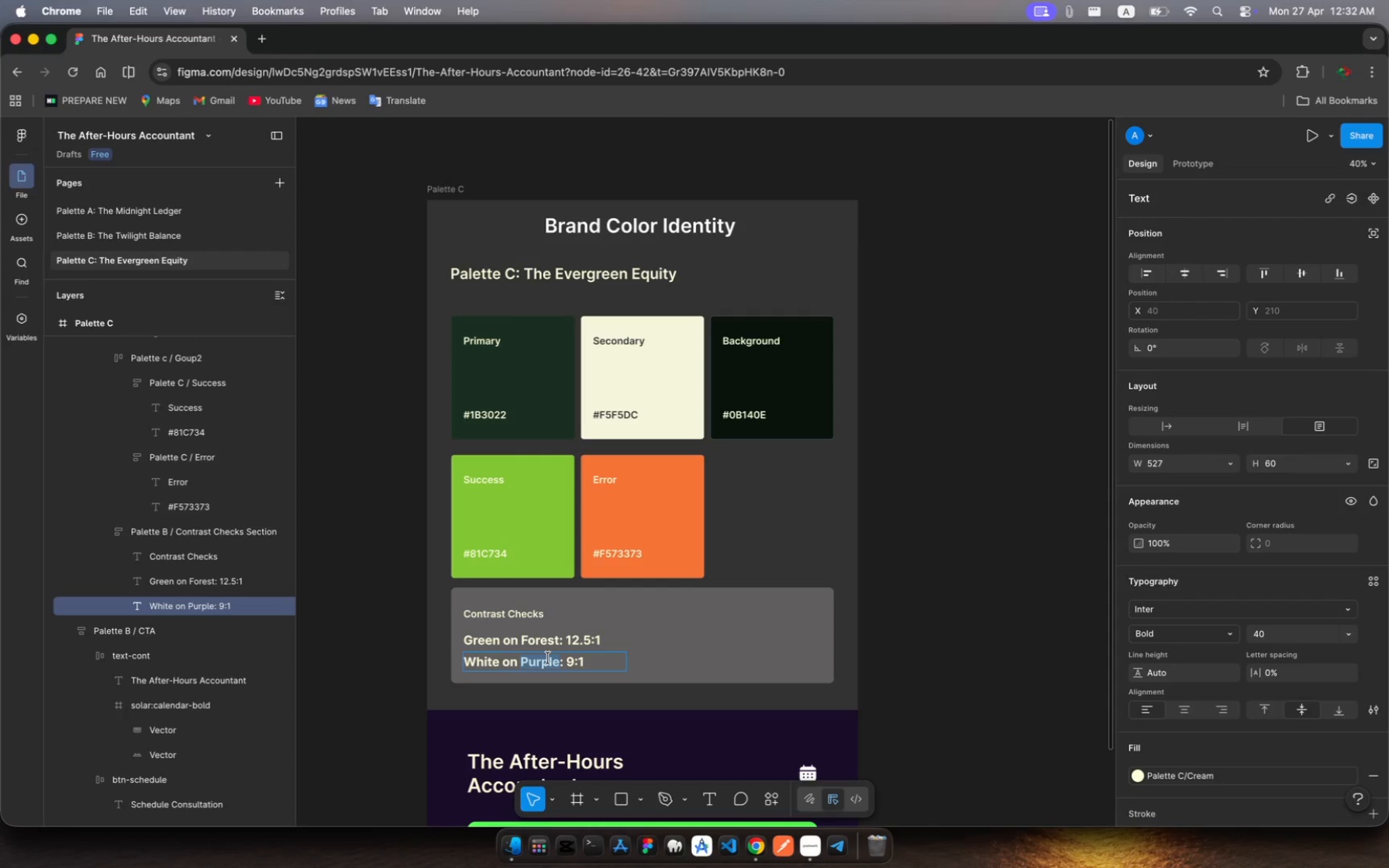 
left_click([548, 658])
 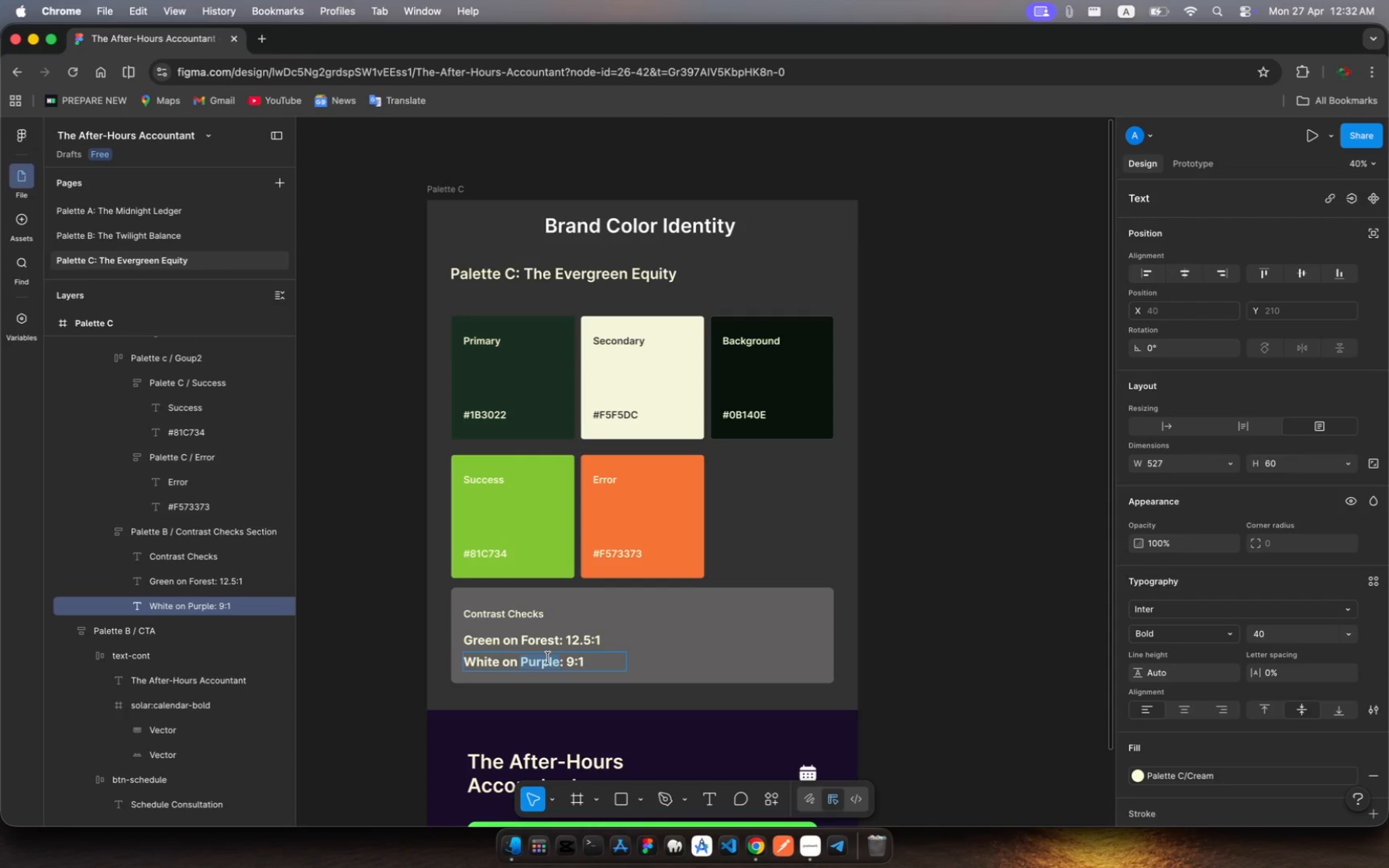 
wait(7.07)
 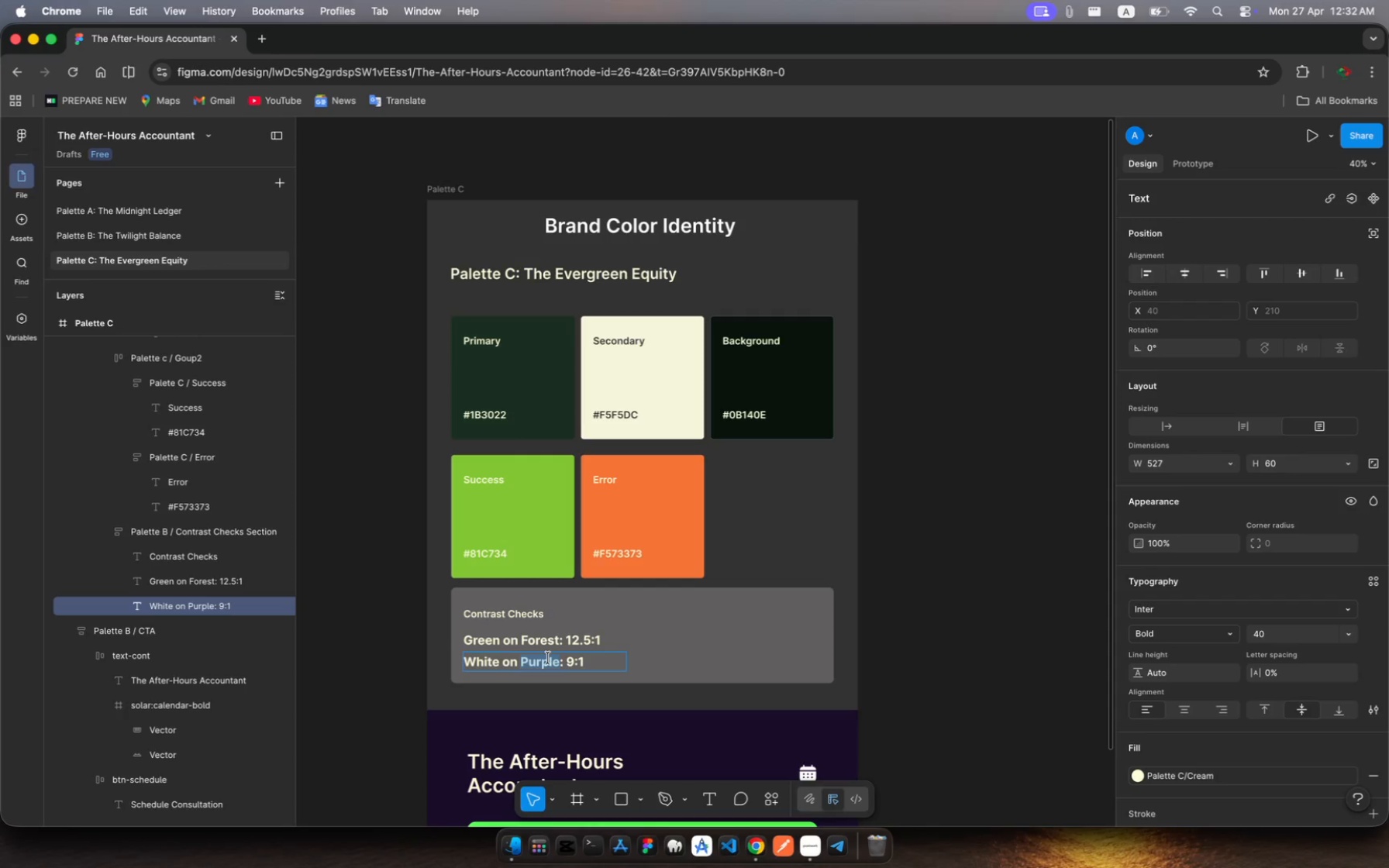 
type(Forest)
 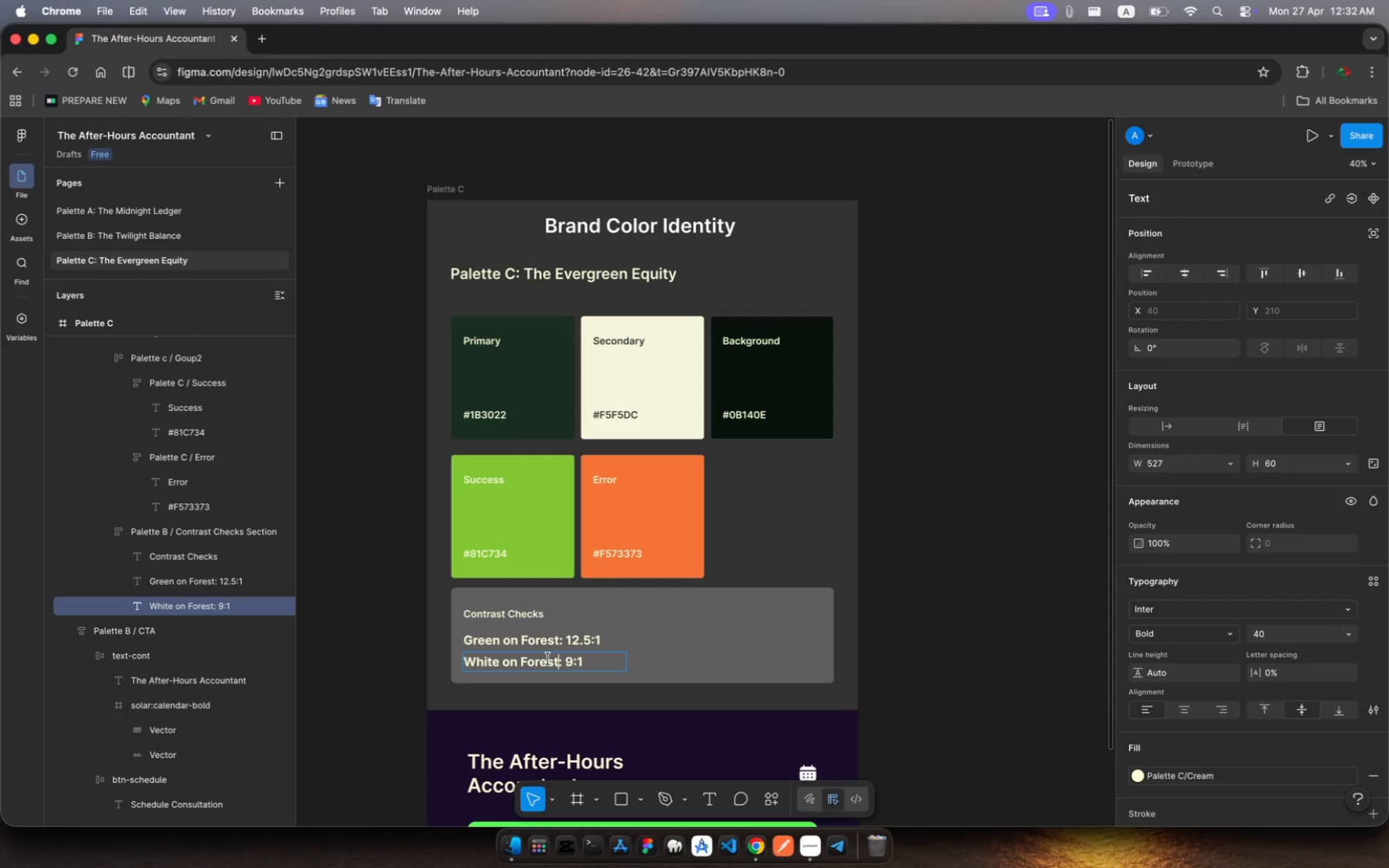 
wait(6.79)
 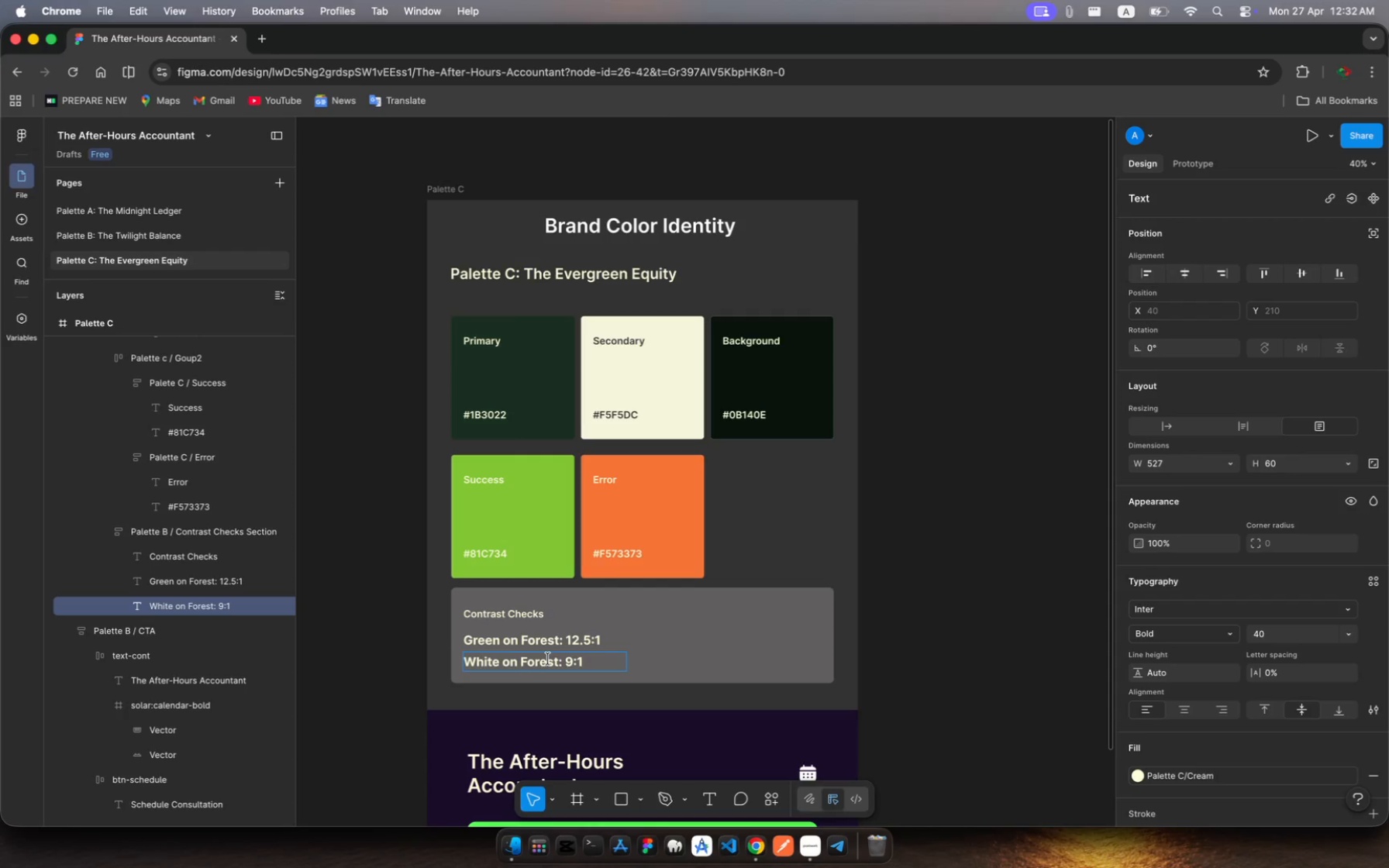 
left_click([573, 659])
 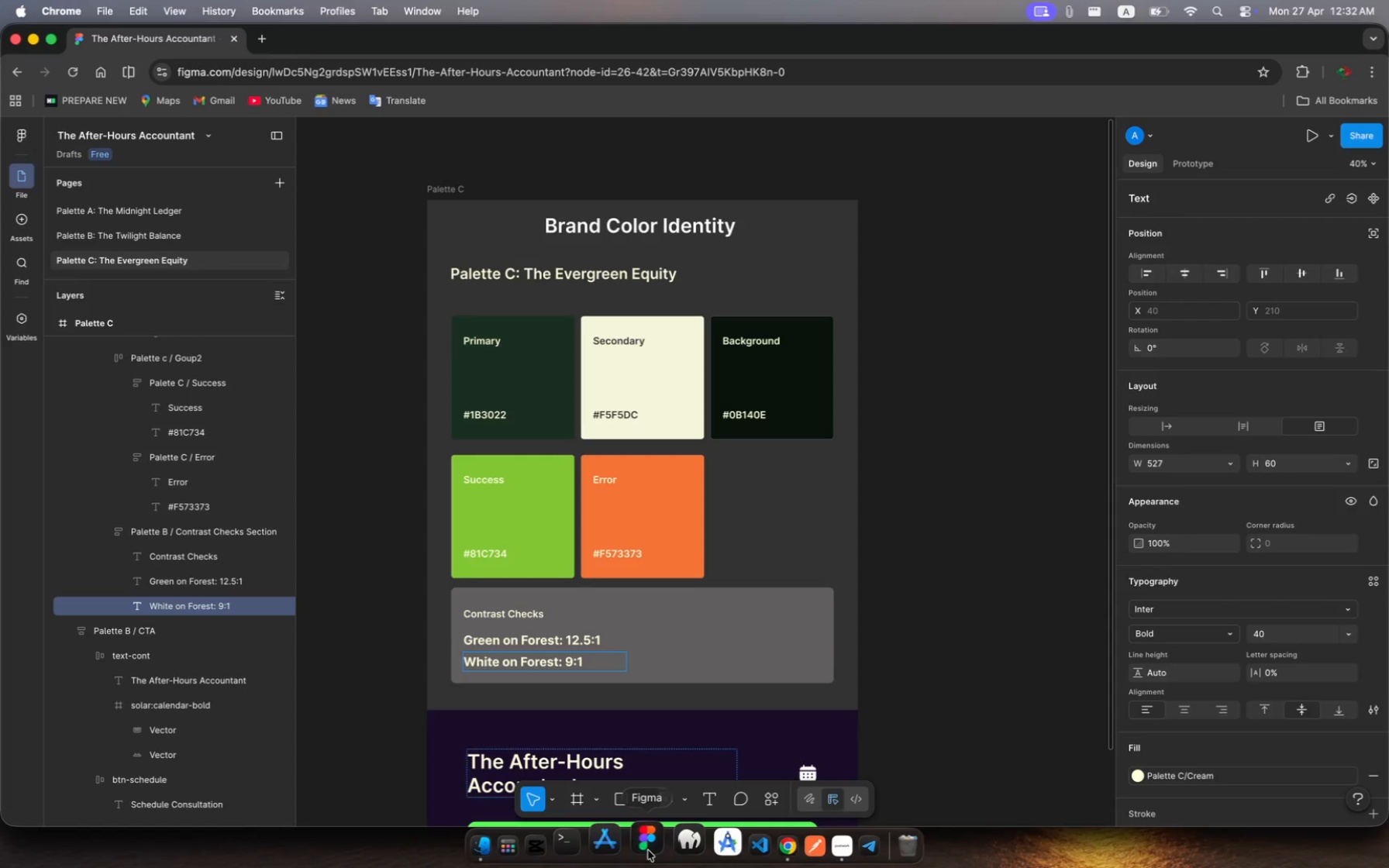 
key(Backspace)
 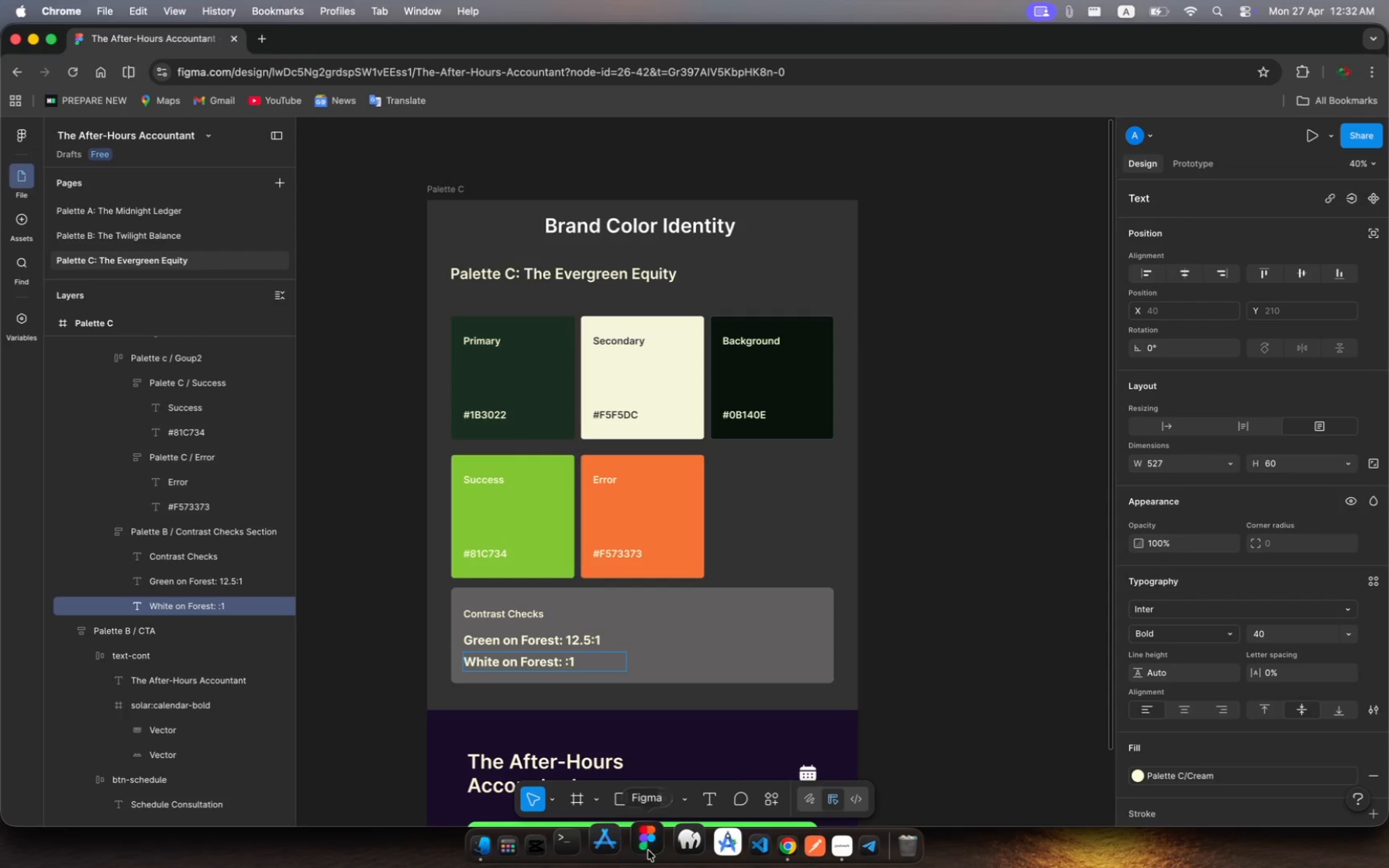 
key(8)
 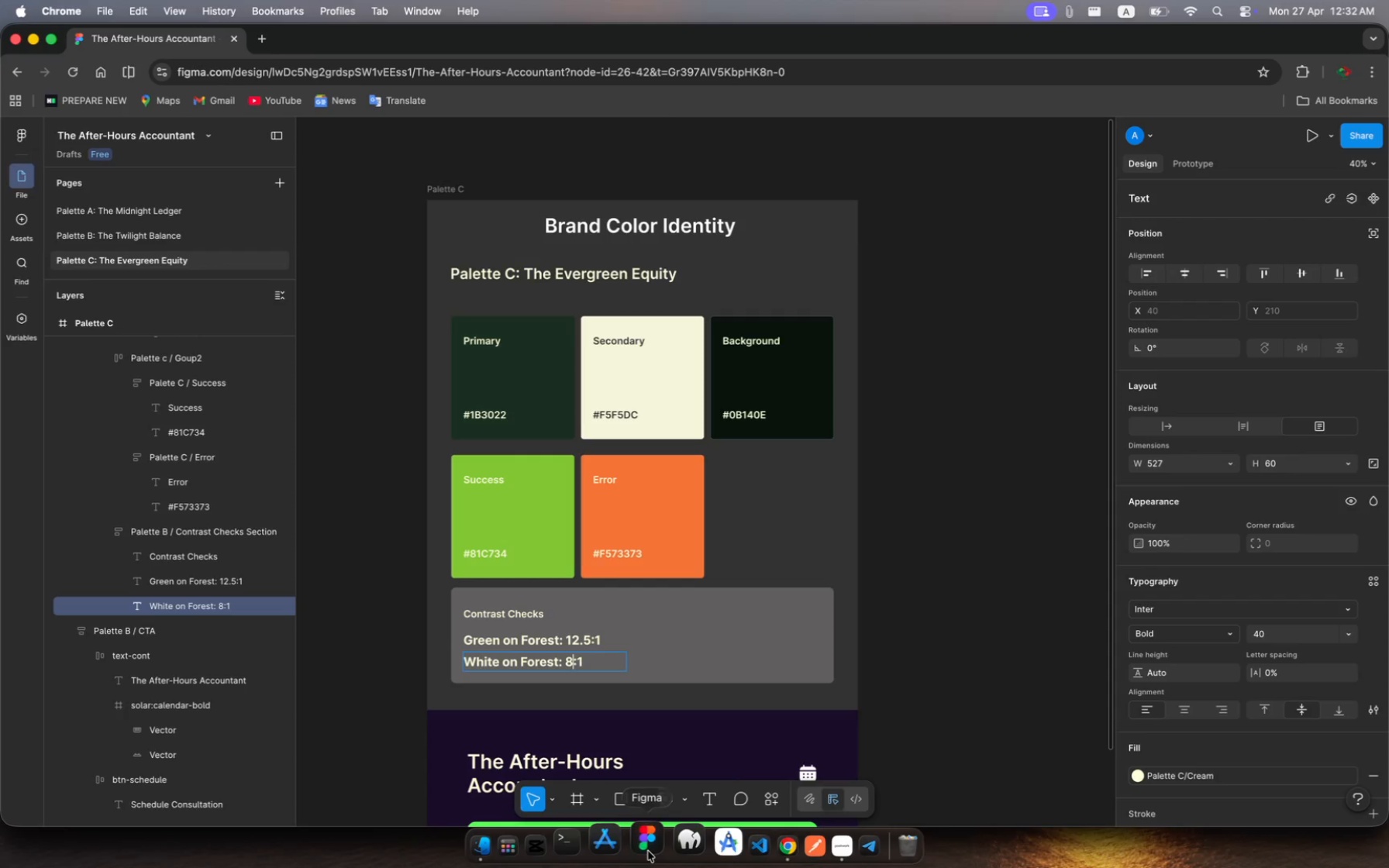 
key(Escape)
 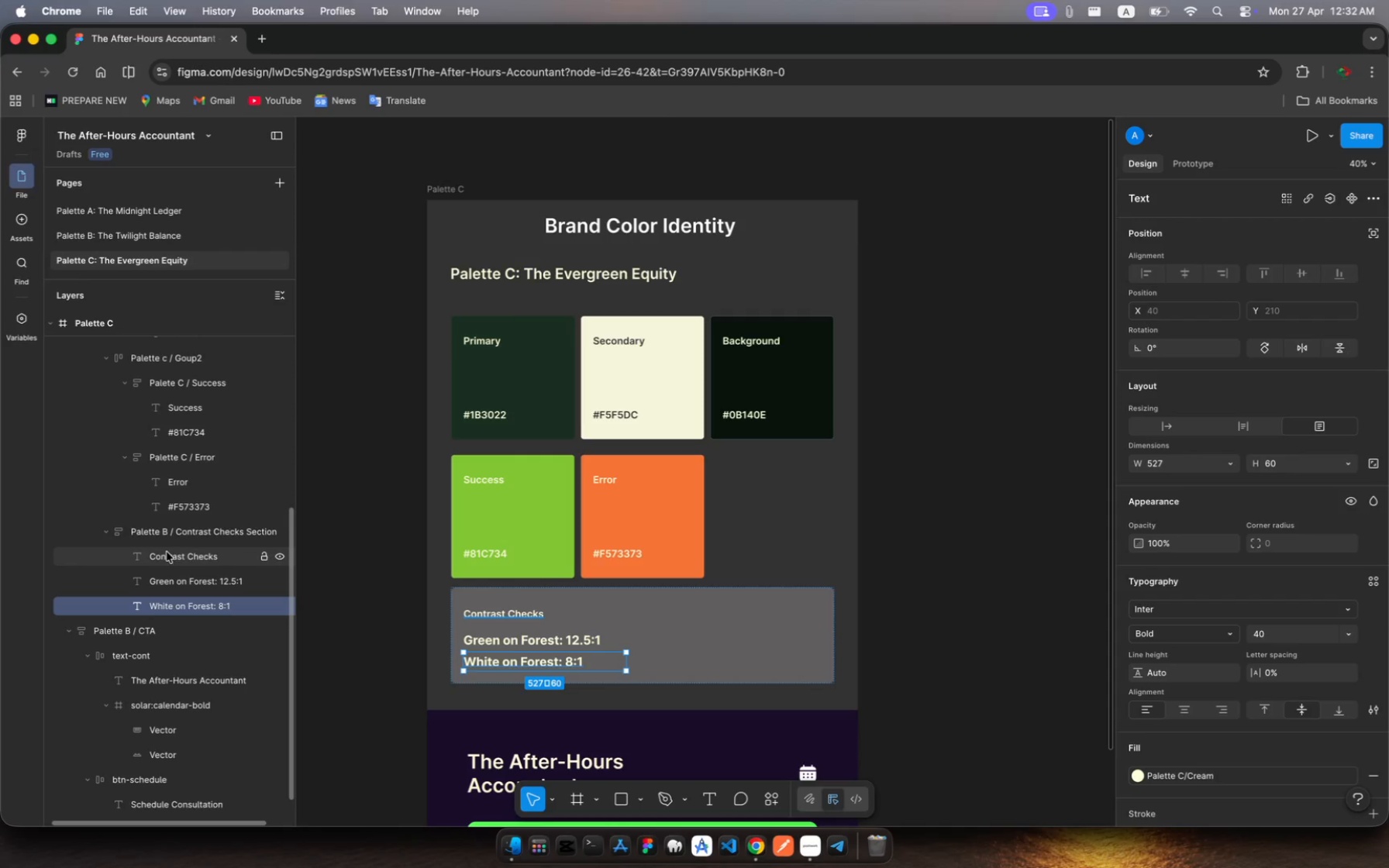 
left_click([167, 532])
 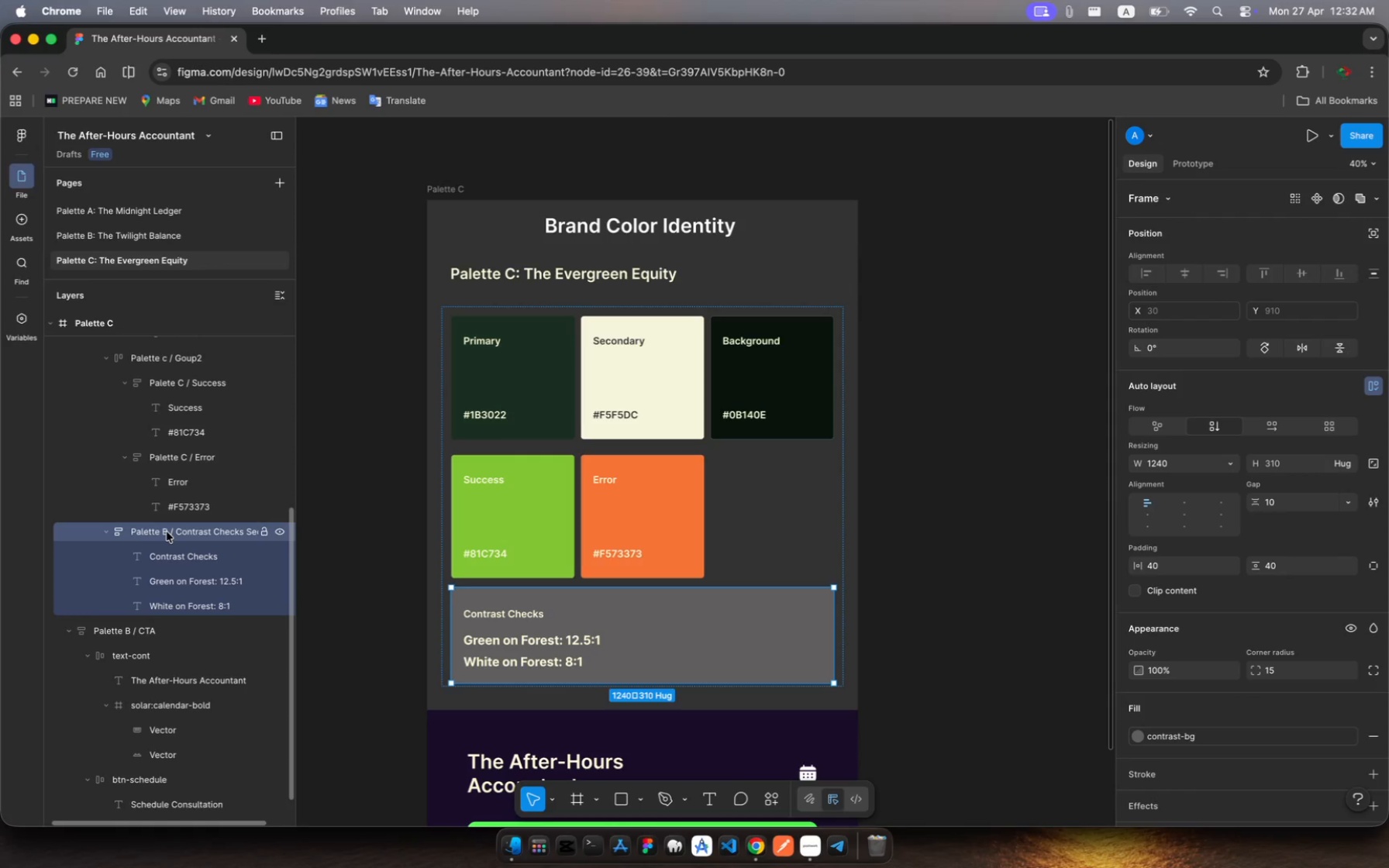 
key(Meta+R)
 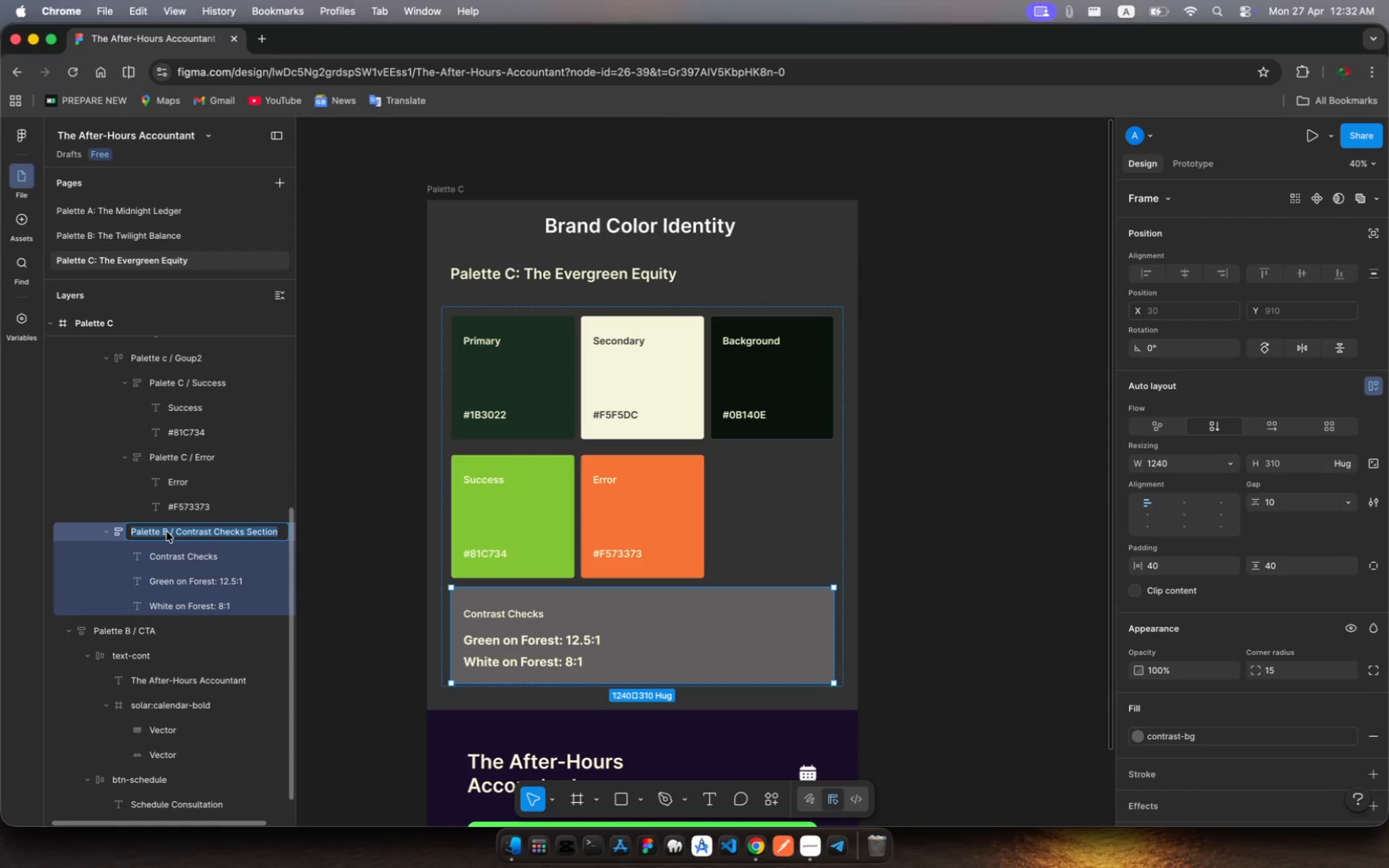 
left_click([167, 532])
 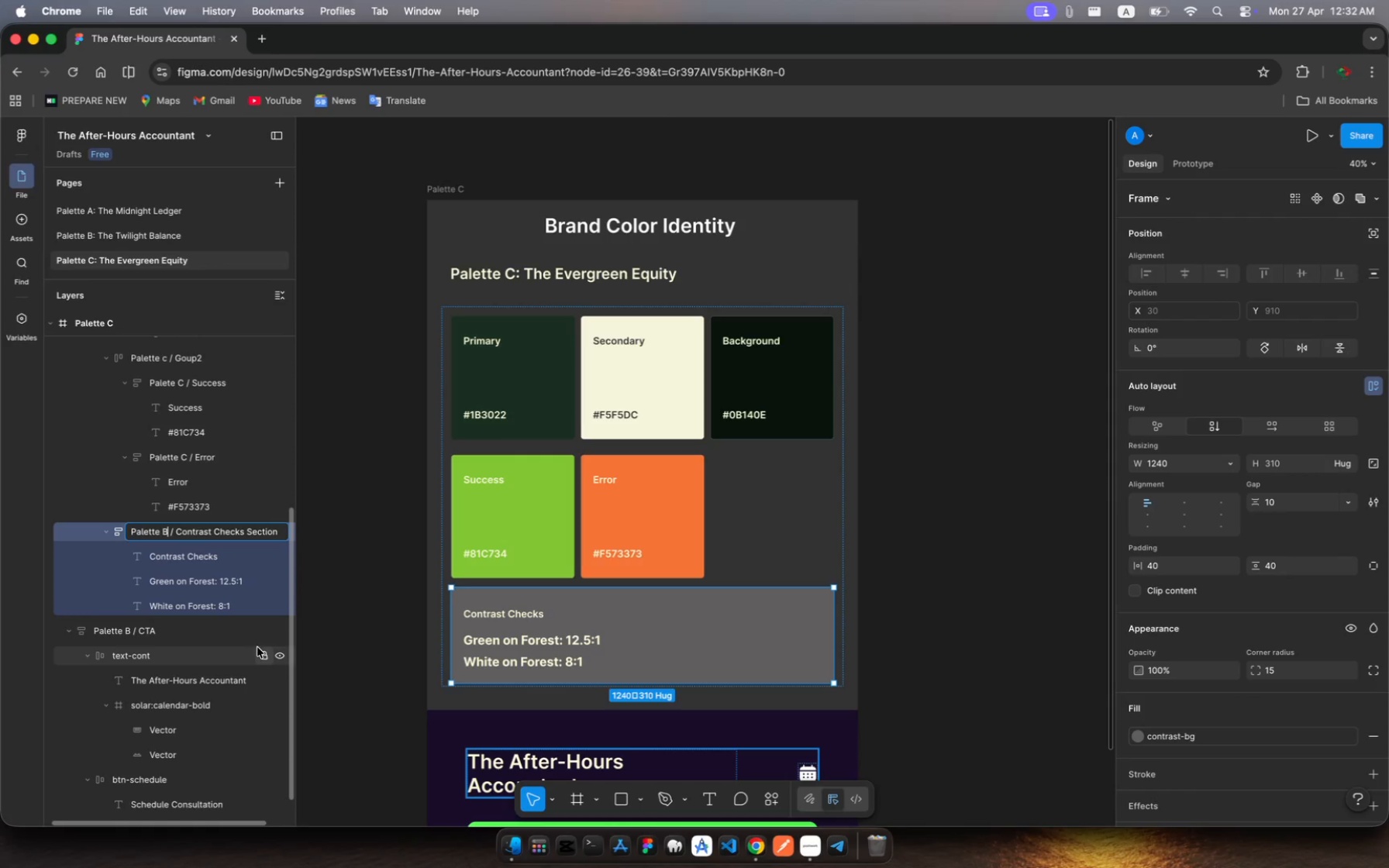 
key(Backspace)
 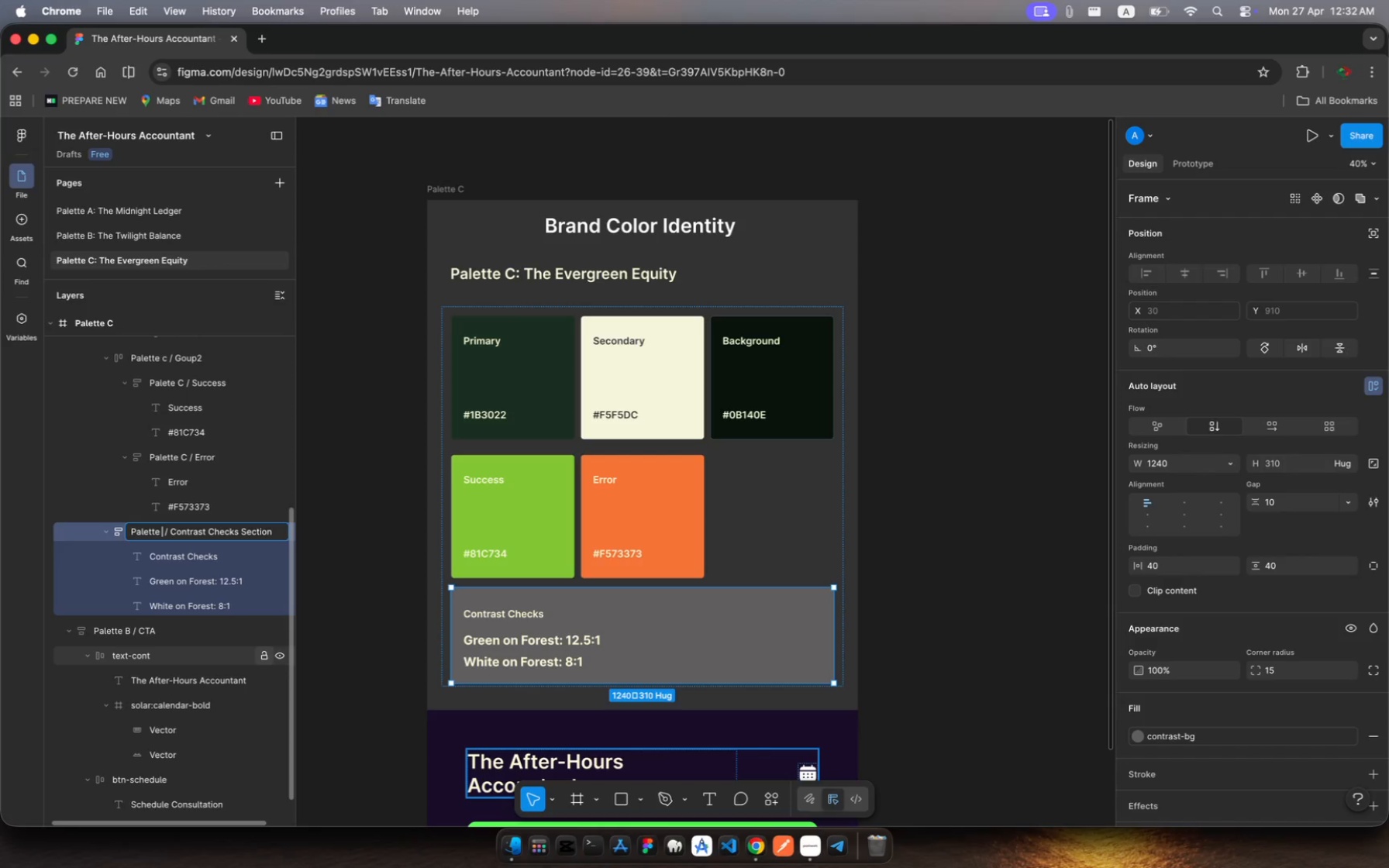 
hold_key(key=Z, duration=0.35)
 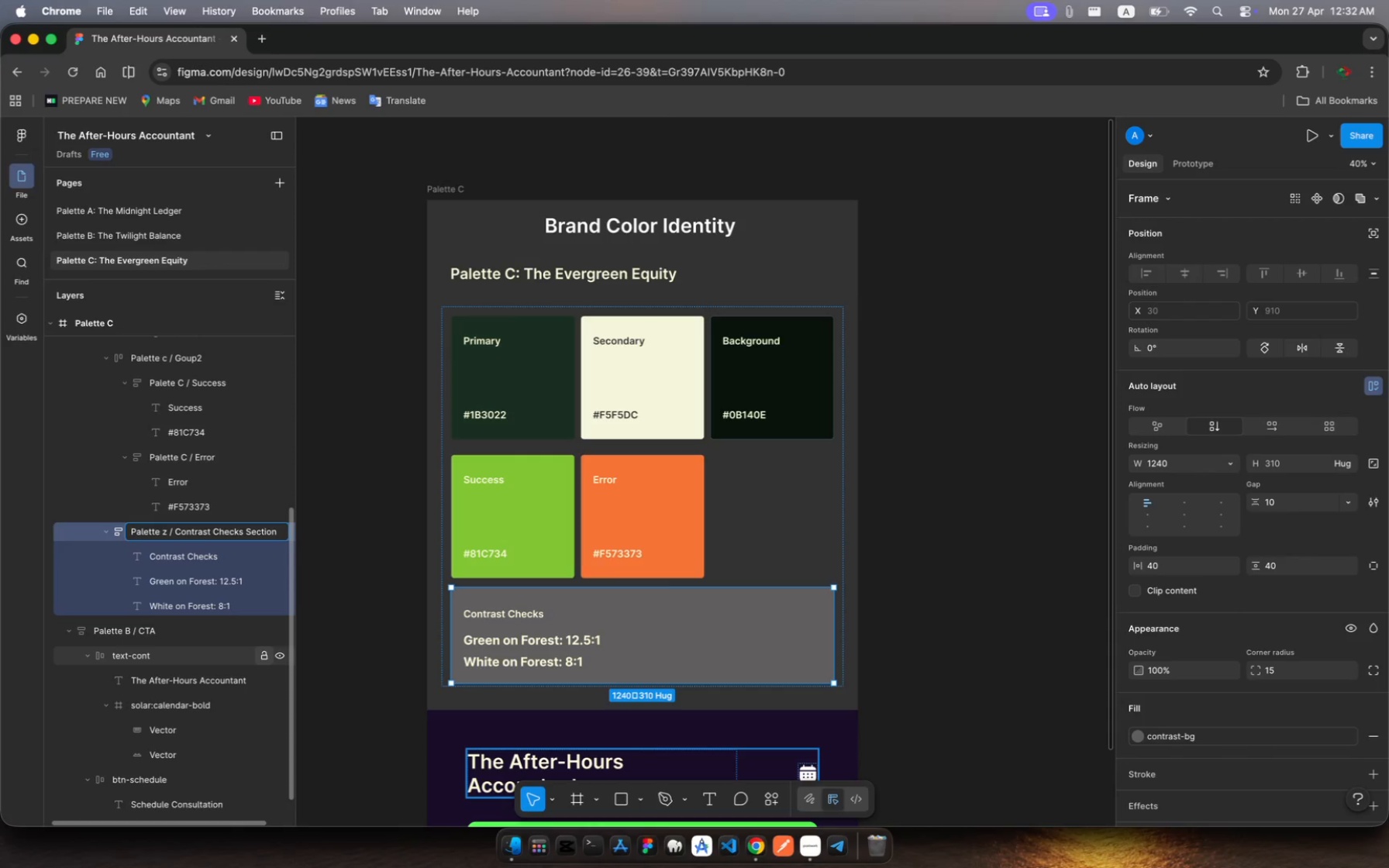 
key(Shift+C)
 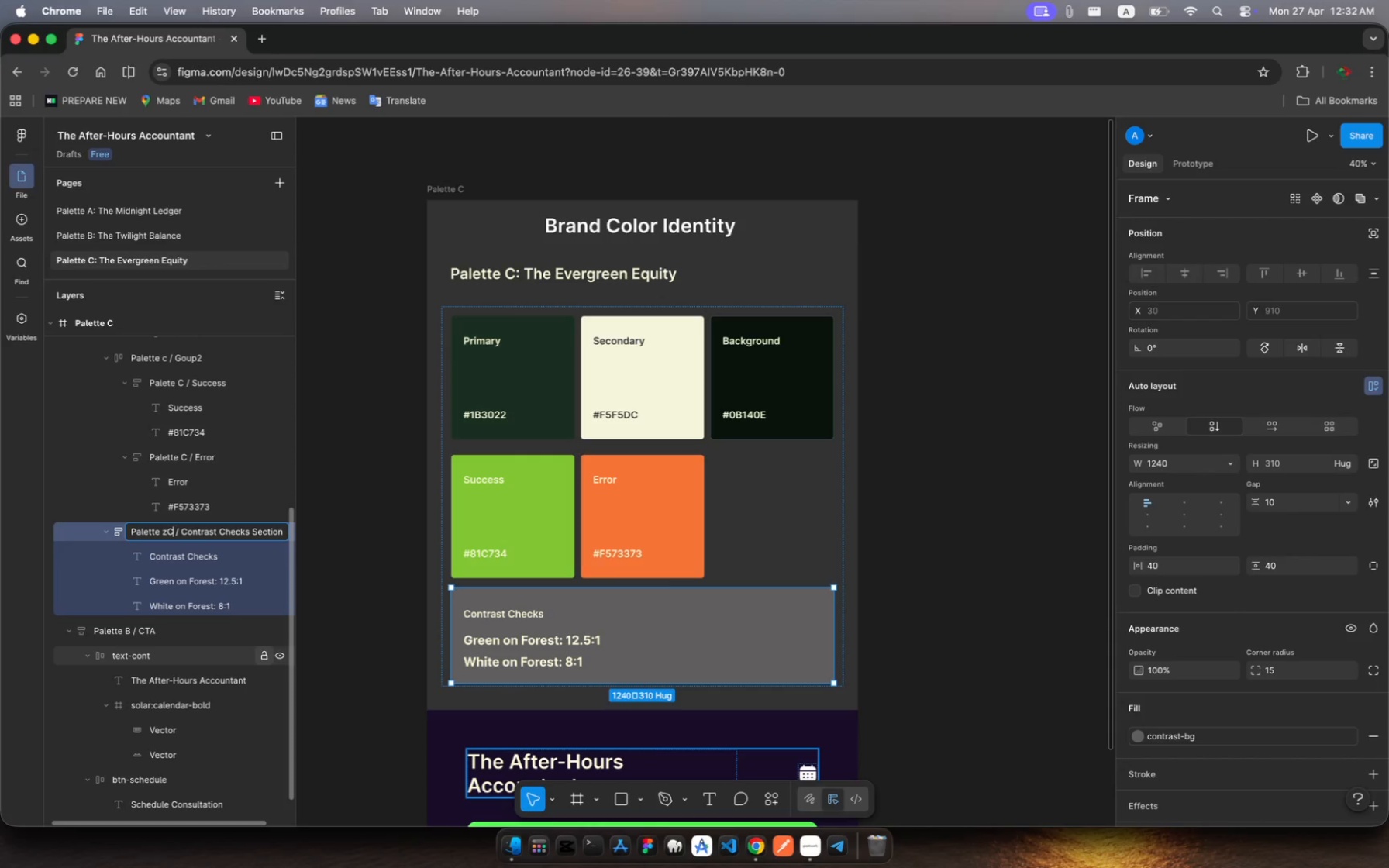 
key(ArrowLeft)
 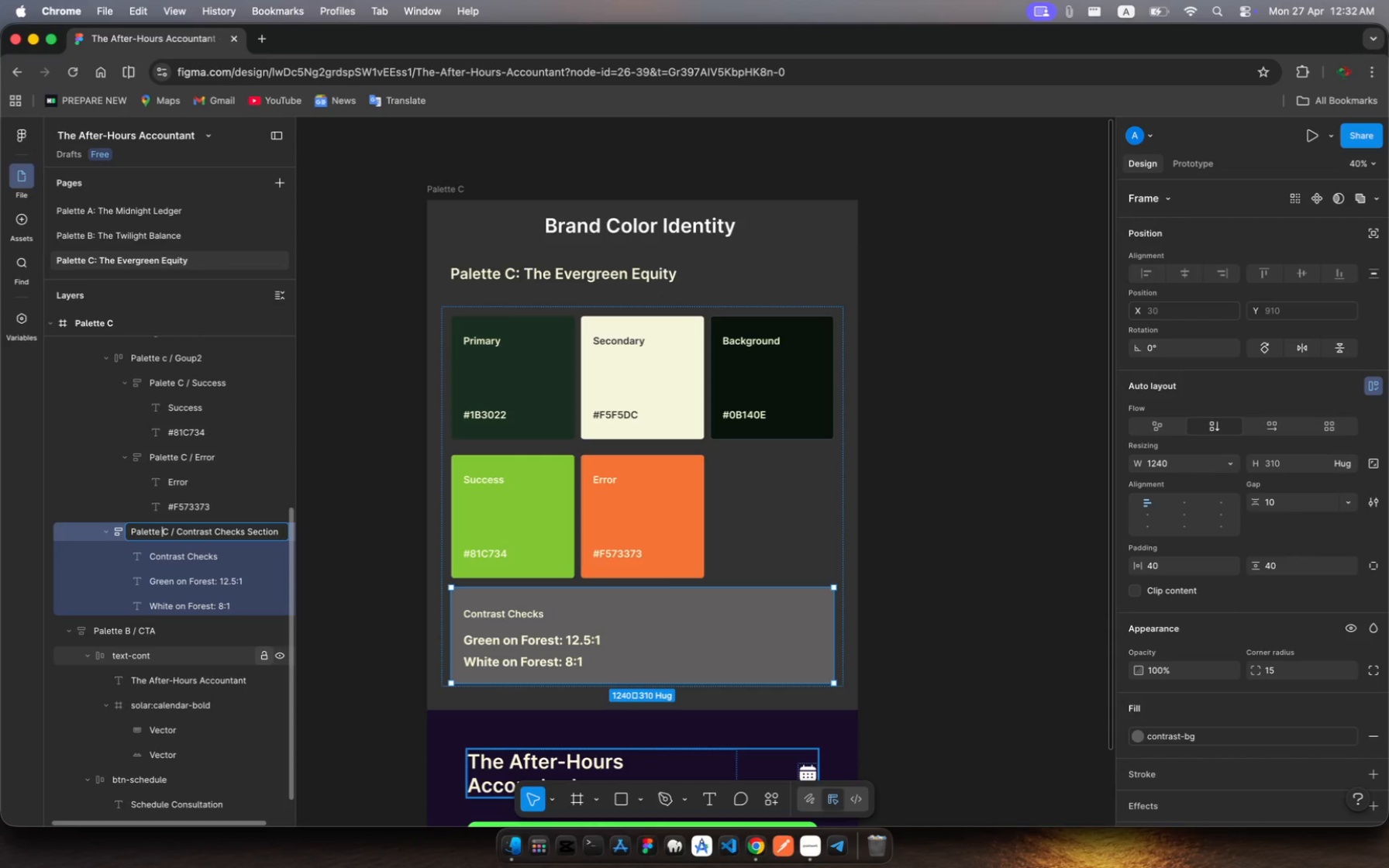 
key(Backspace)
 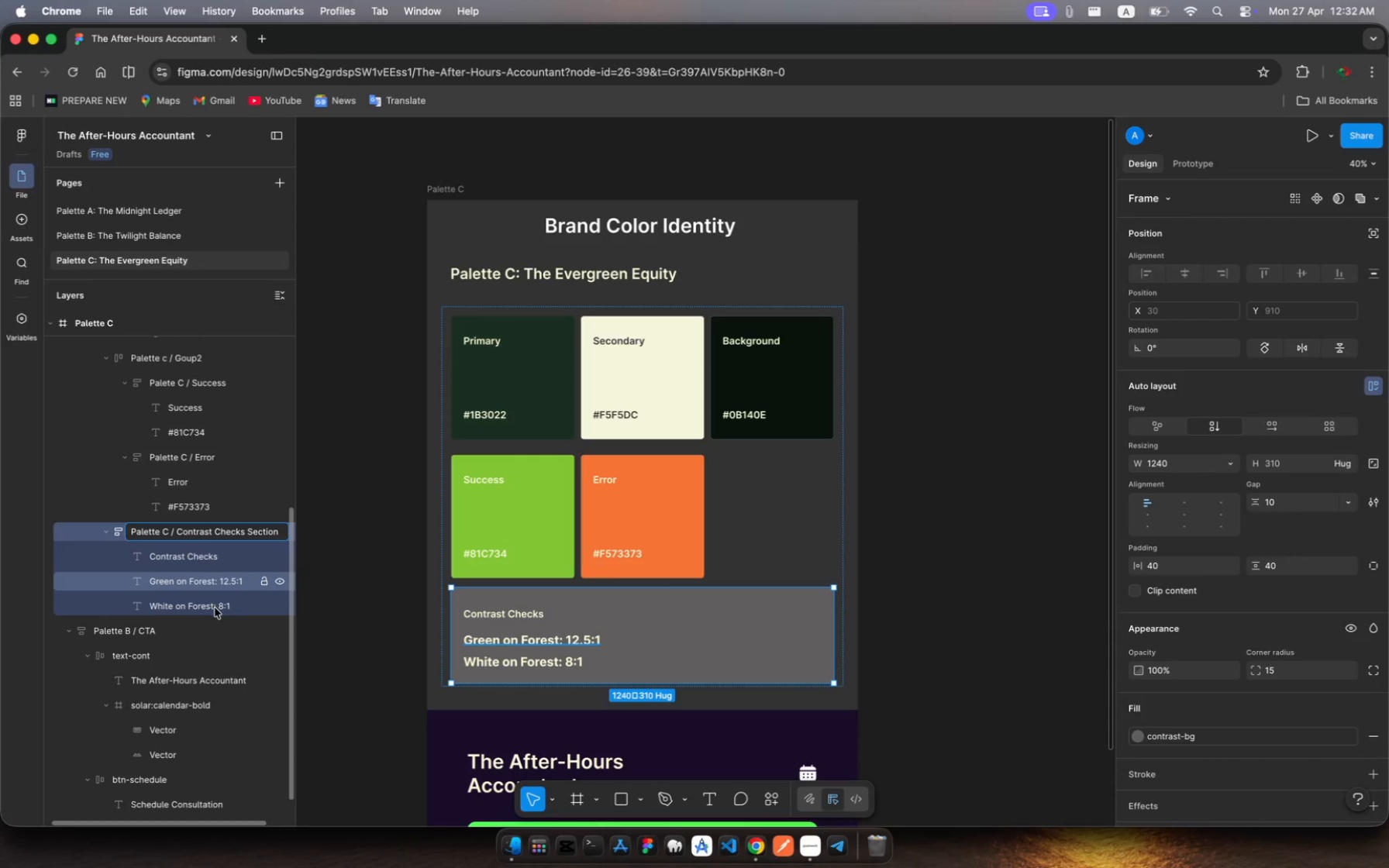 
scroll: coordinate [243, 620], scroll_direction: down, amount: 17.0
 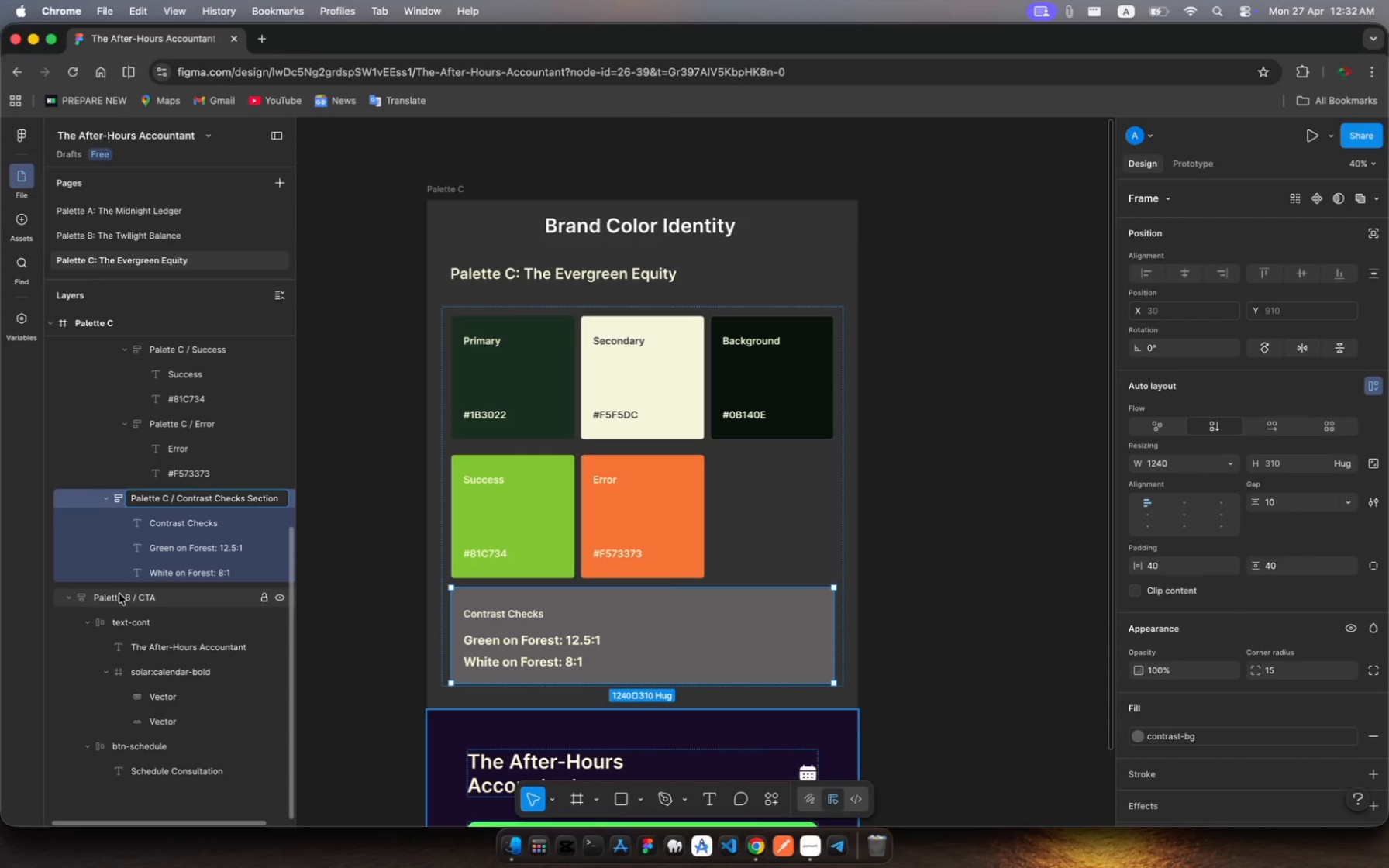 
left_click([119, 594])
 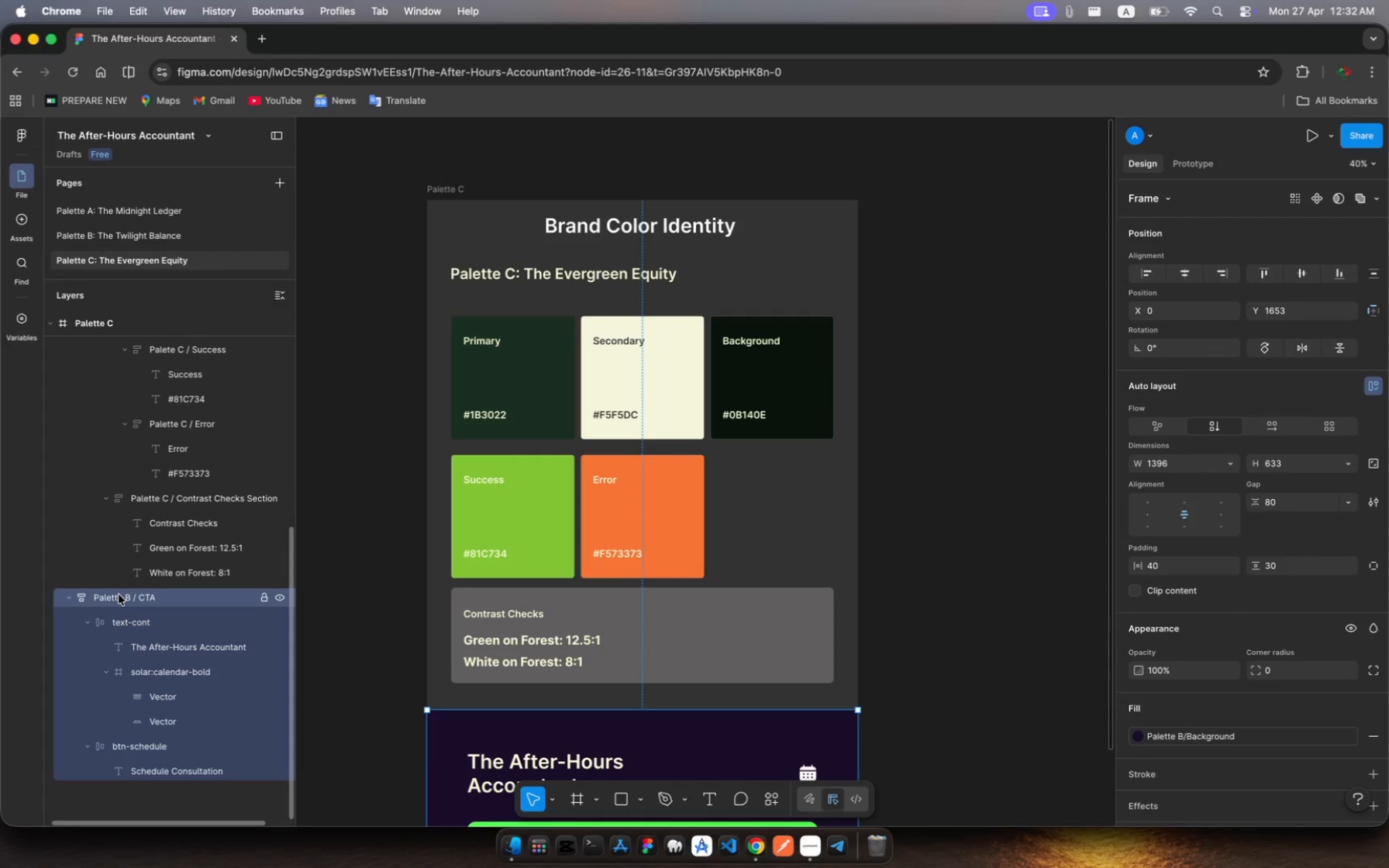 
key(Meta+R)
 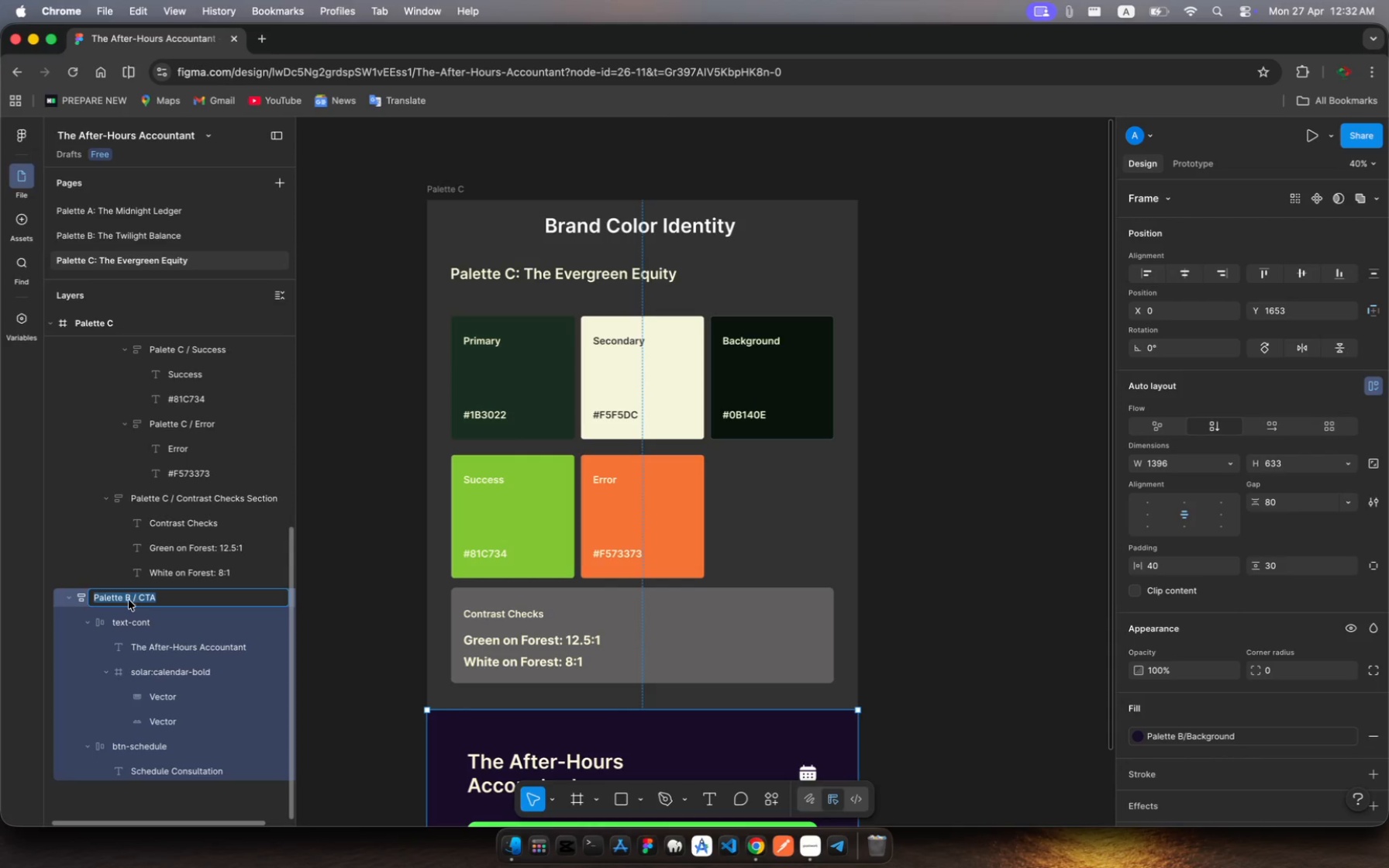 
left_click([128, 598])
 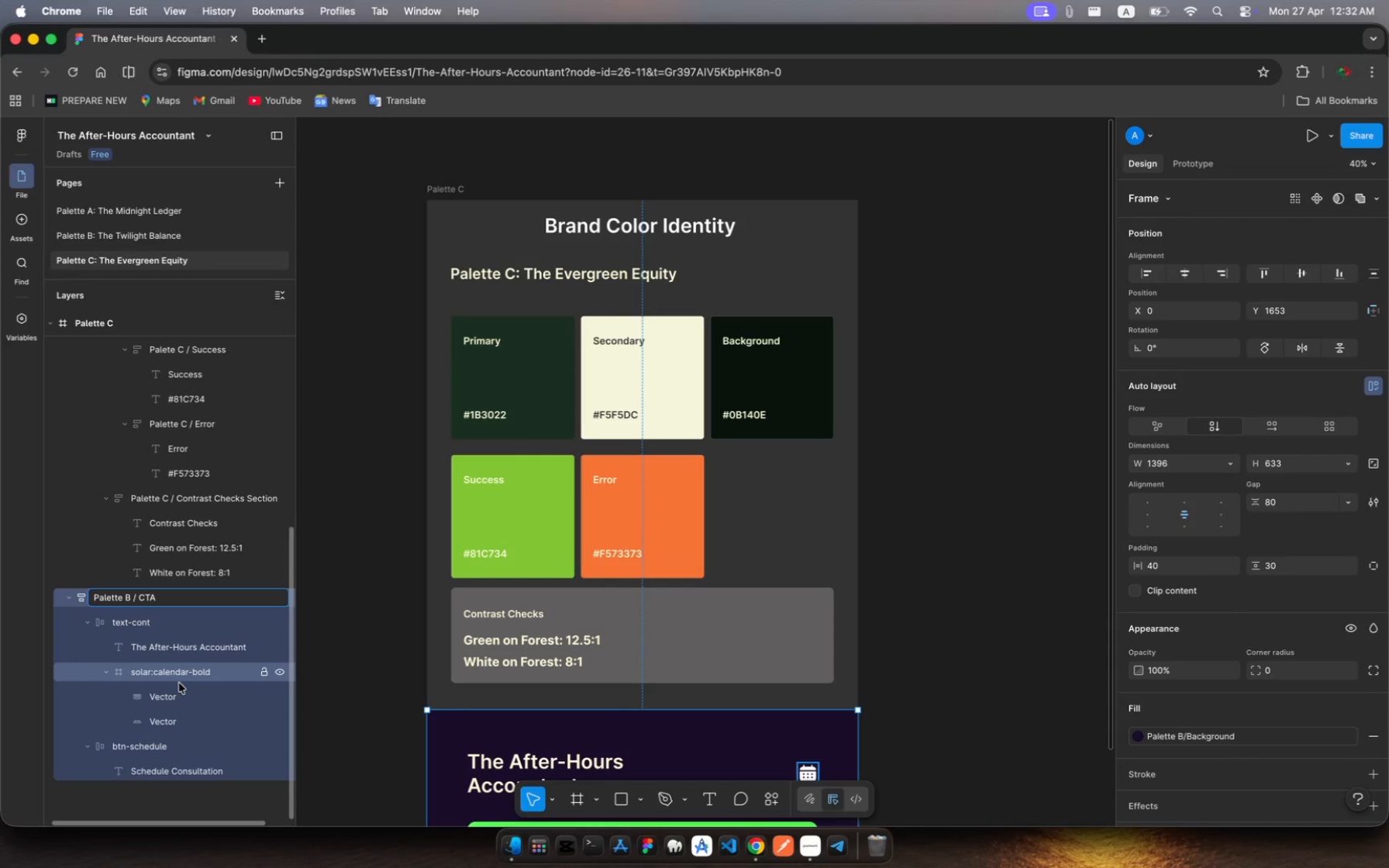 
key(Backspace)
 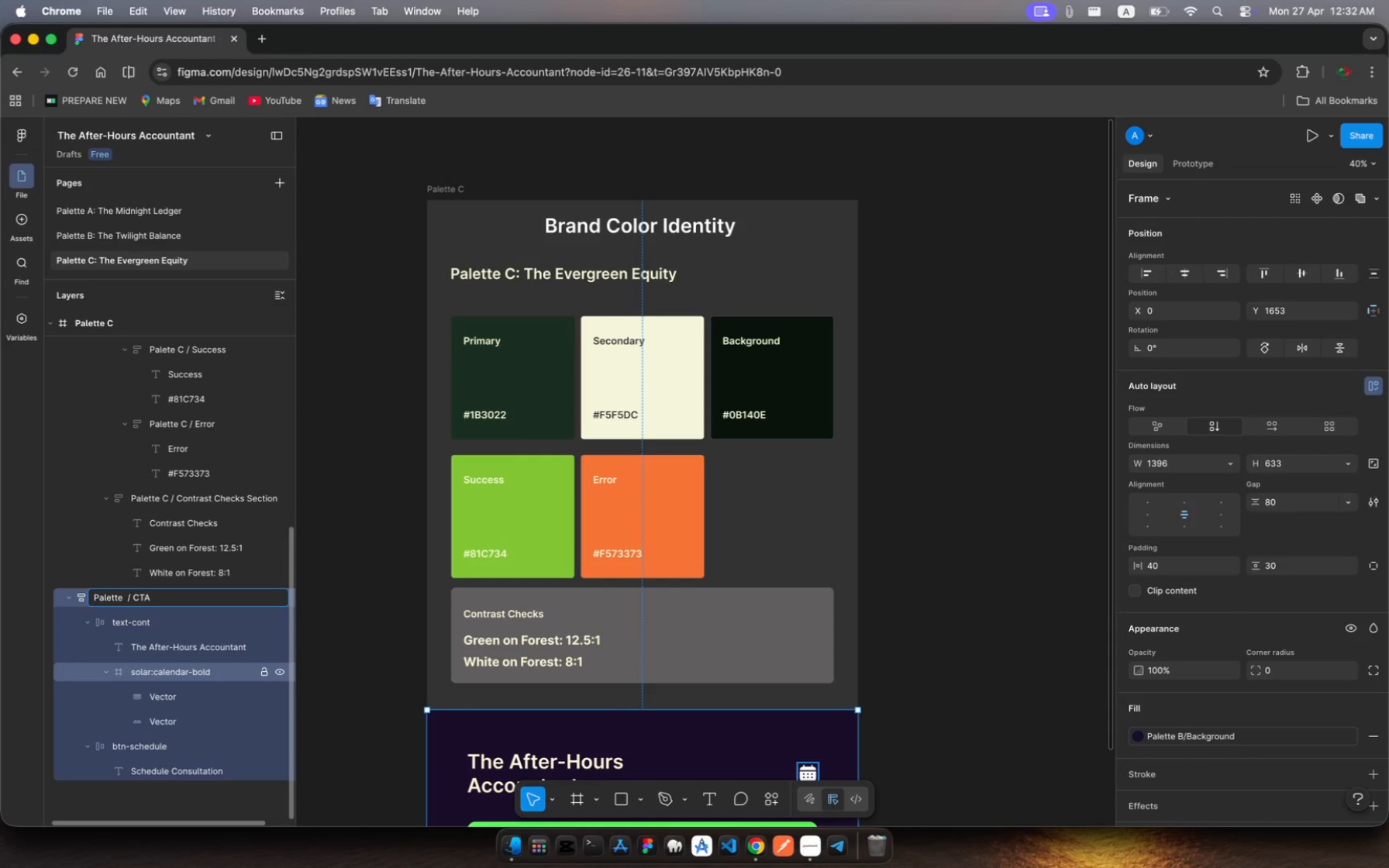 
key(Shift+C)
 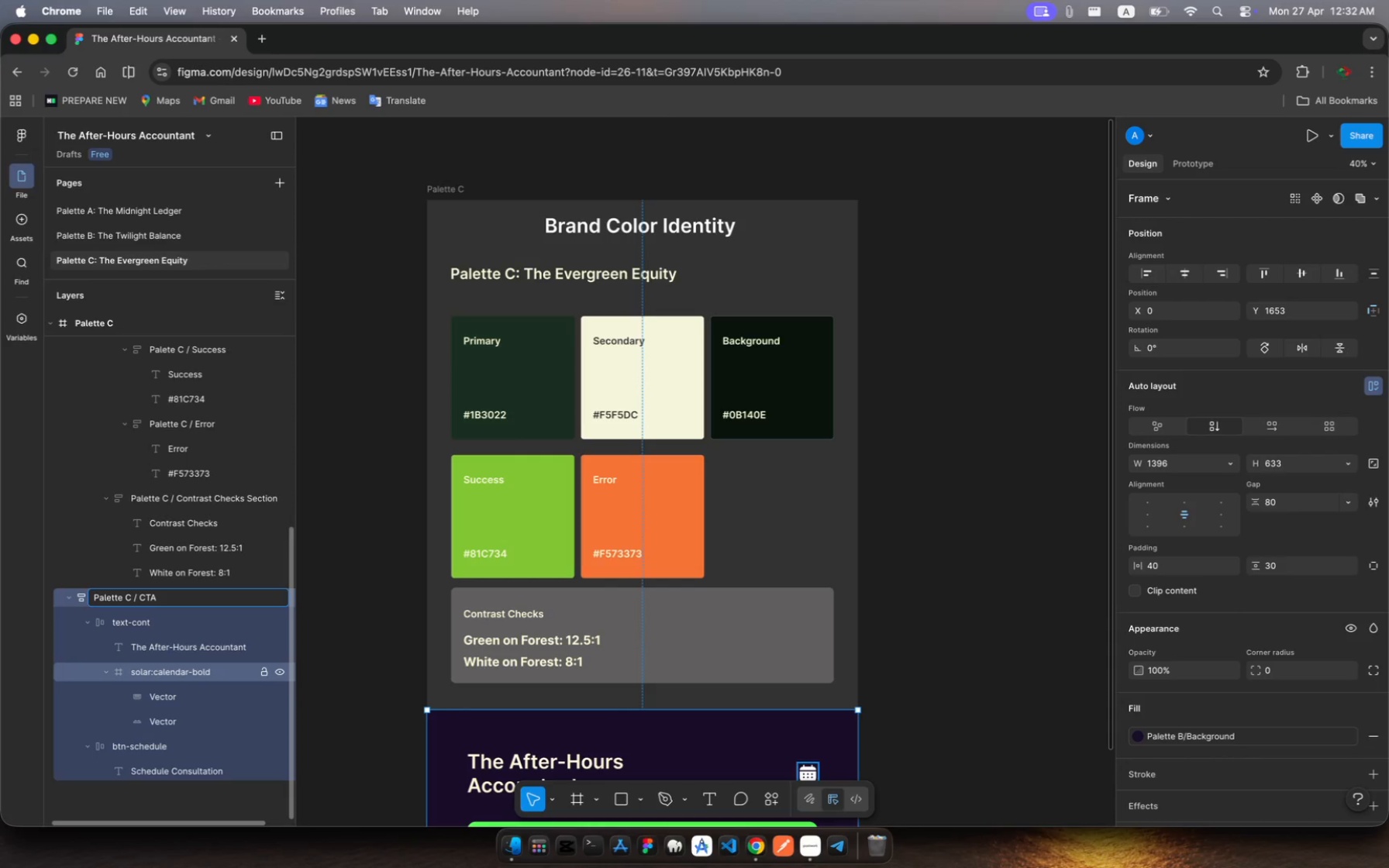 
key(Enter)
 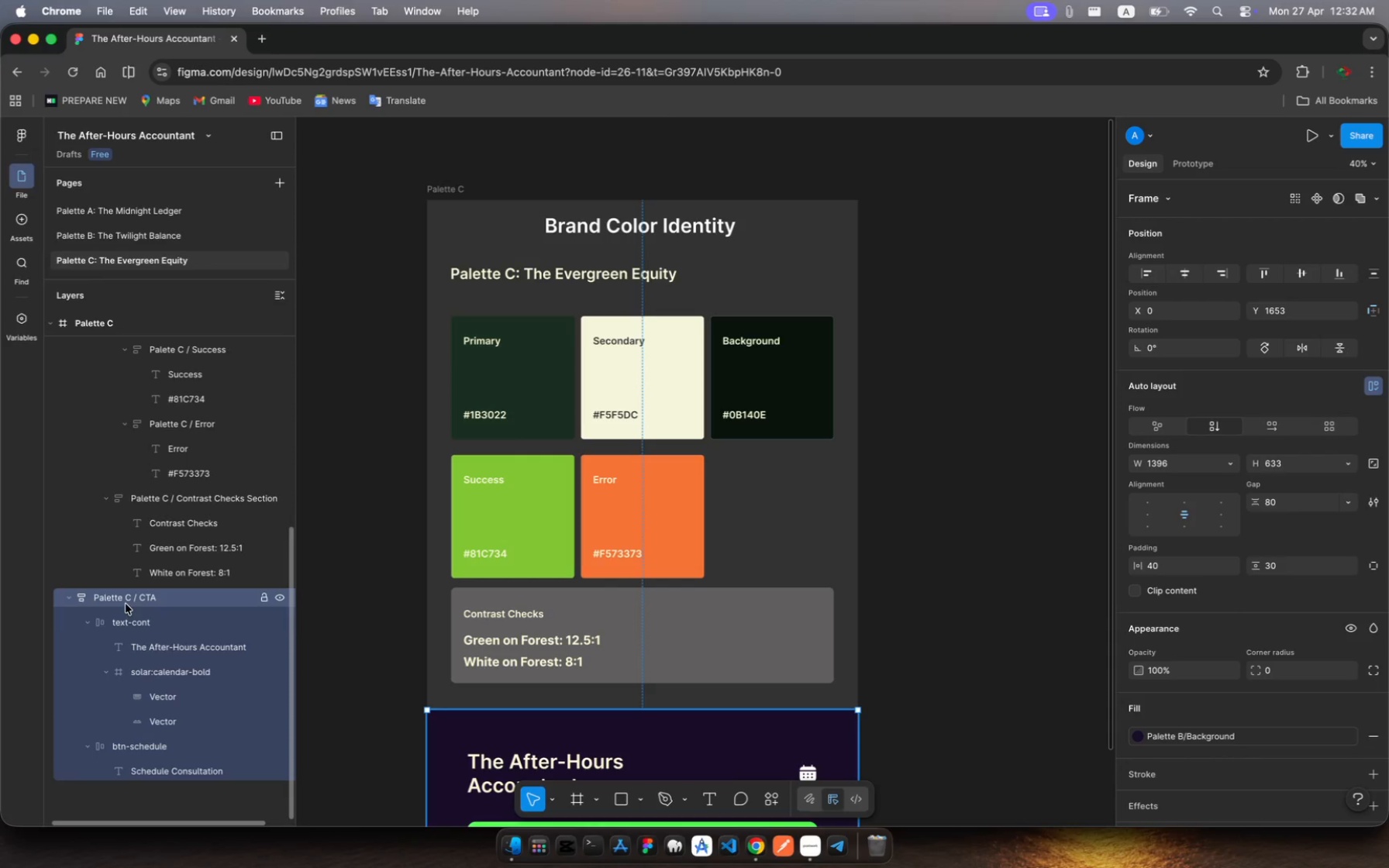 
scroll: coordinate [671, 692], scroll_direction: down, amount: 27.0
 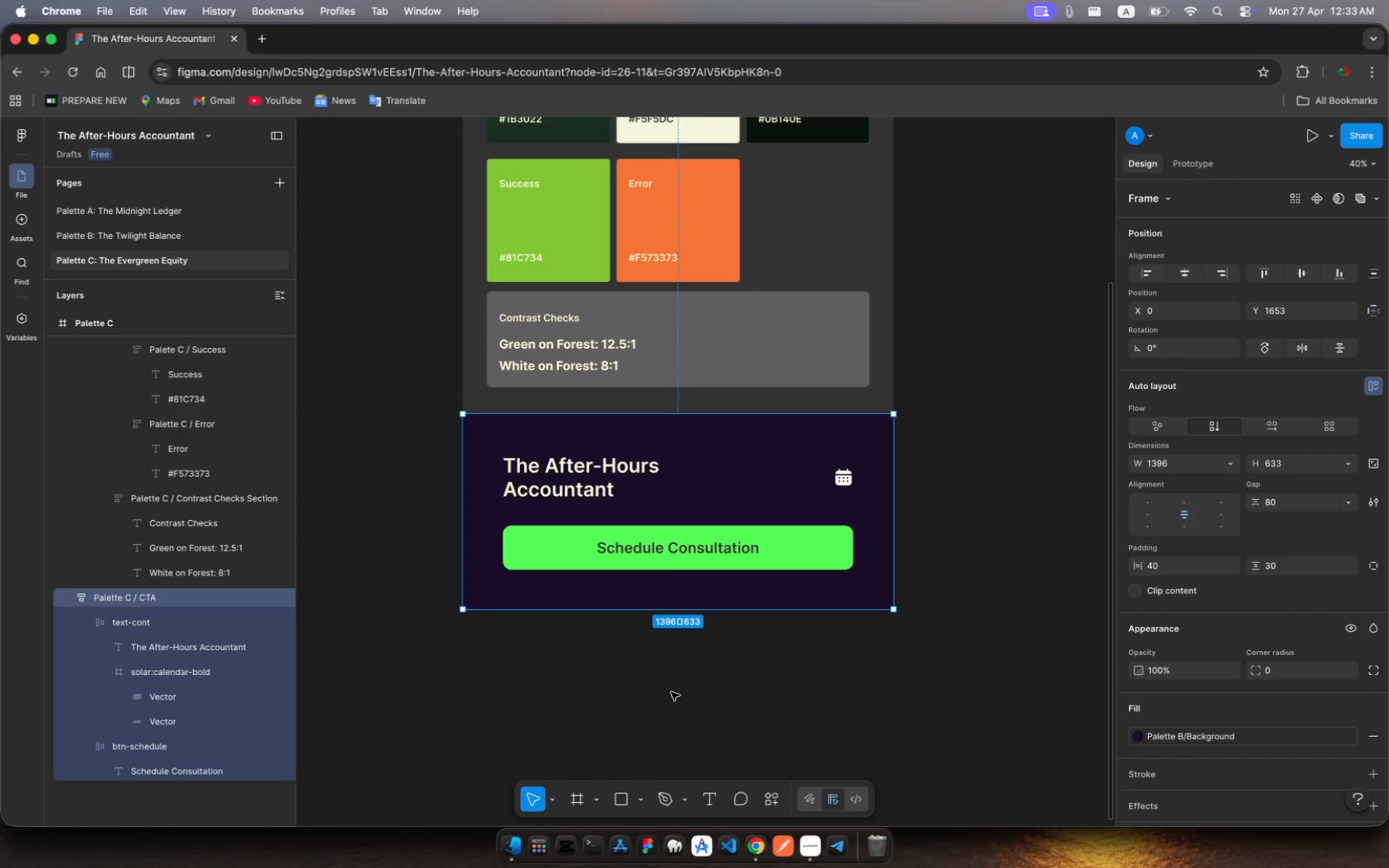 
wait(15.9)
 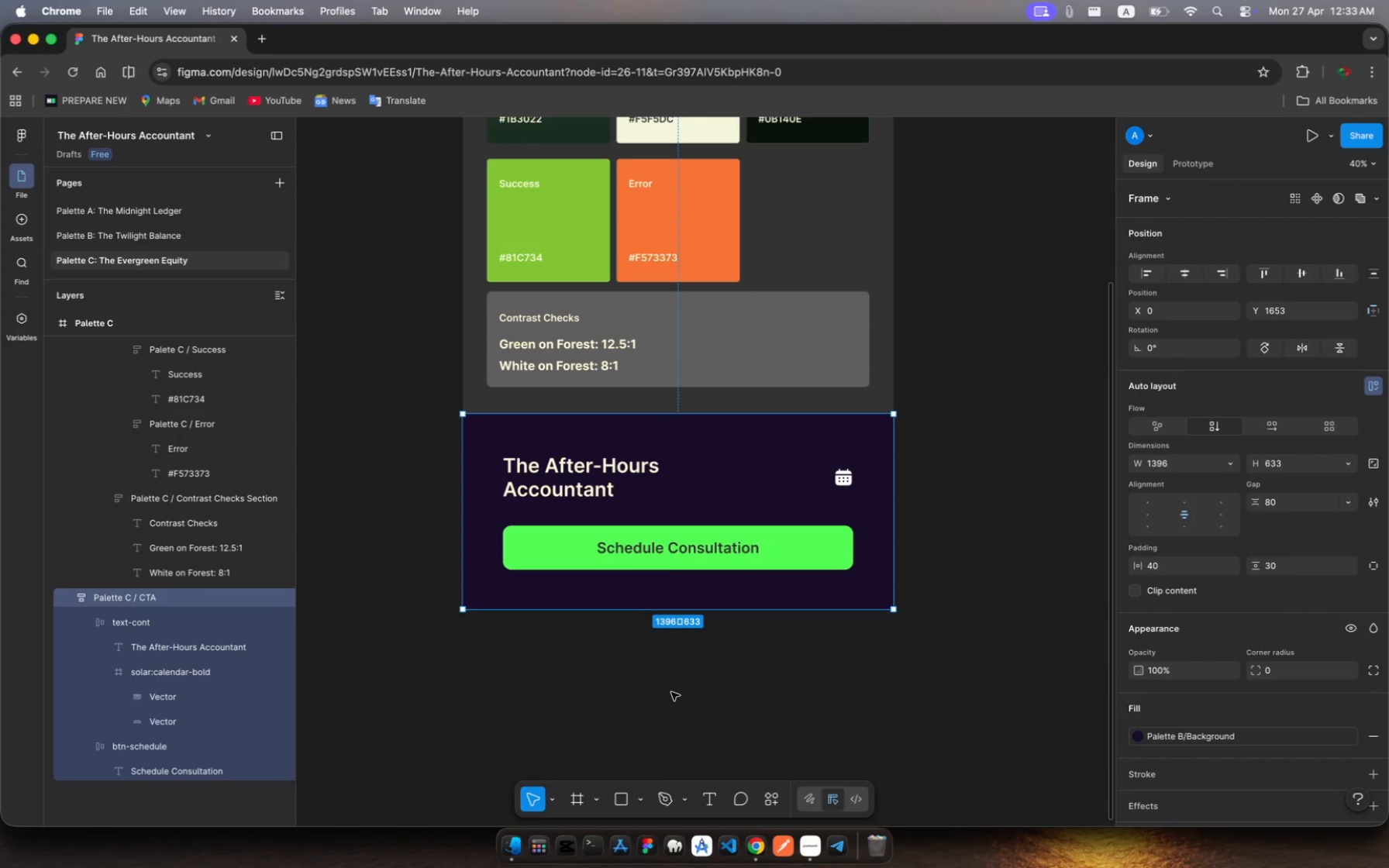 
left_click([580, 481])
 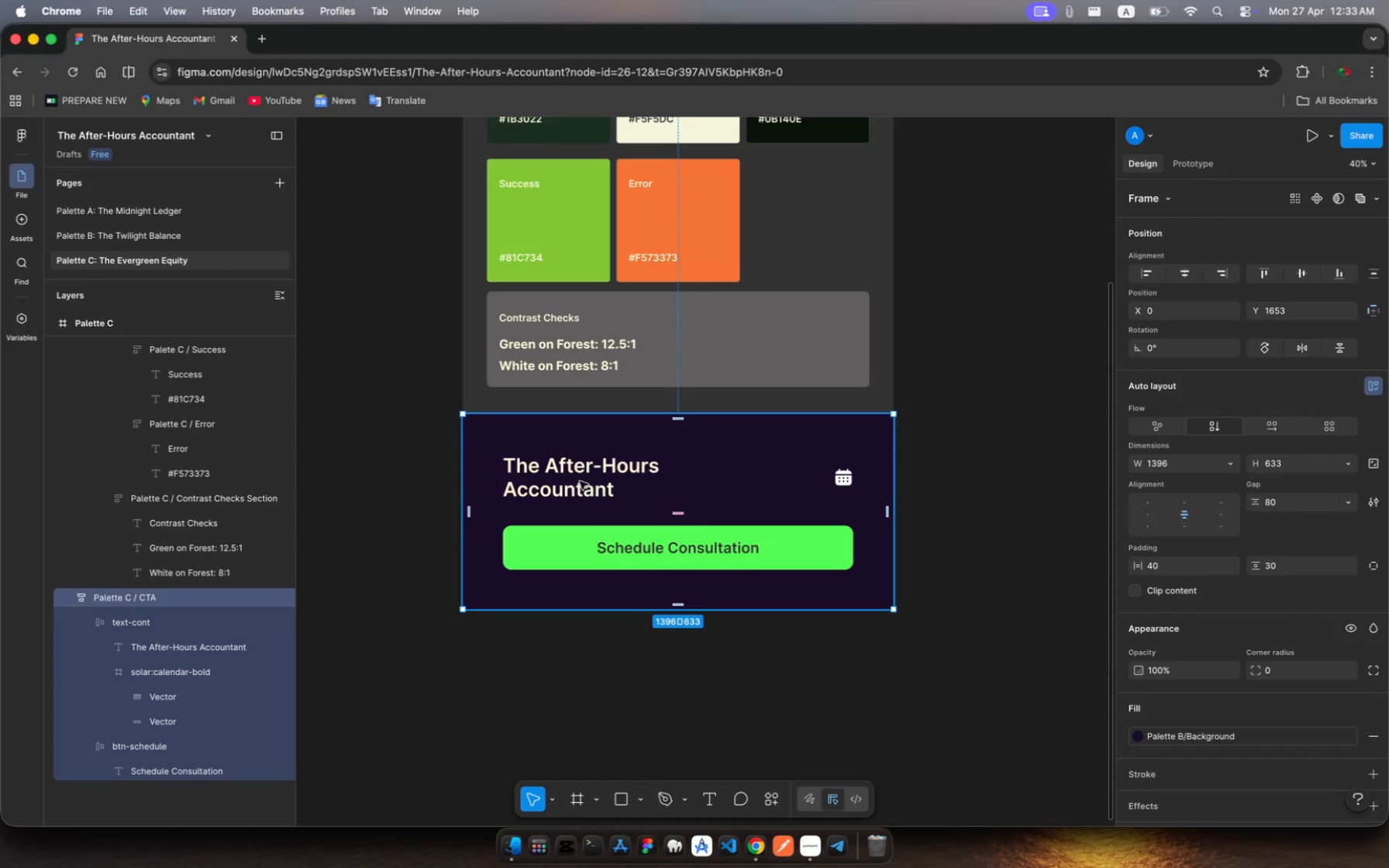 
left_click([580, 481])
 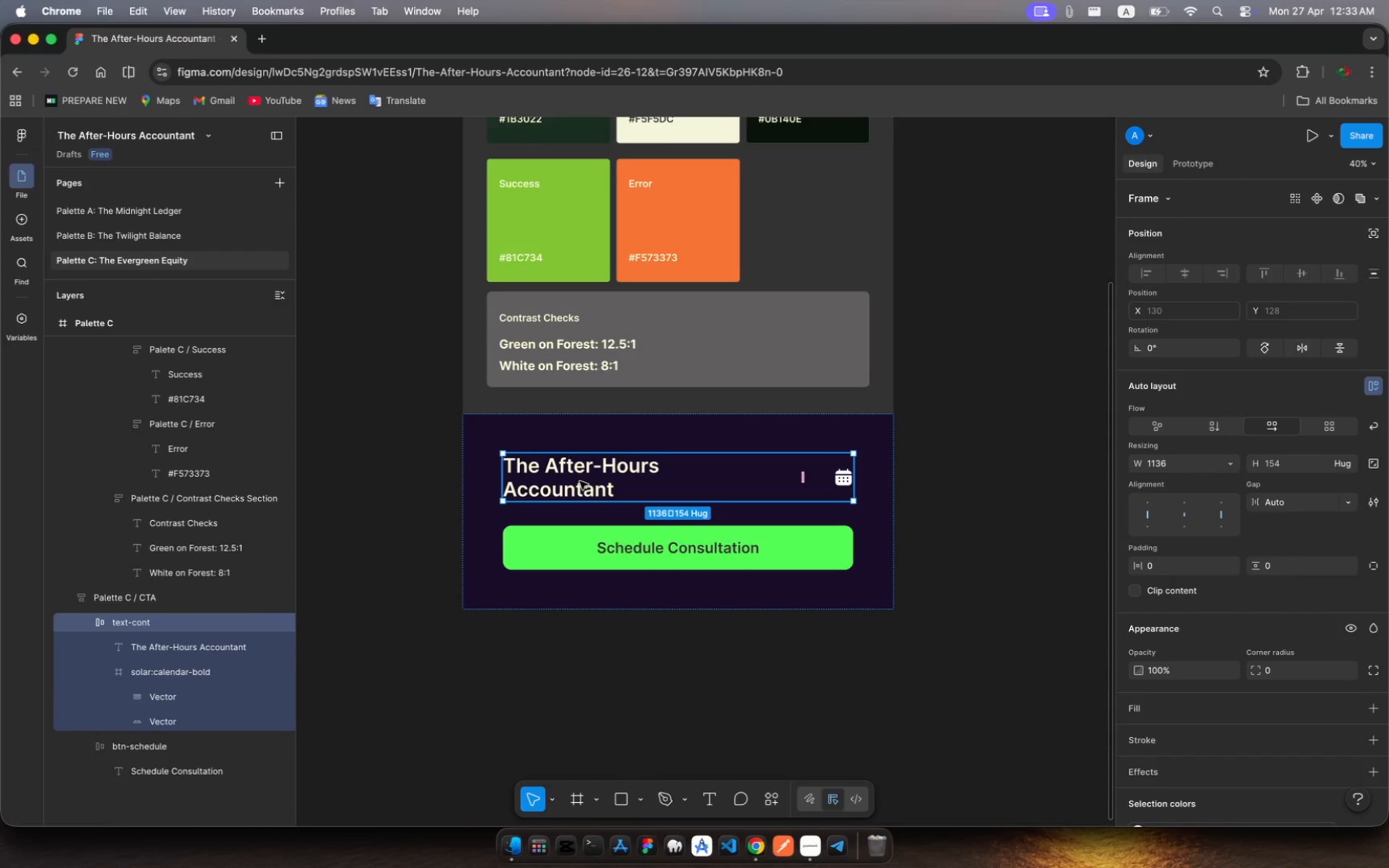 
wait(8.58)
 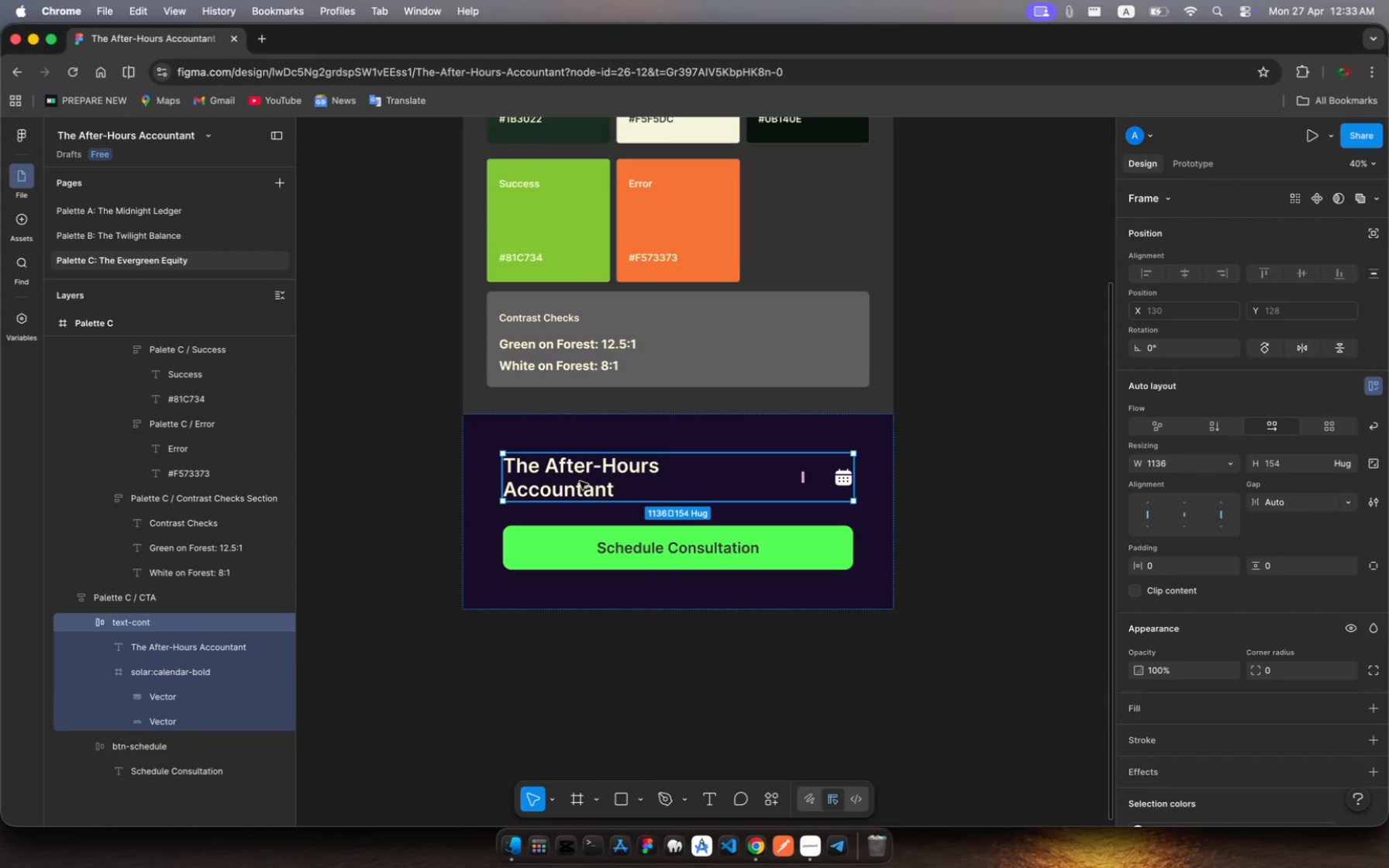 
left_click([580, 481])
 